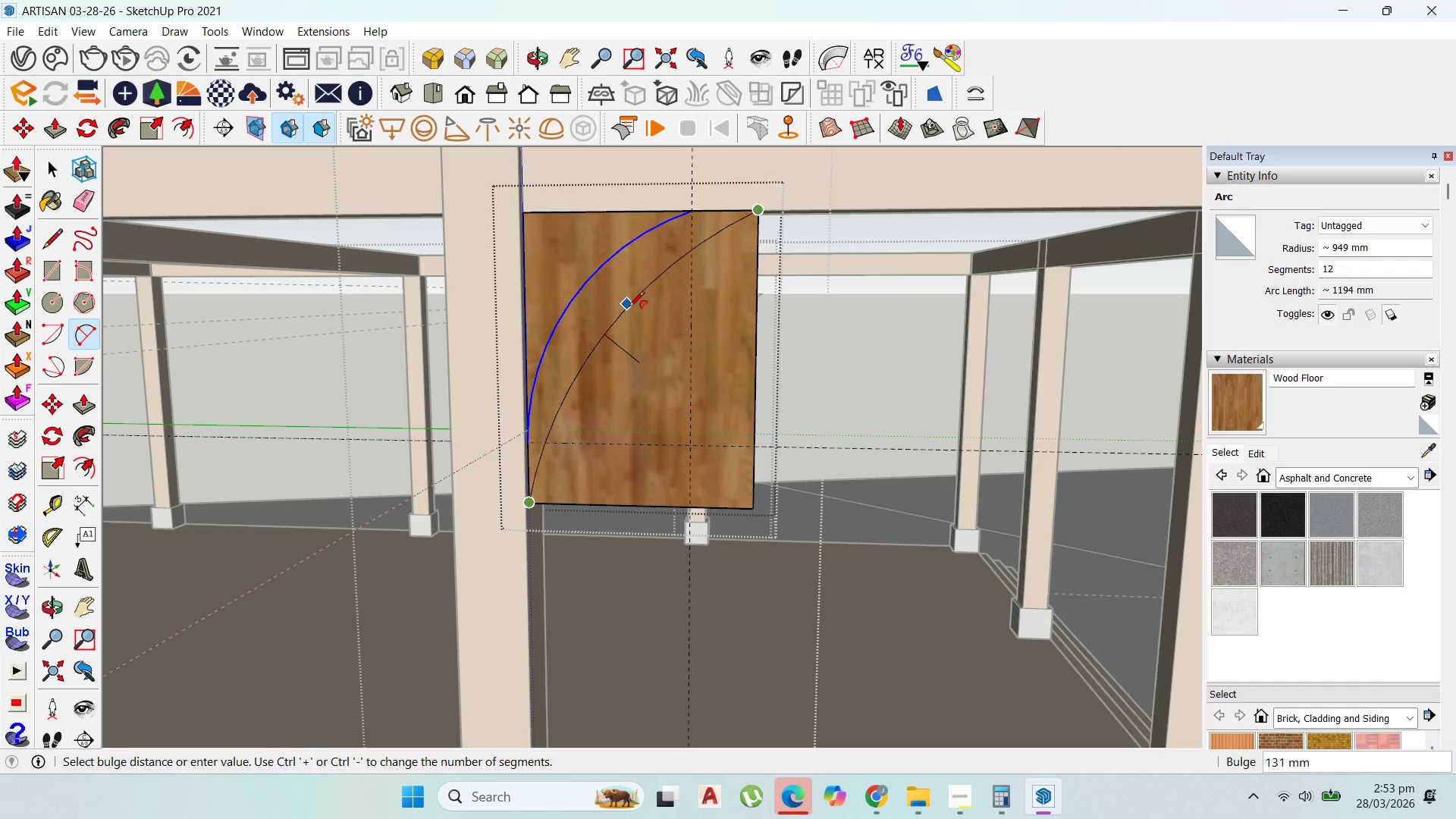 
key(Escape)
 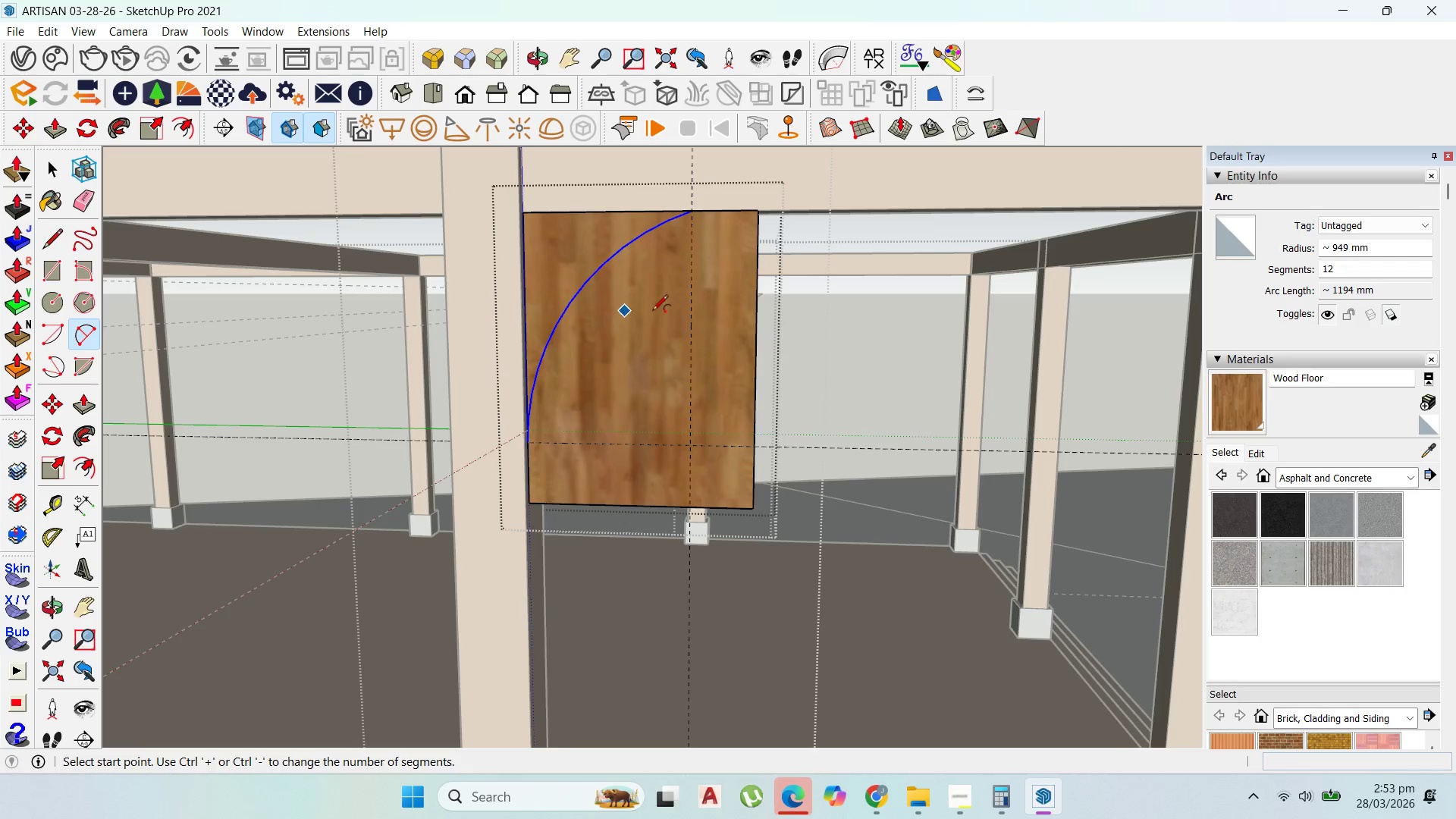 
scroll: coordinate [684, 313], scroll_direction: none, amount: 0.0
 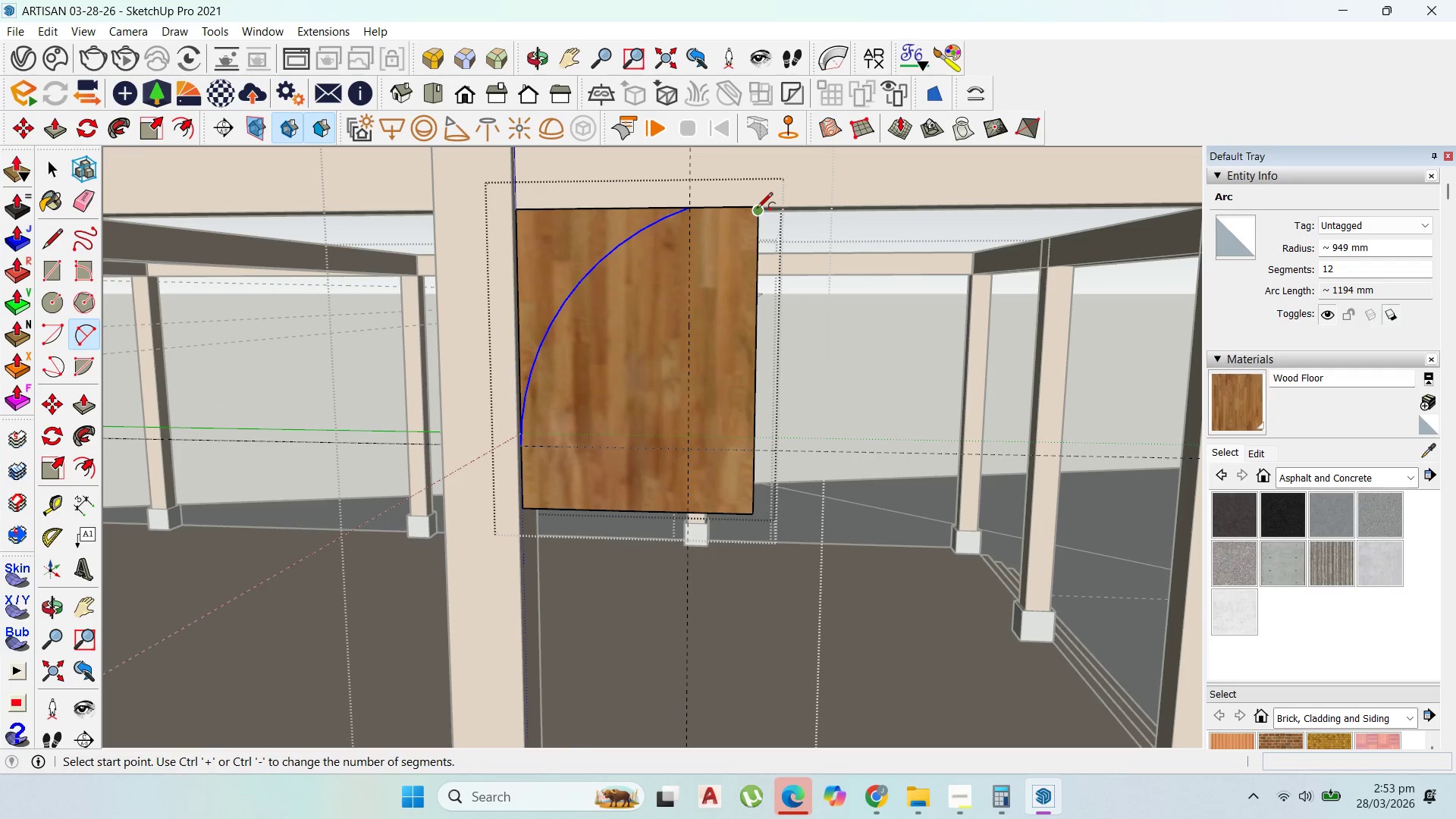 
left_click([758, 205])
 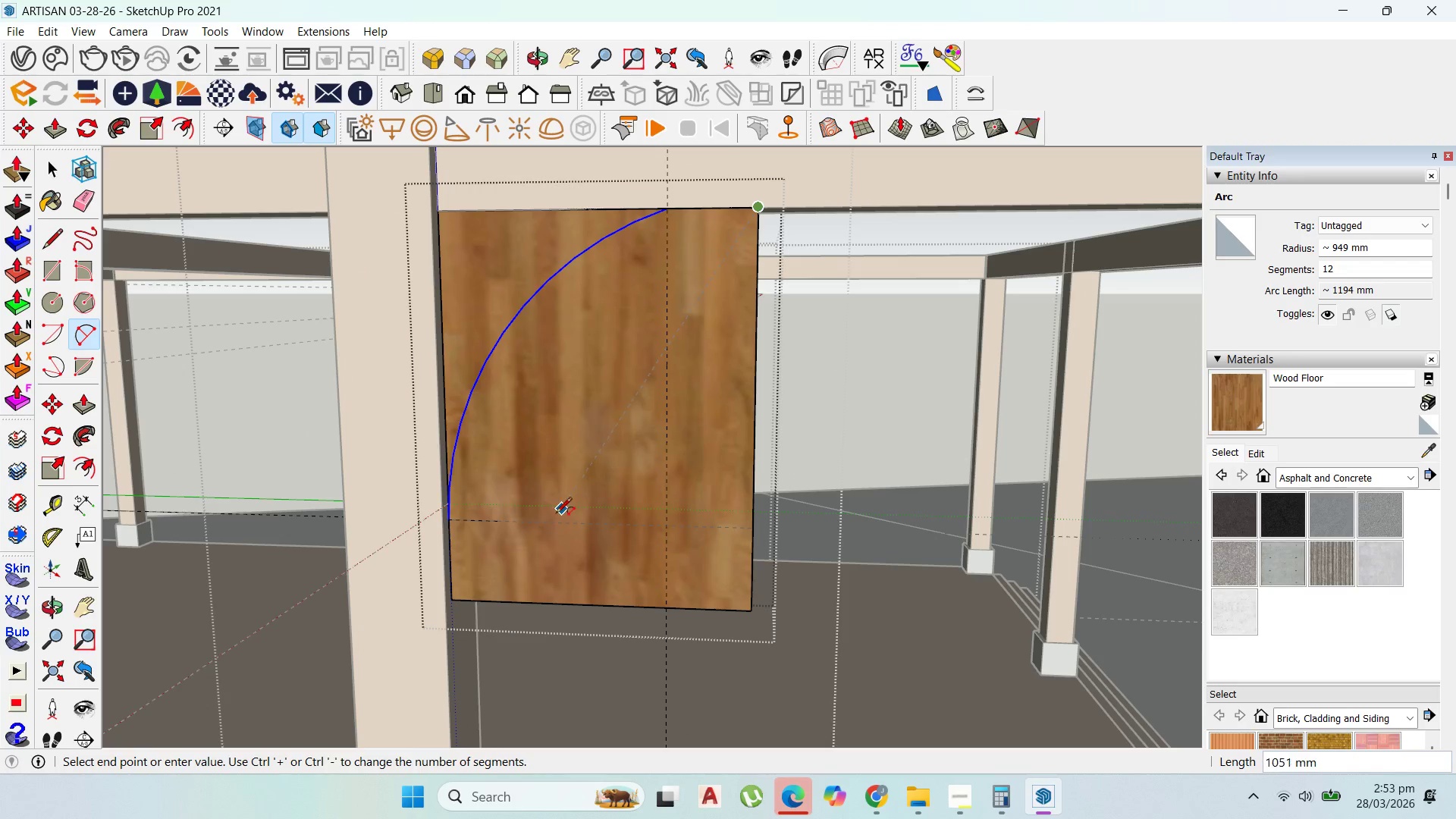 
scroll: coordinate [551, 517], scroll_direction: up, amount: 5.0
 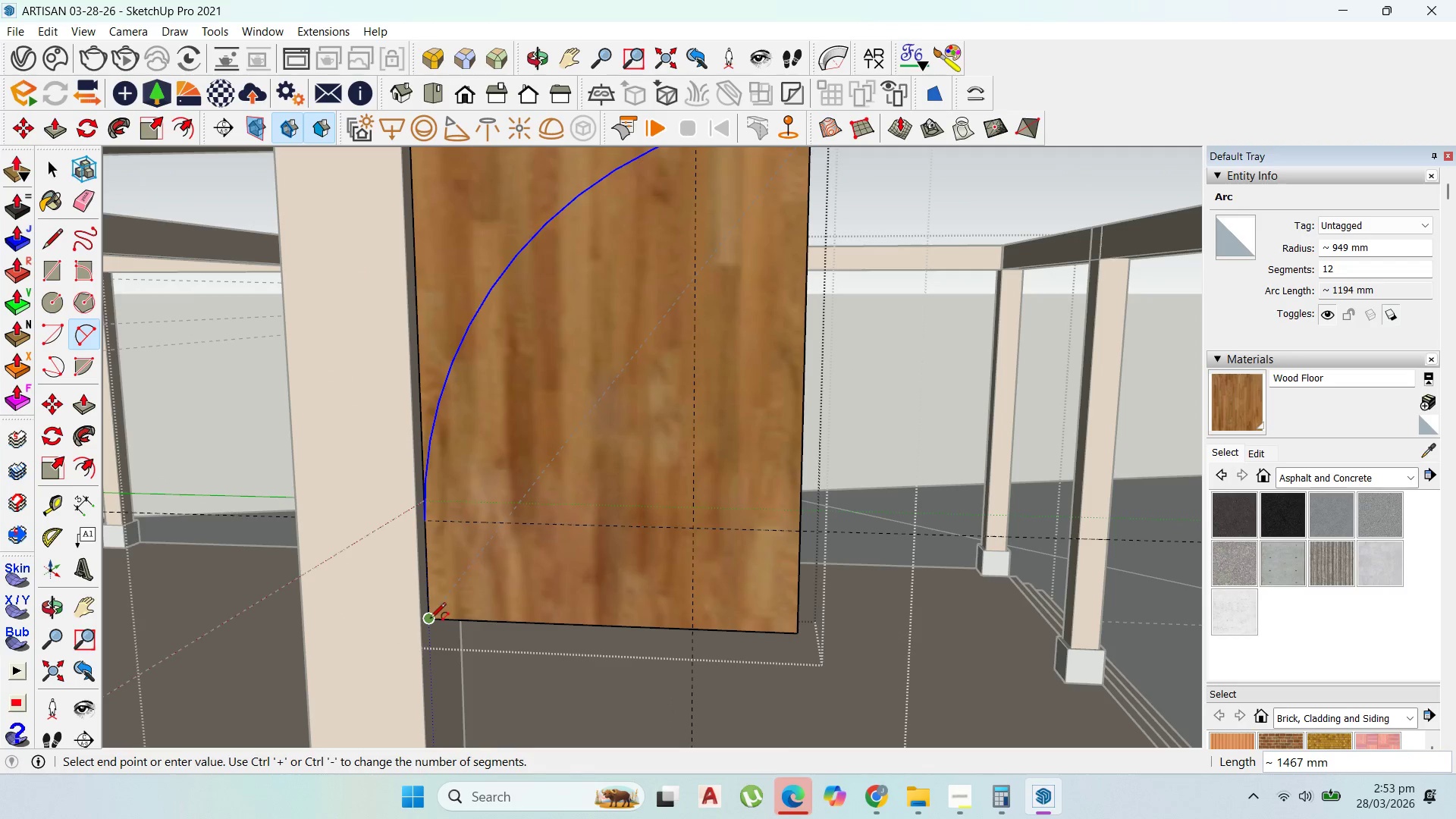 
left_click([430, 620])
 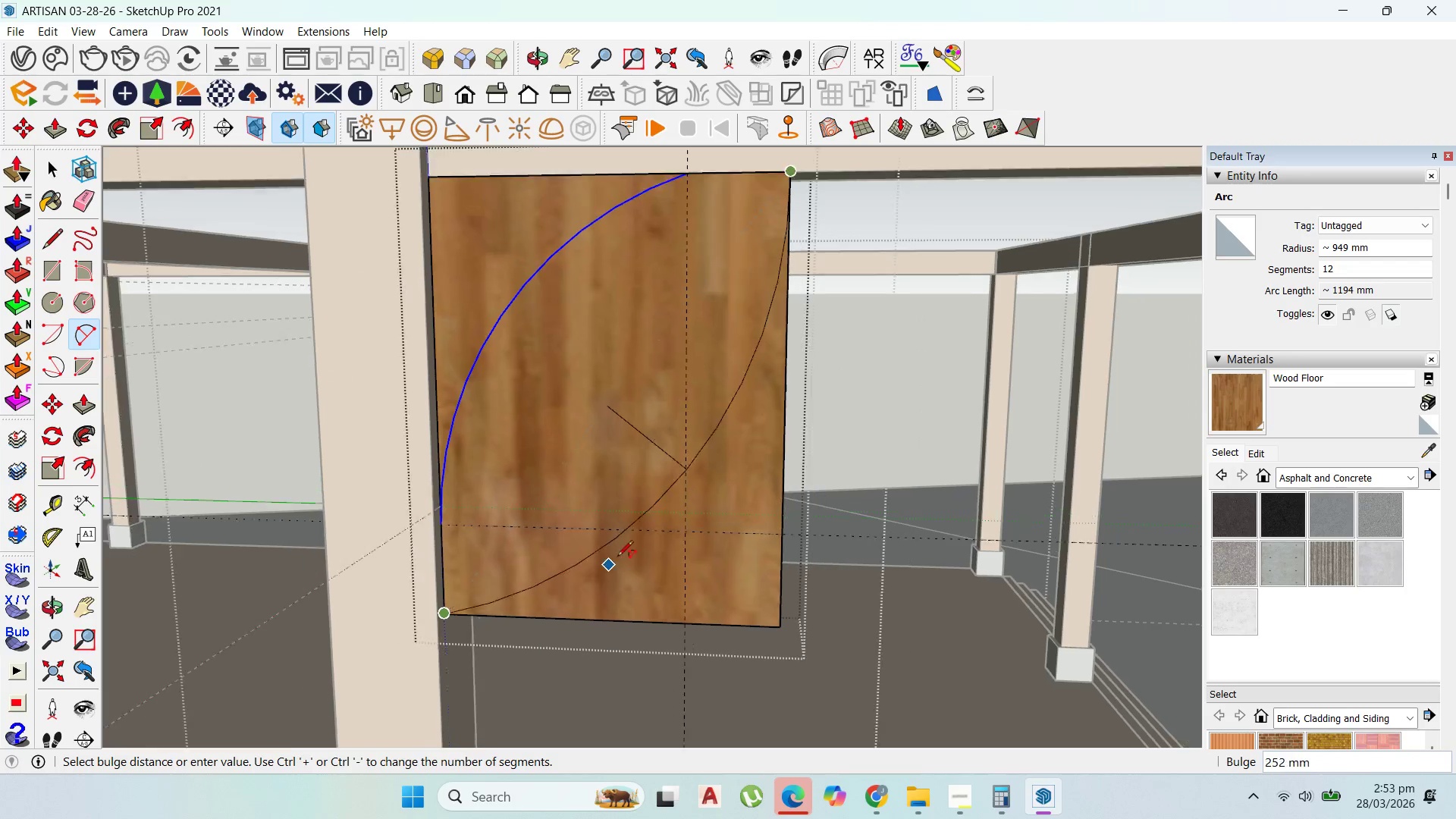 
scroll: coordinate [616, 558], scroll_direction: down, amount: 4.0
 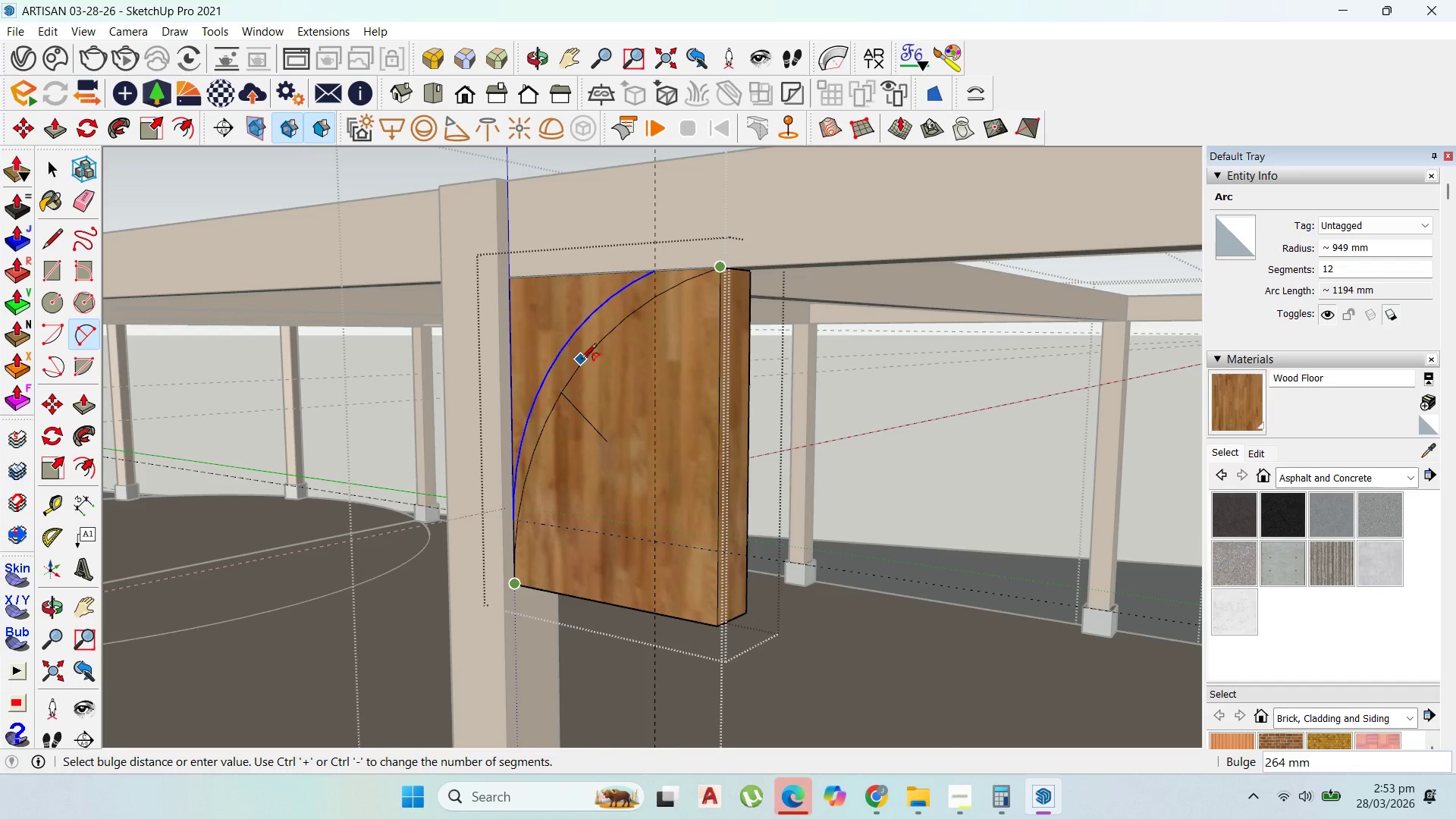 
key(Escape)
 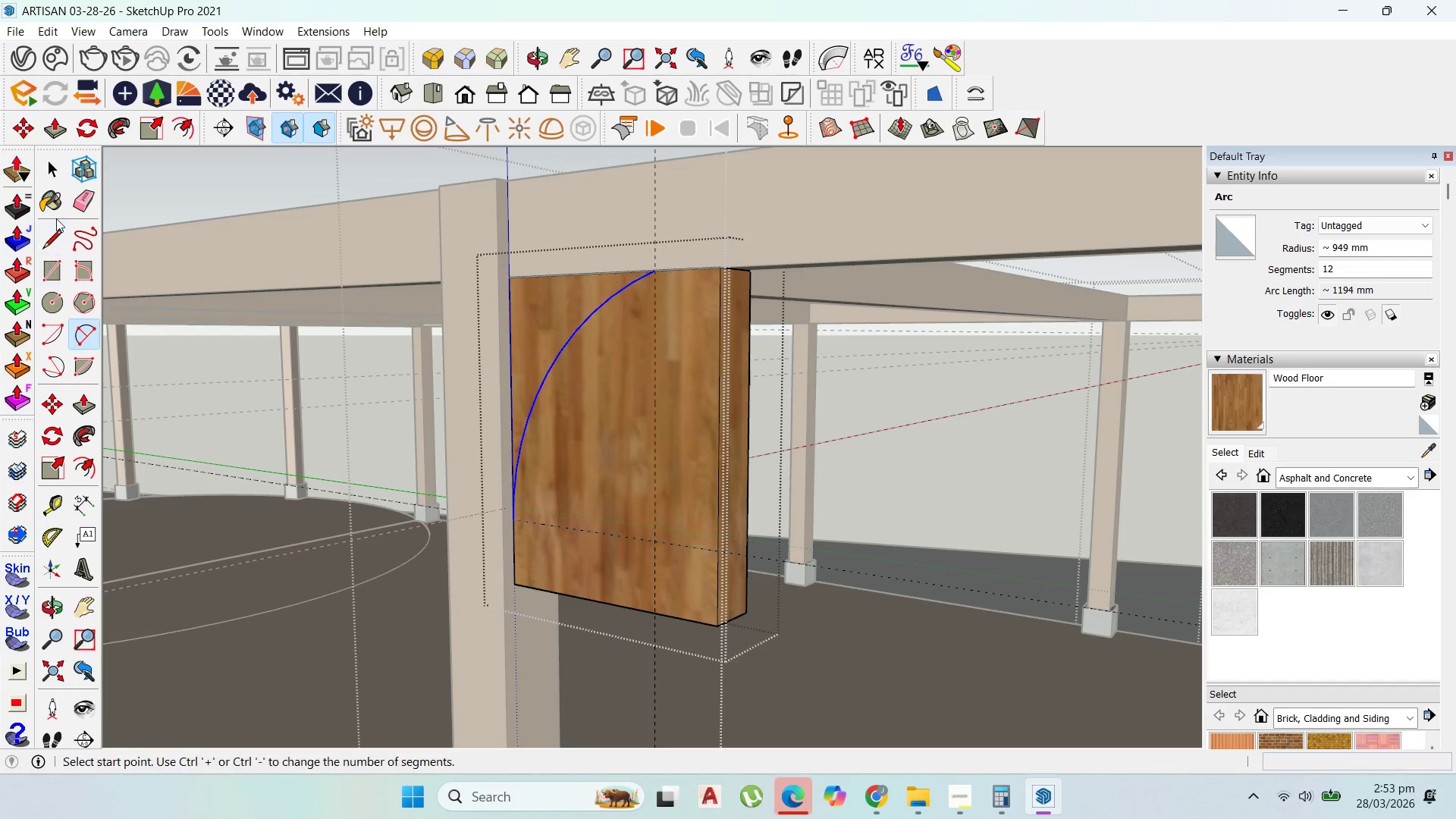 
left_click([56, 228])
 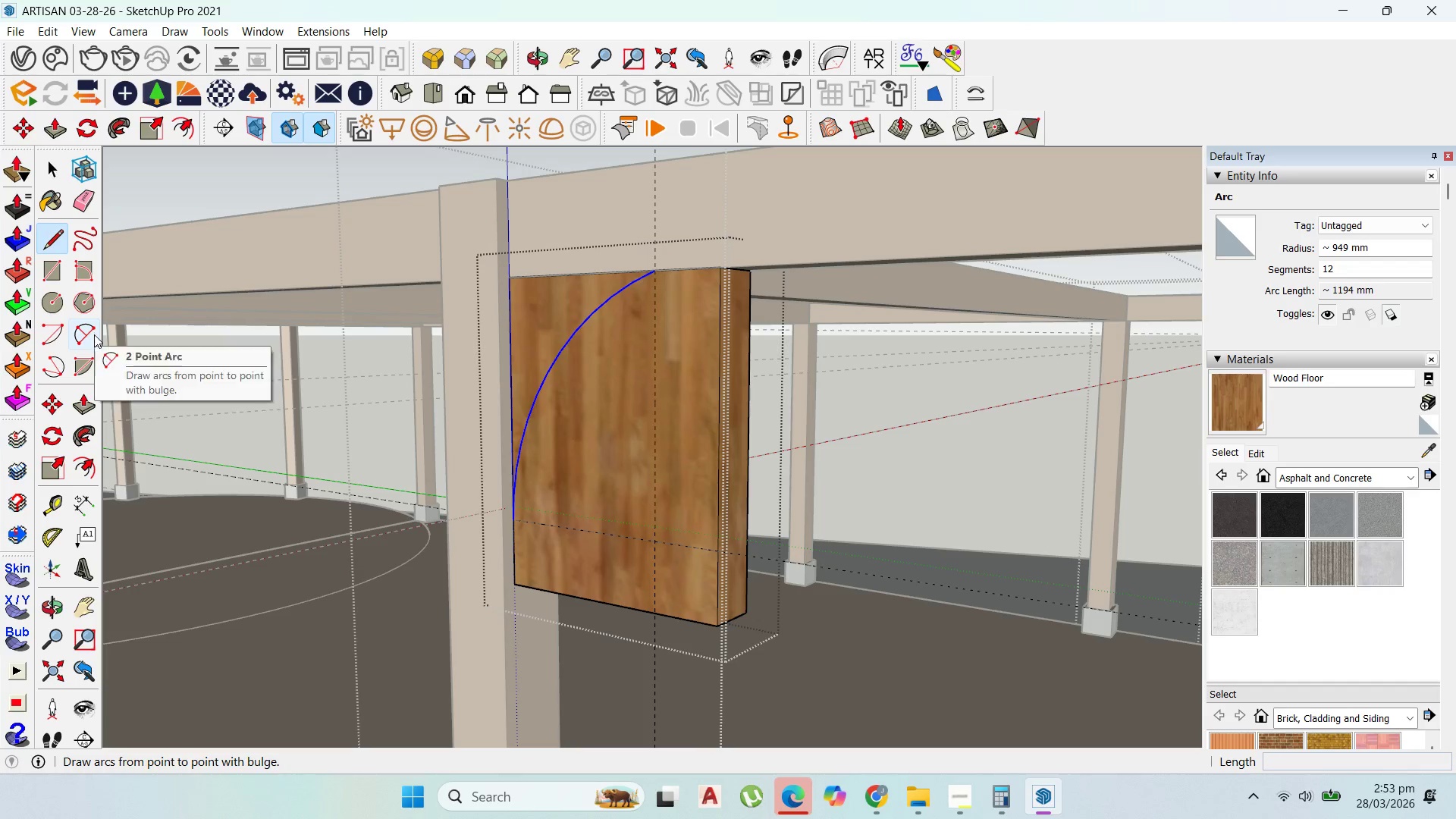 
left_click([94, 334])
 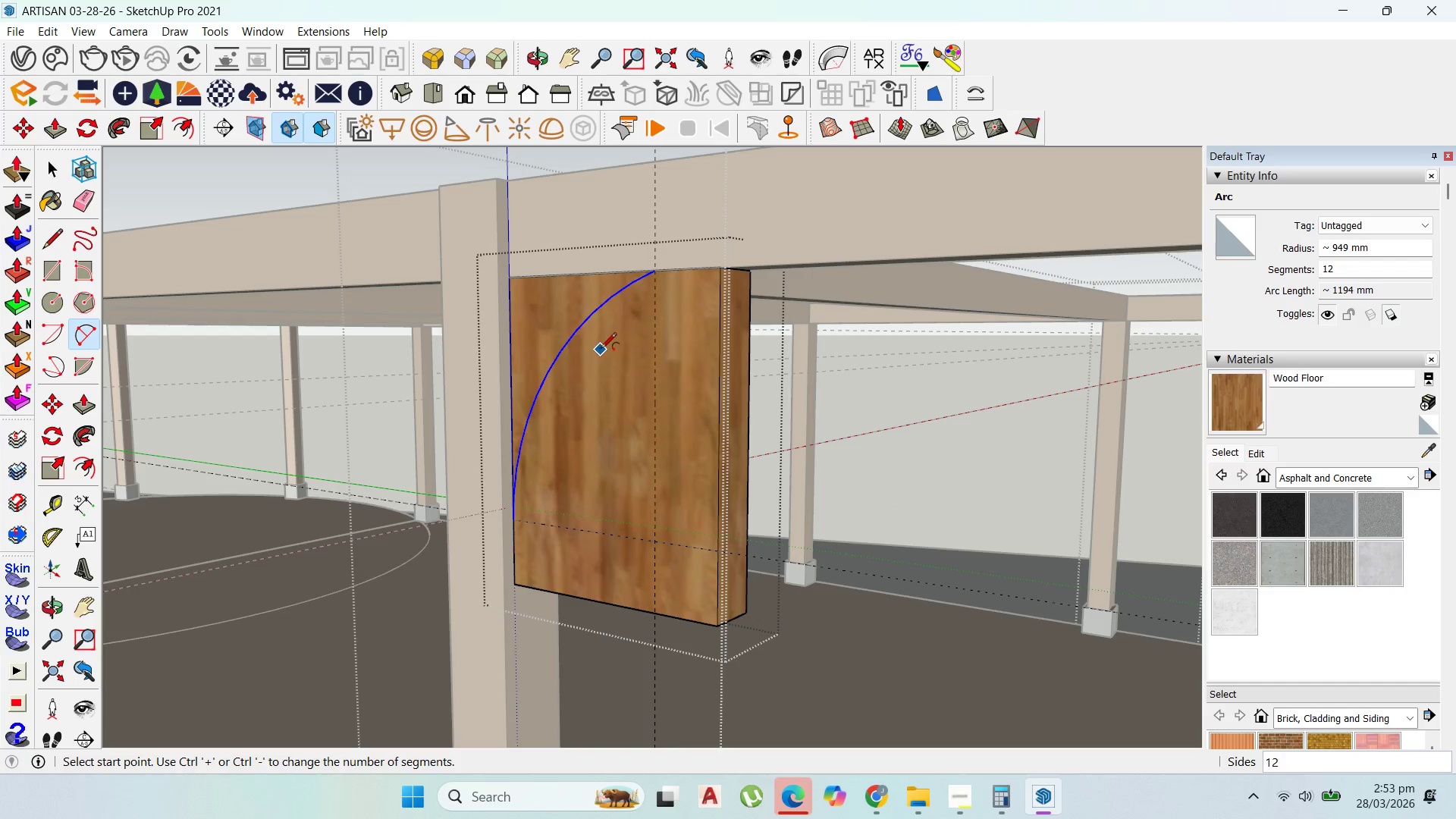 
key(Delete)
 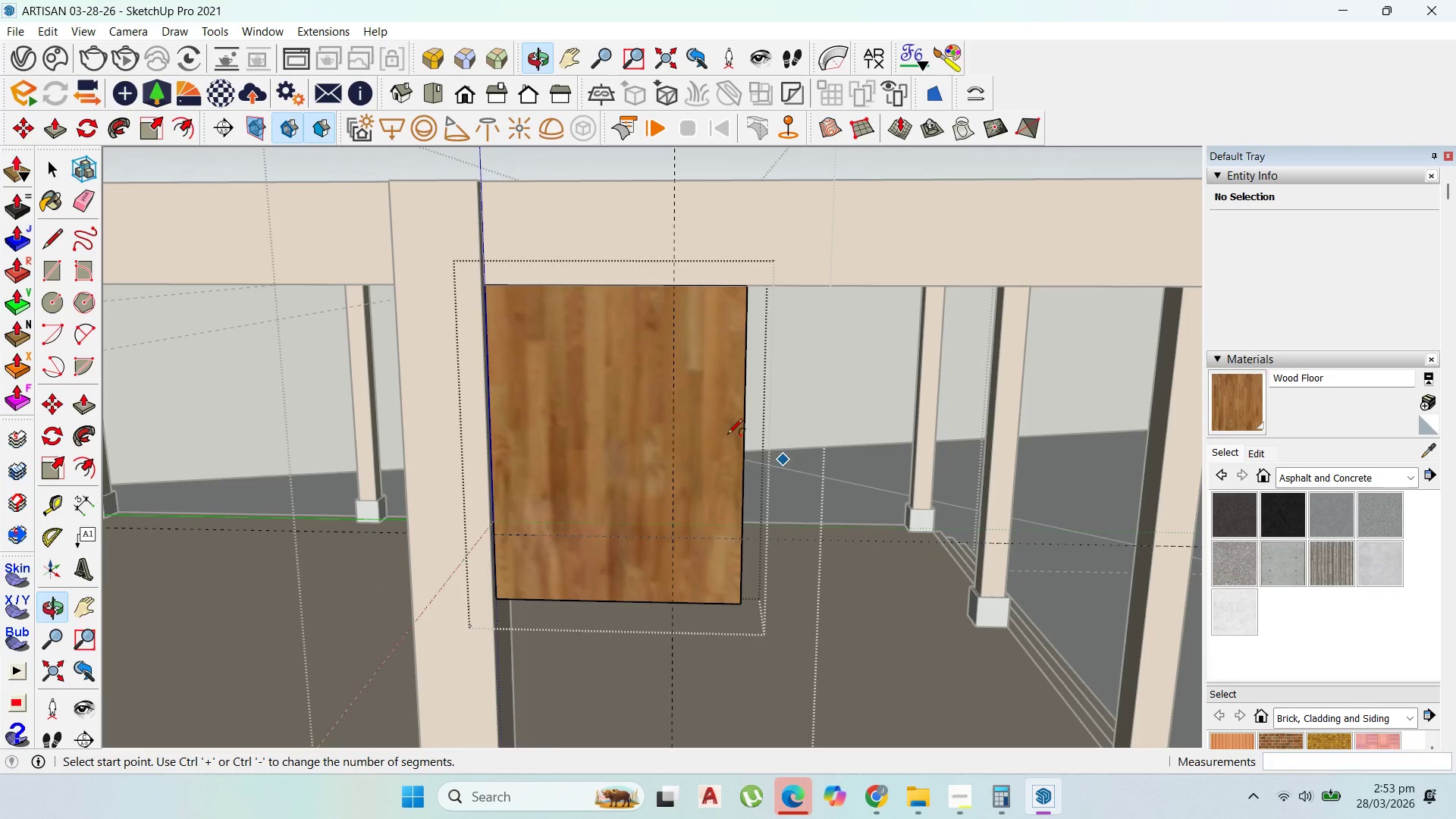 
scroll: coordinate [644, 388], scroll_direction: down, amount: 1.0
 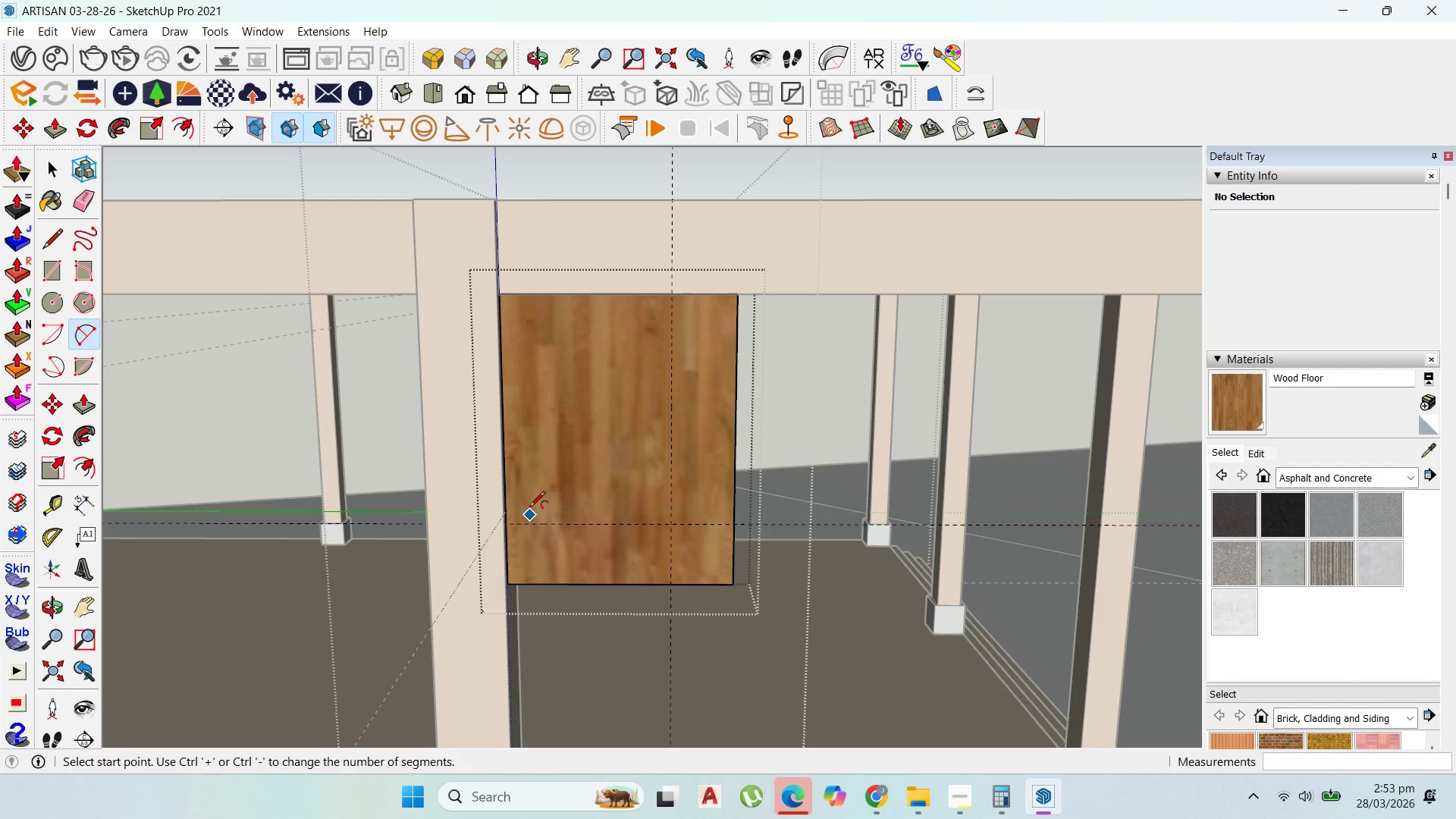 
wait(8.92)
 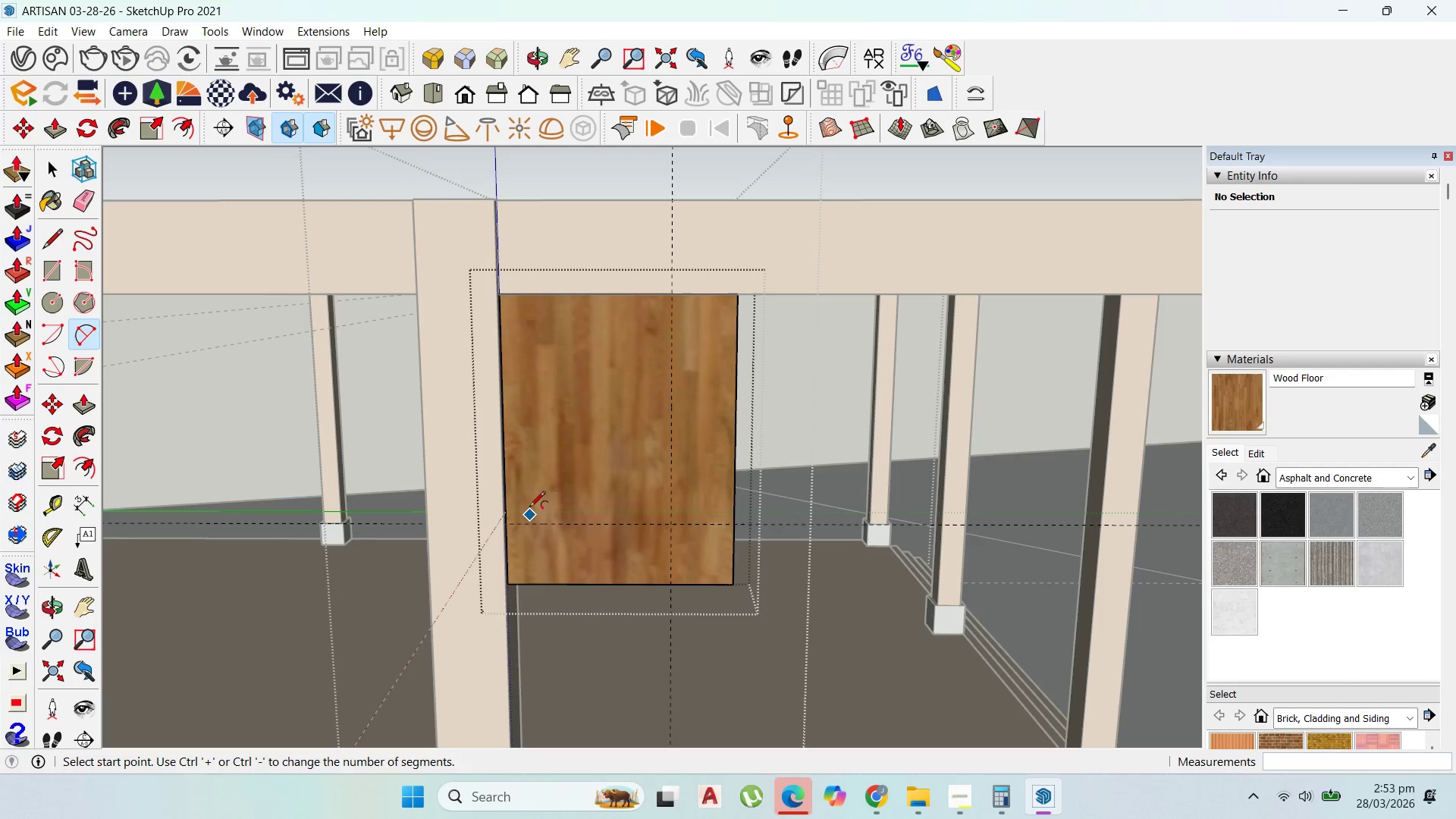 
left_click([673, 300])
 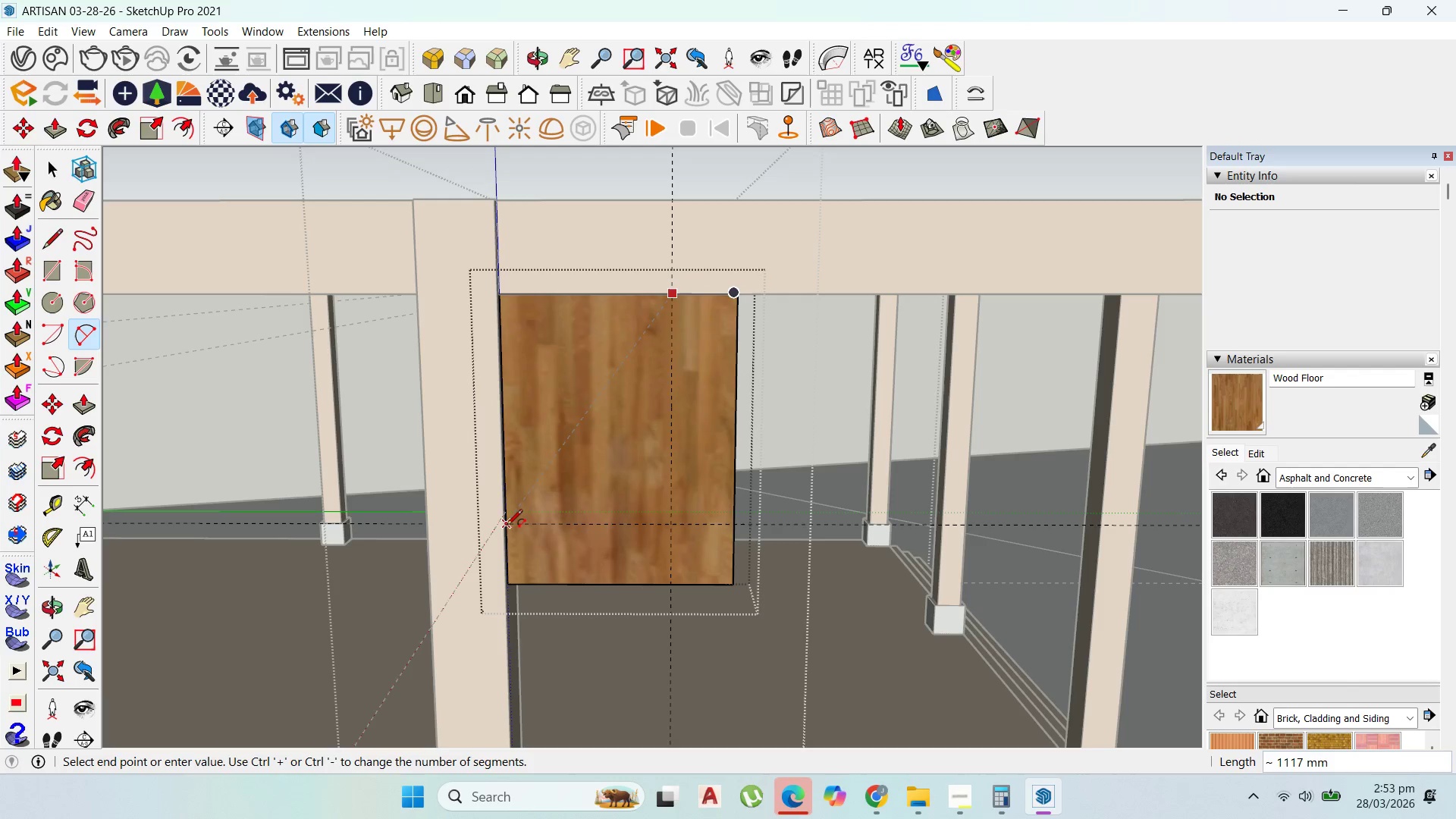 
left_click([507, 526])
 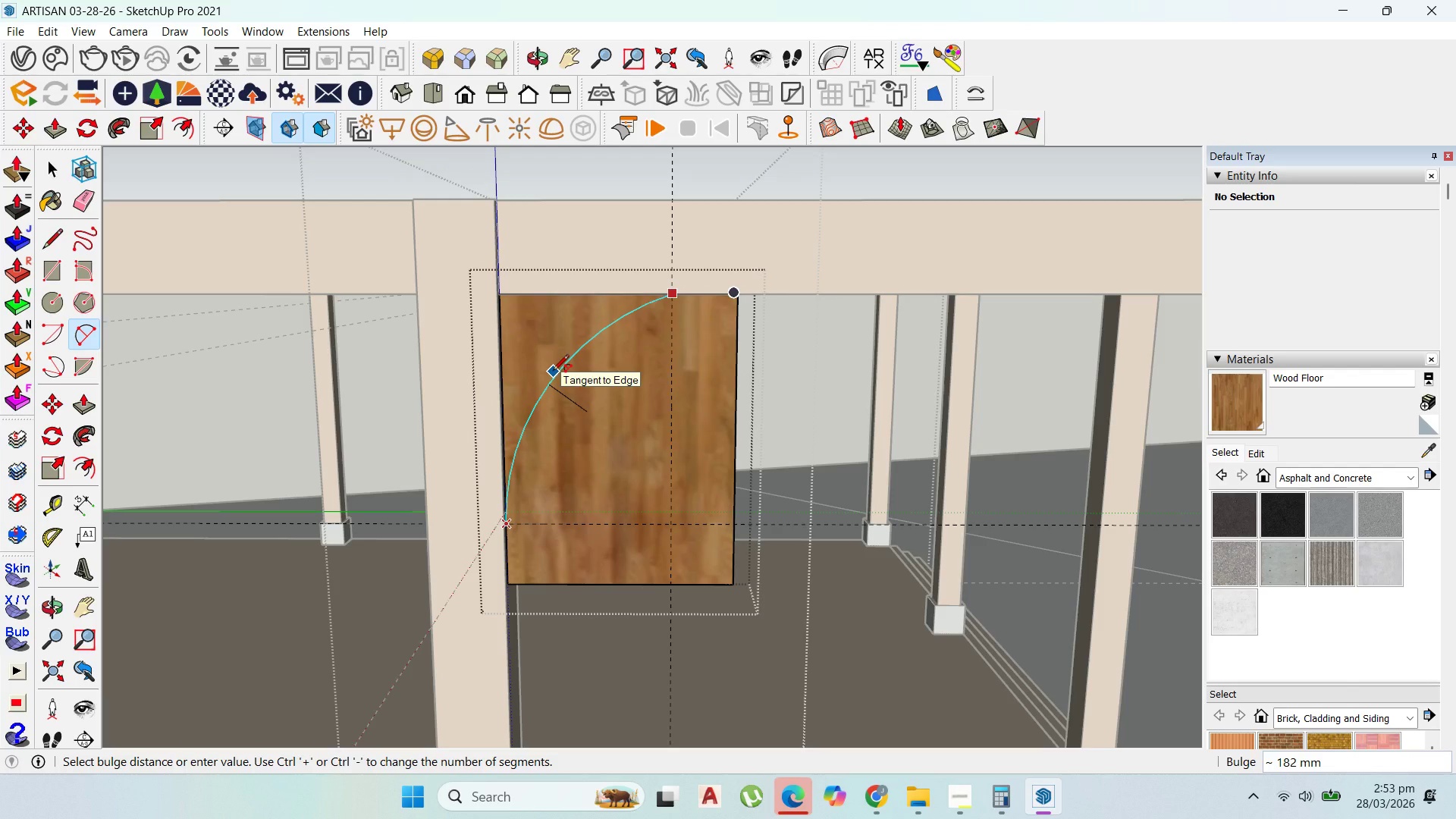 
left_click([553, 372])
 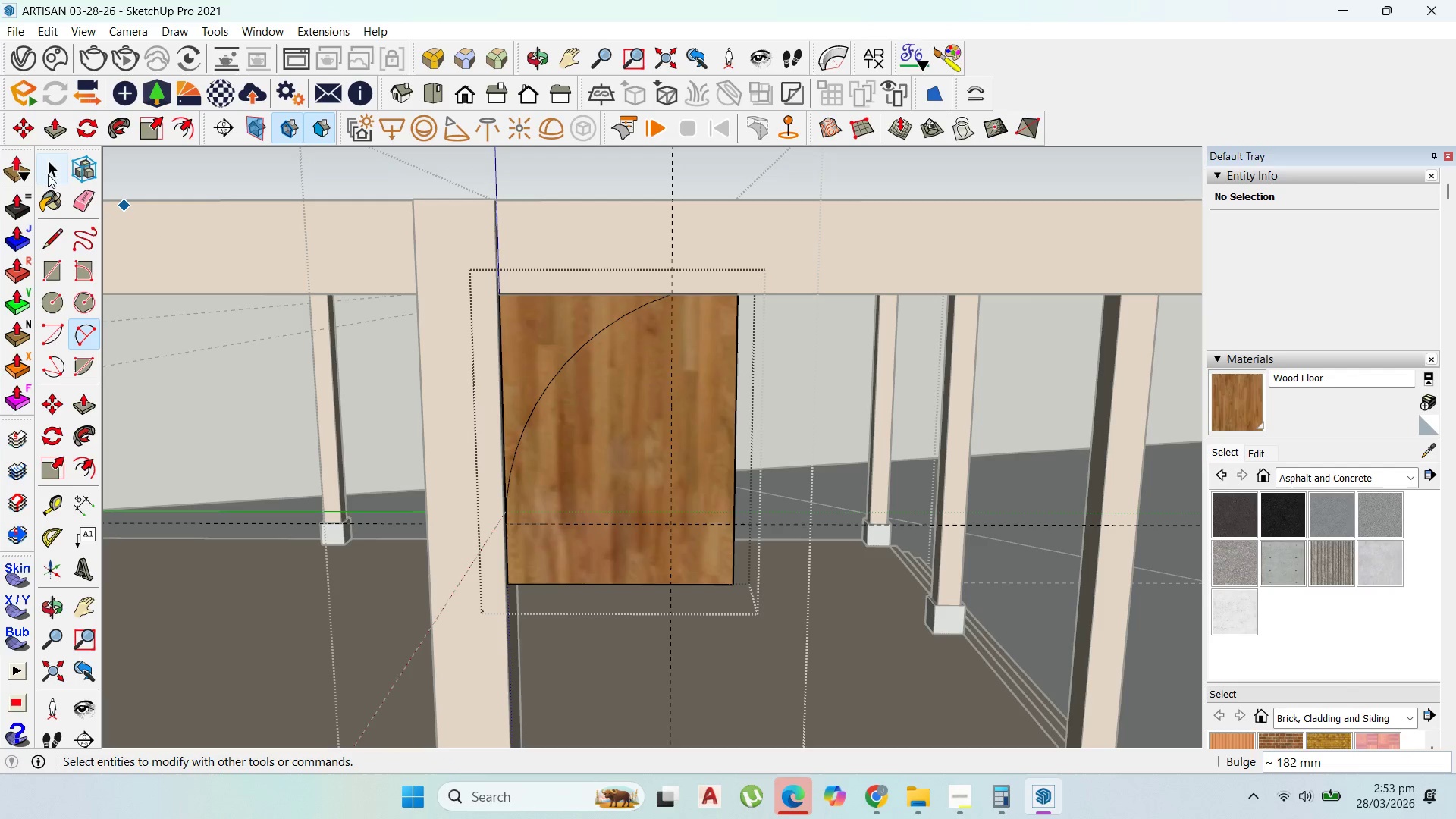 
wait(7.55)
 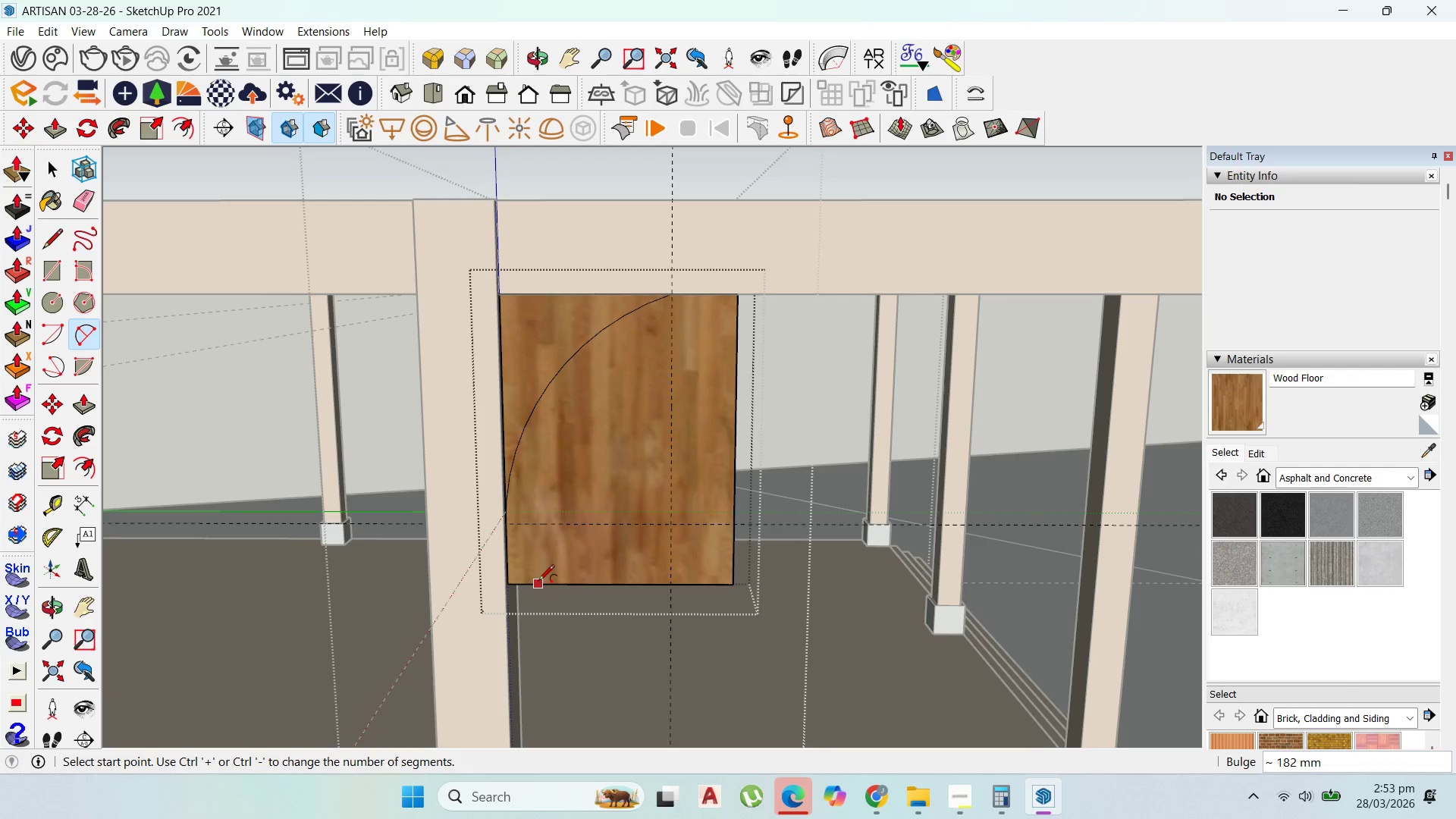 
left_click([187, 133])
 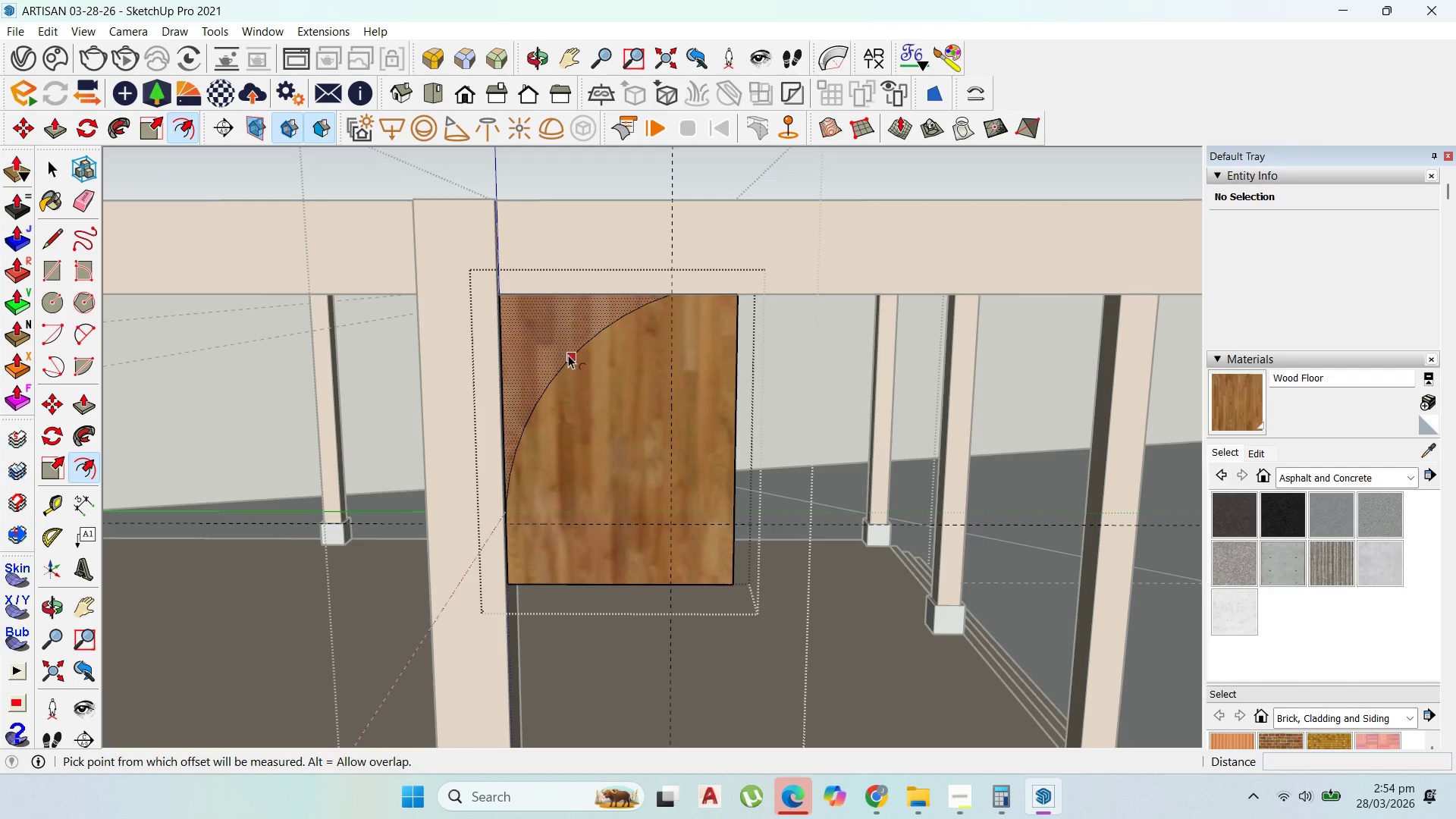 
left_click_drag(start_coordinate=[569, 357], to_coordinate=[716, 290])
 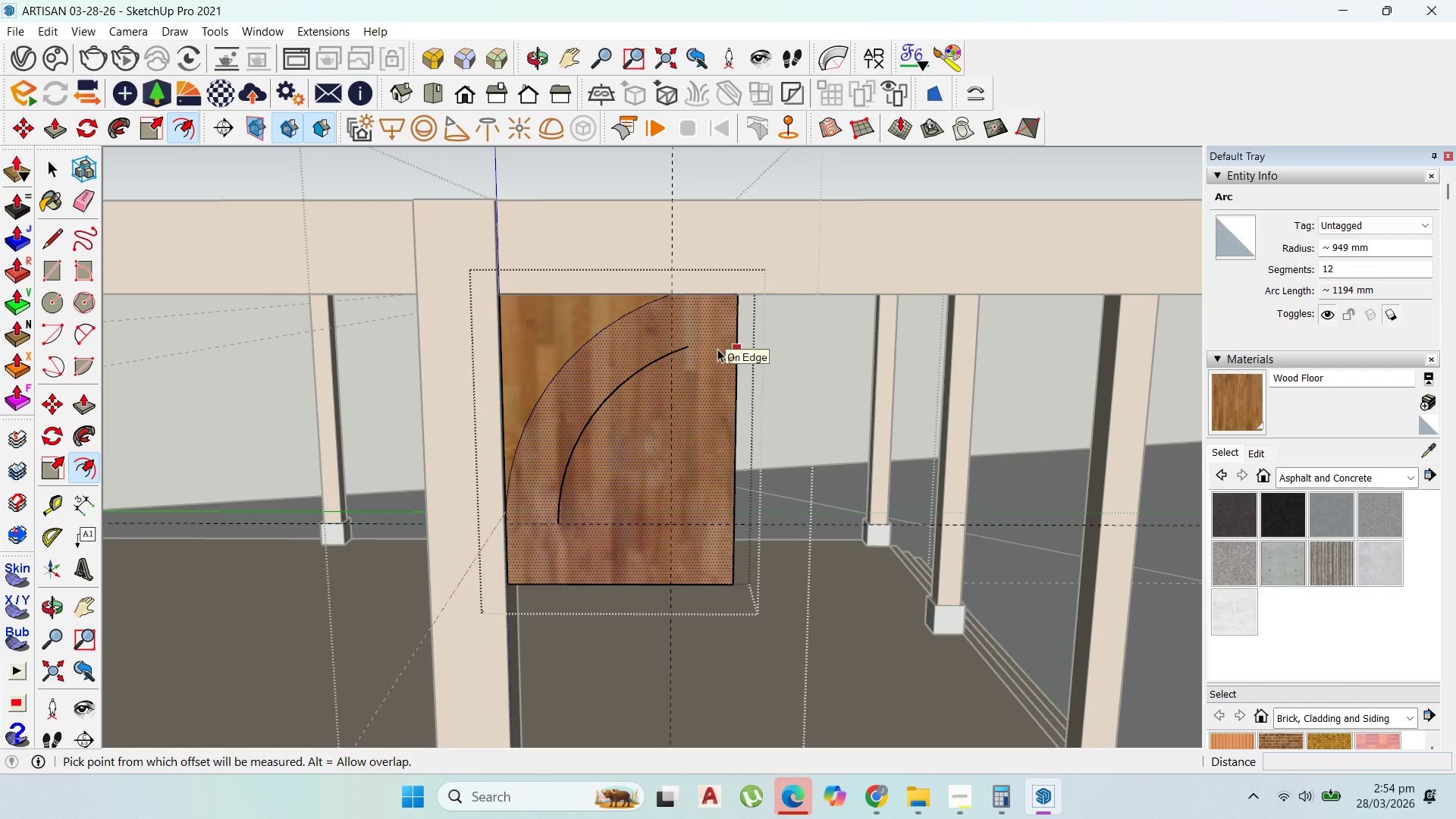 
key(Control+Z)
 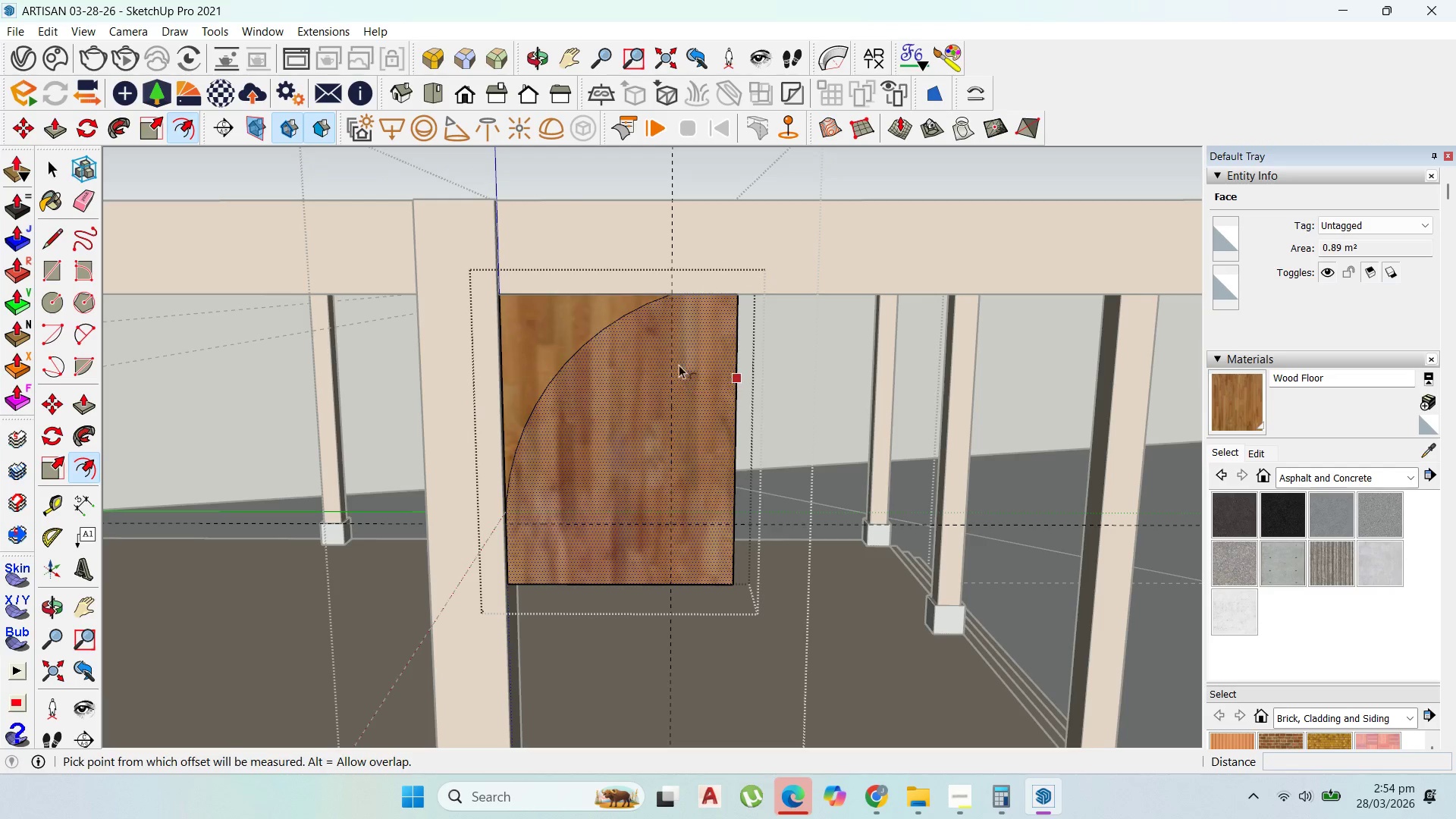 
key(Control+Z)
 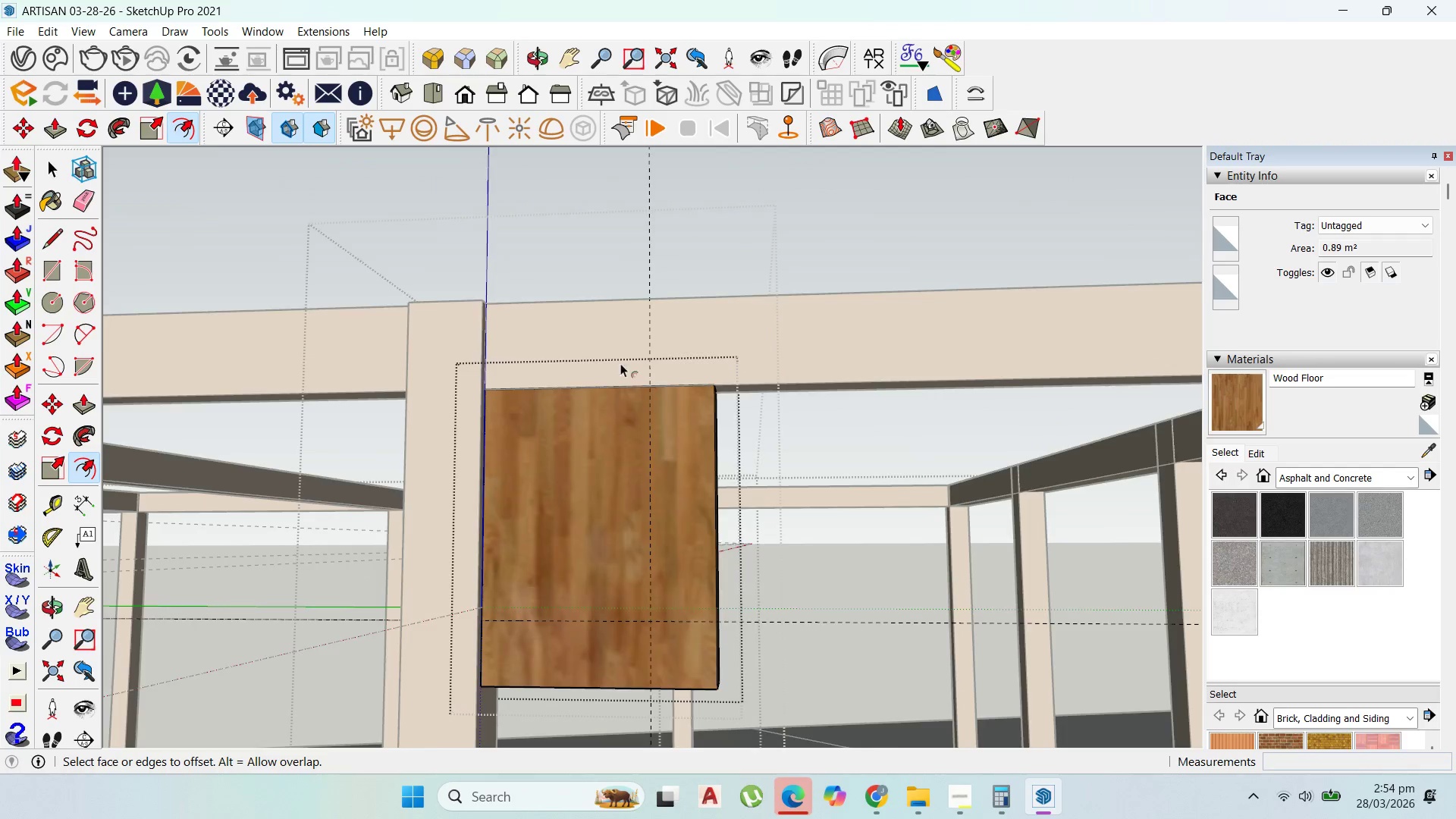 
scroll: coordinate [635, 616], scroll_direction: down, amount: 1.0
 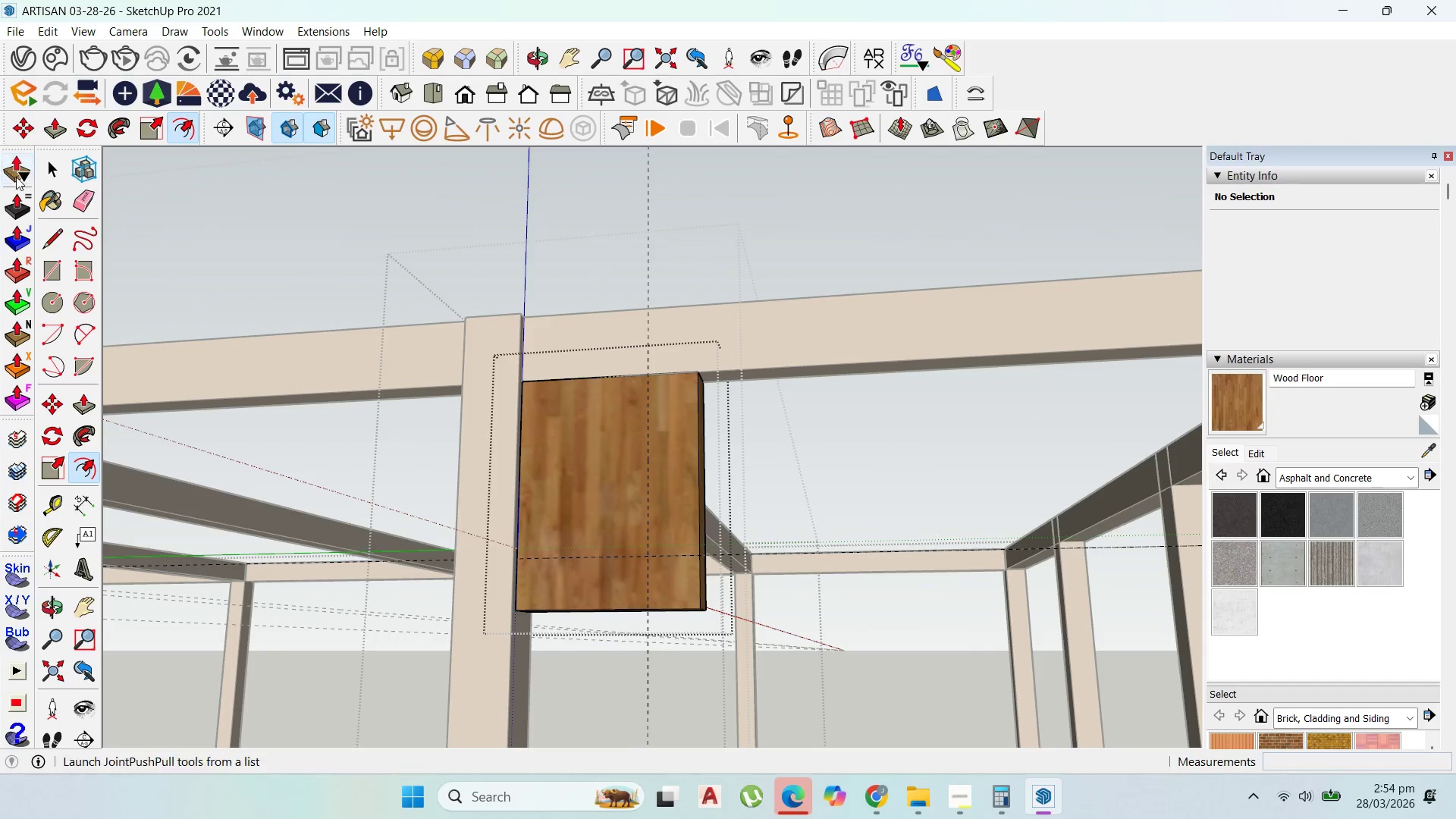 
left_click([40, 166])
 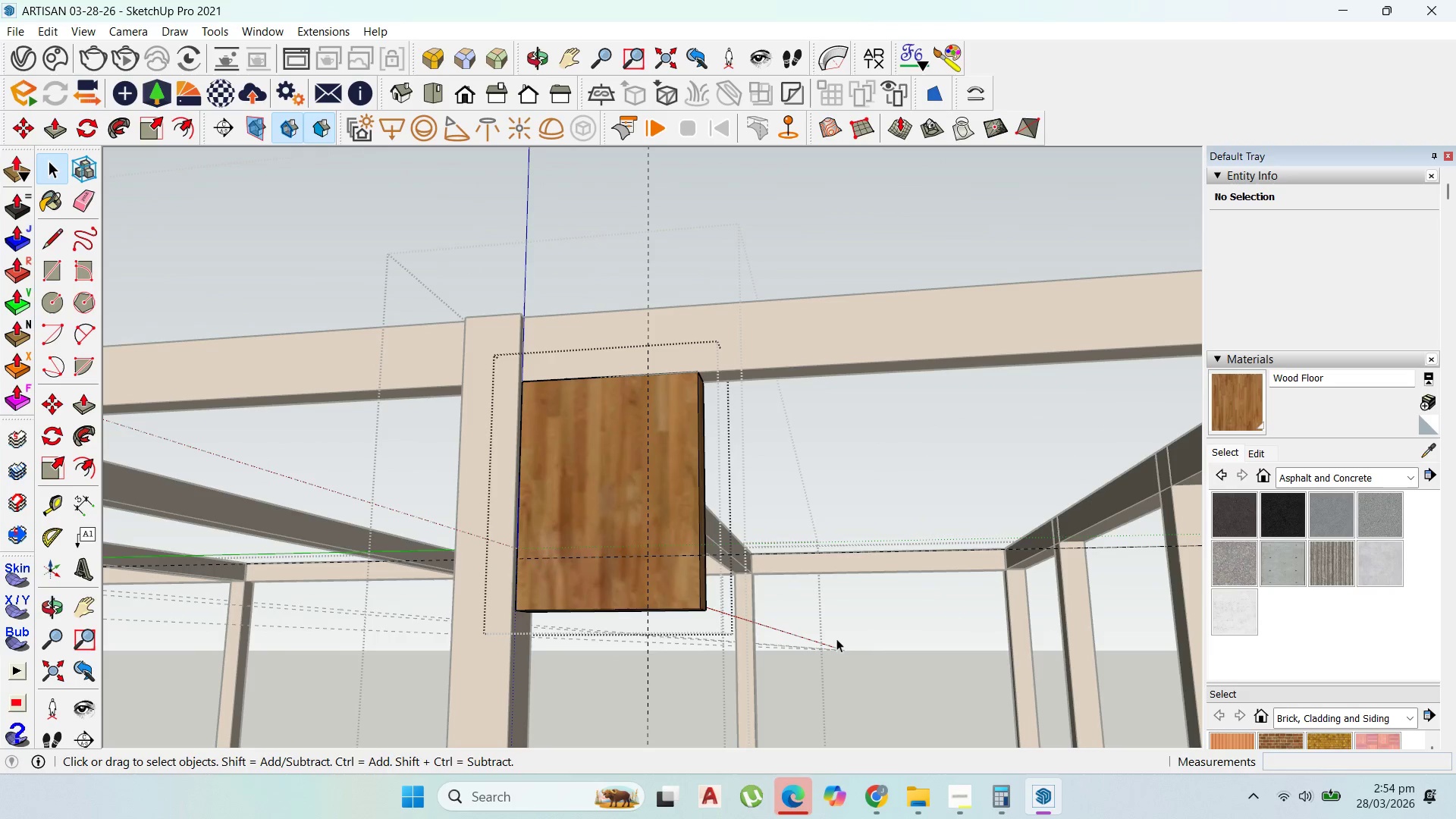 
left_click_drag(start_coordinate=[836, 615], to_coordinate=[789, 502])
 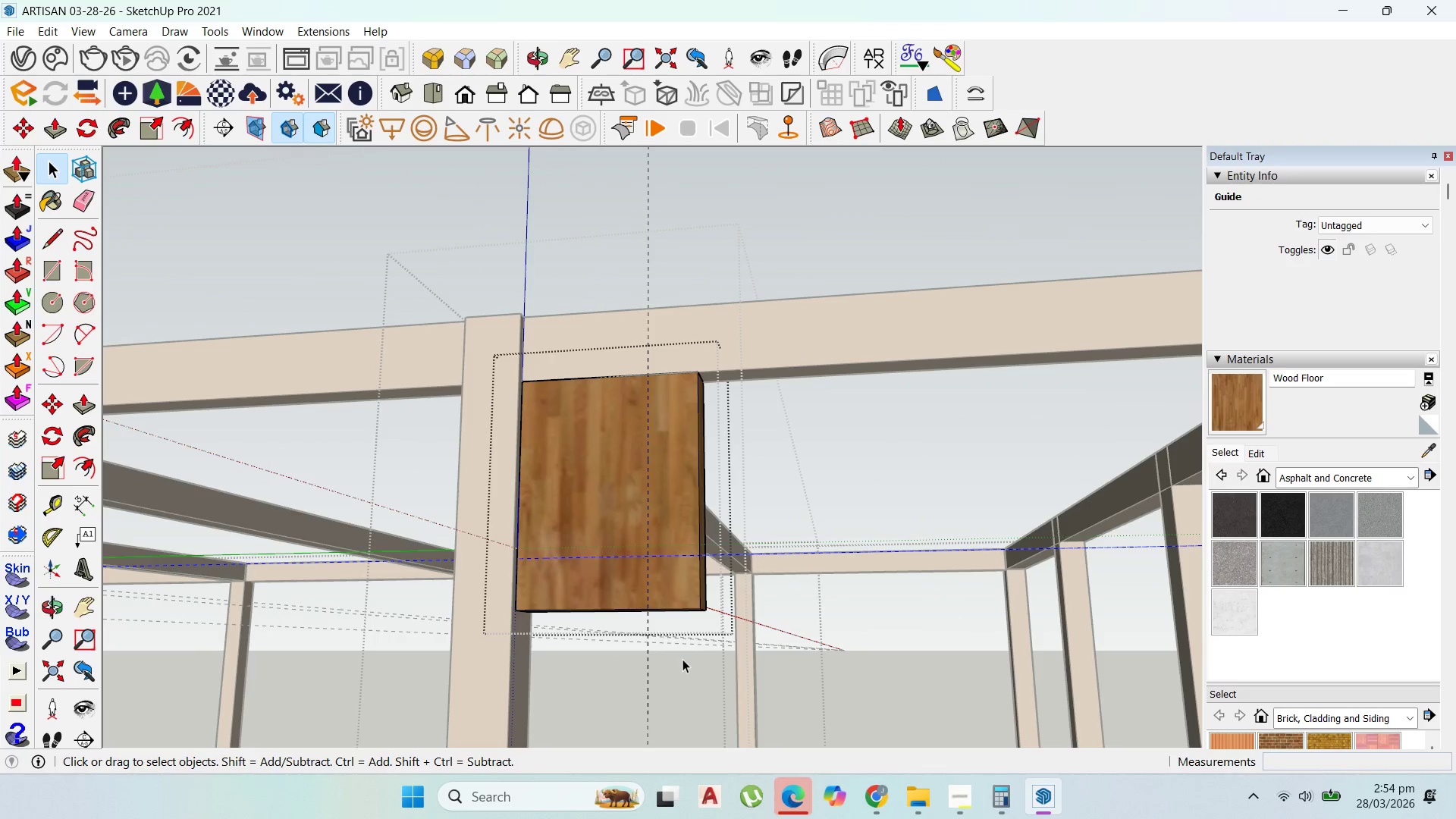 
left_click_drag(start_coordinate=[682, 659], to_coordinate=[631, 647])
 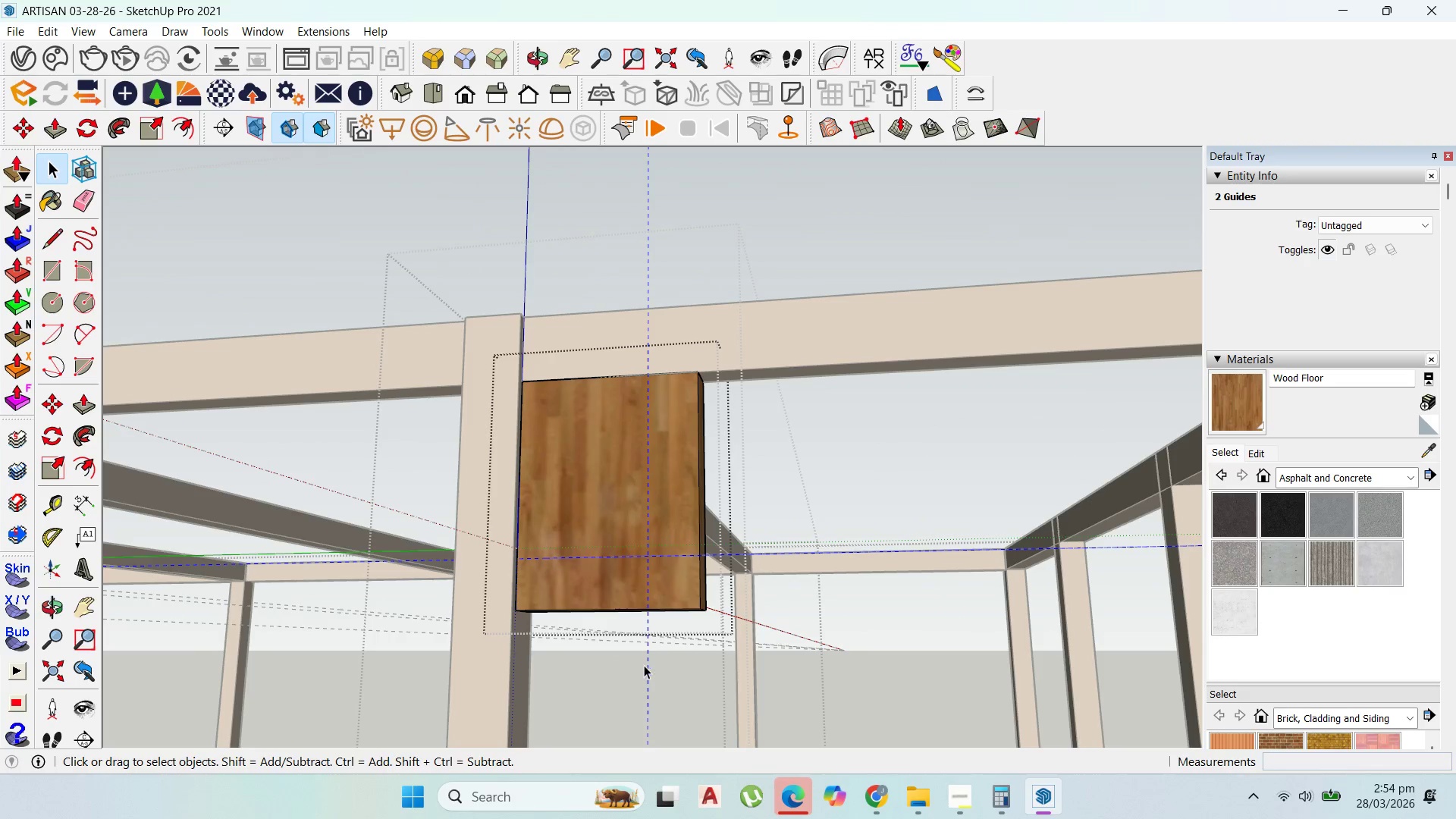 
hold_key(key=ShiftLeft, duration=0.8)
 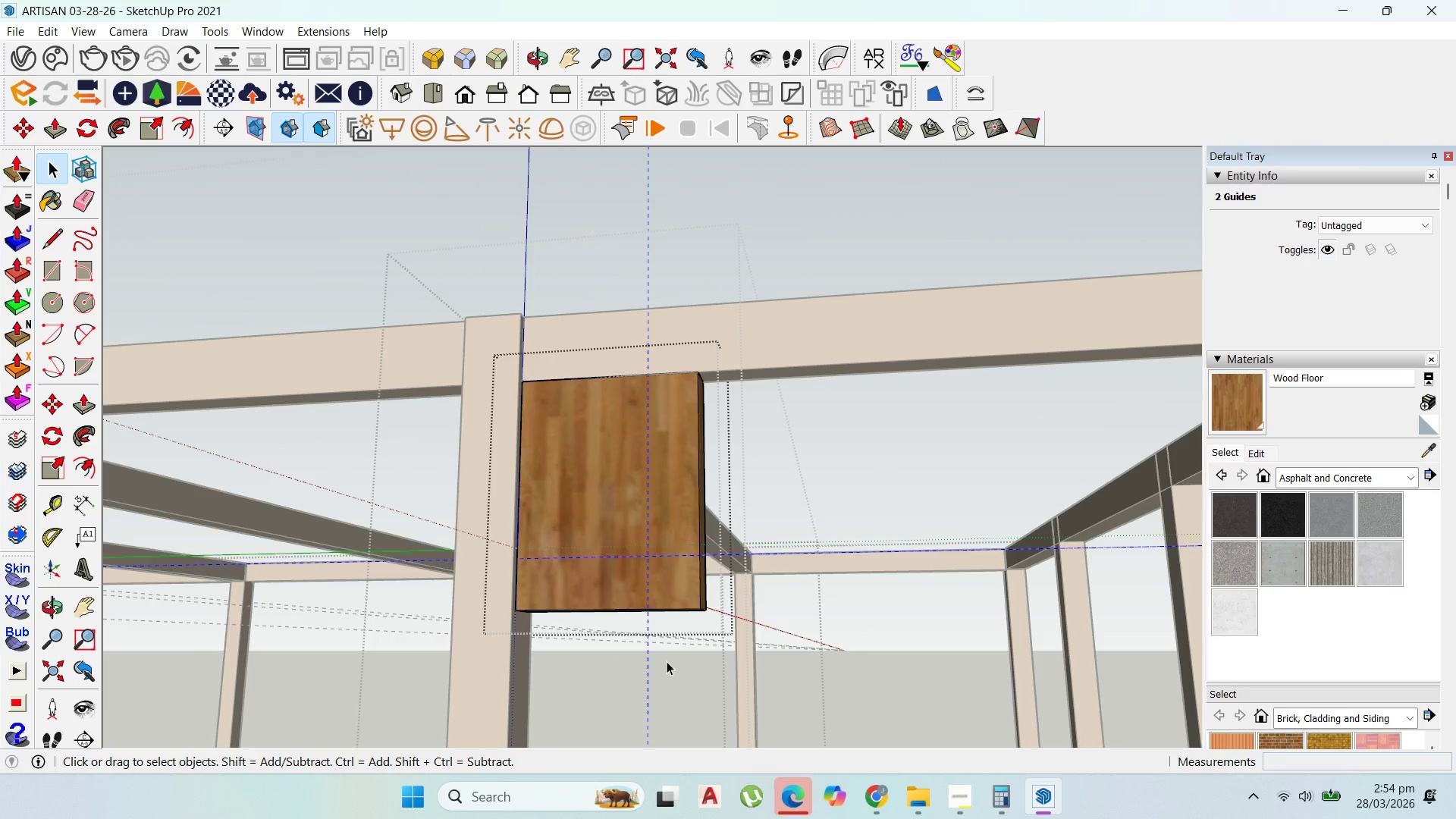 
key(Delete)
 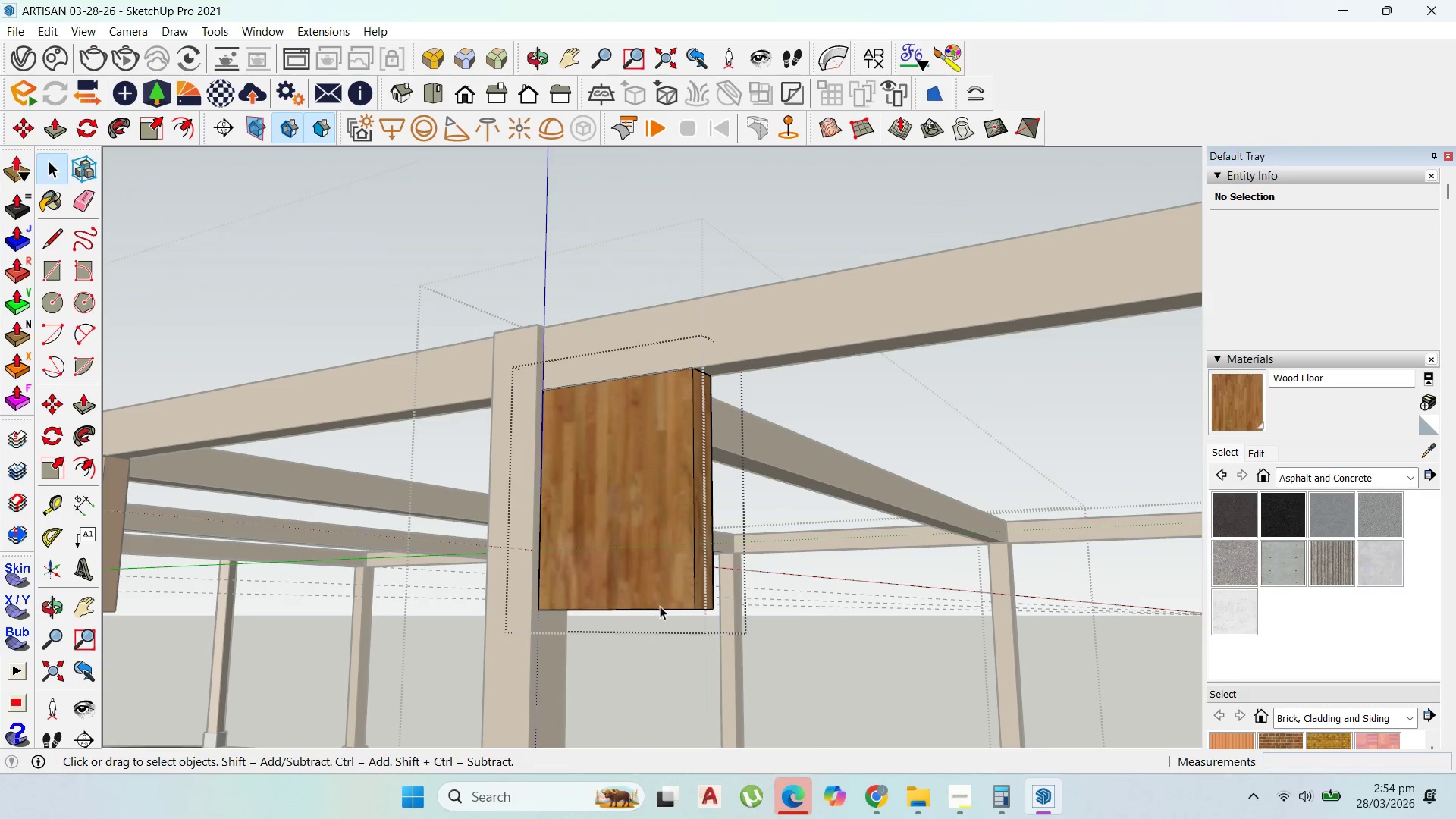 
key(P)
 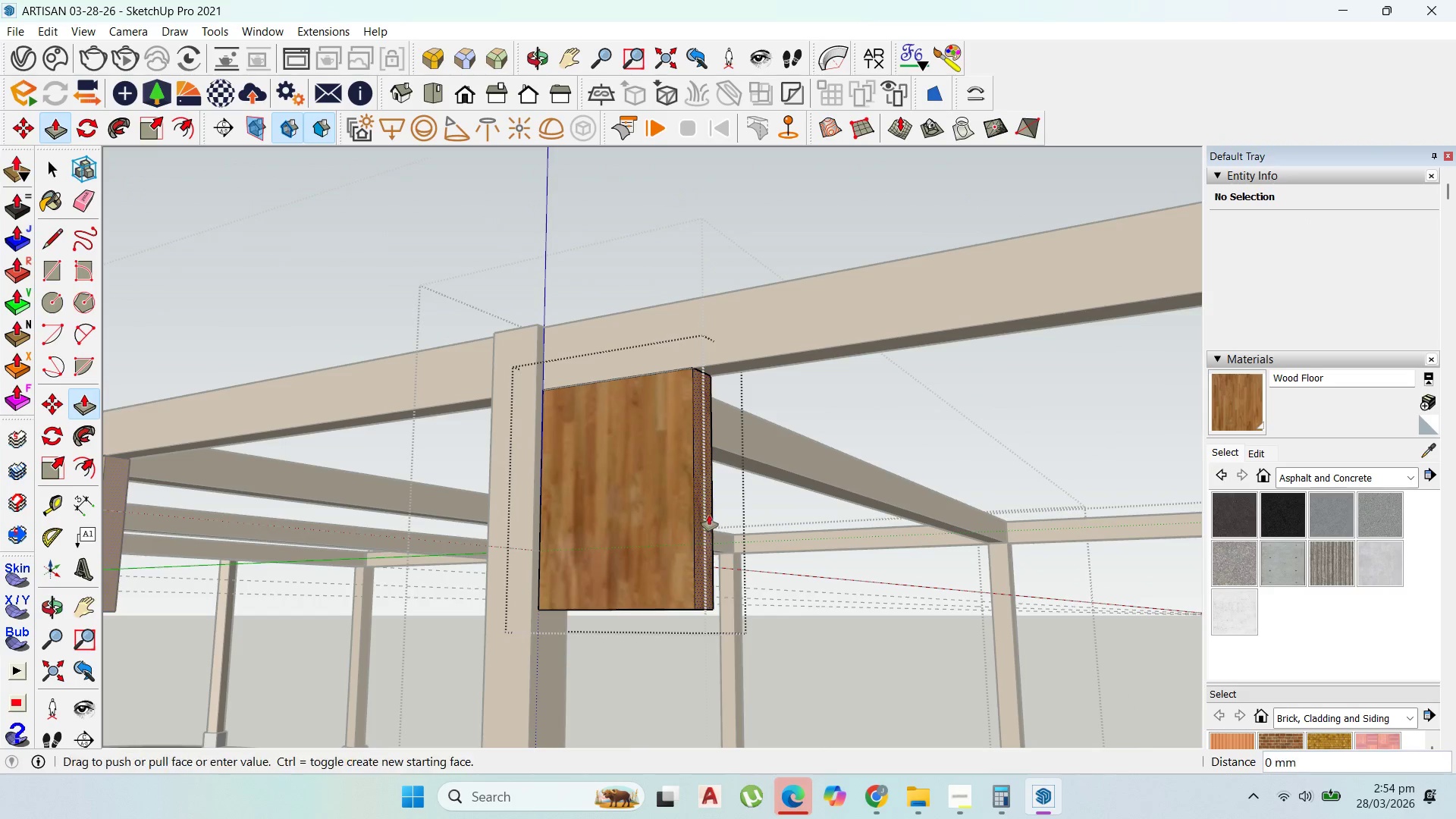 
left_click_drag(start_coordinate=[708, 516], to_coordinate=[755, 500])
 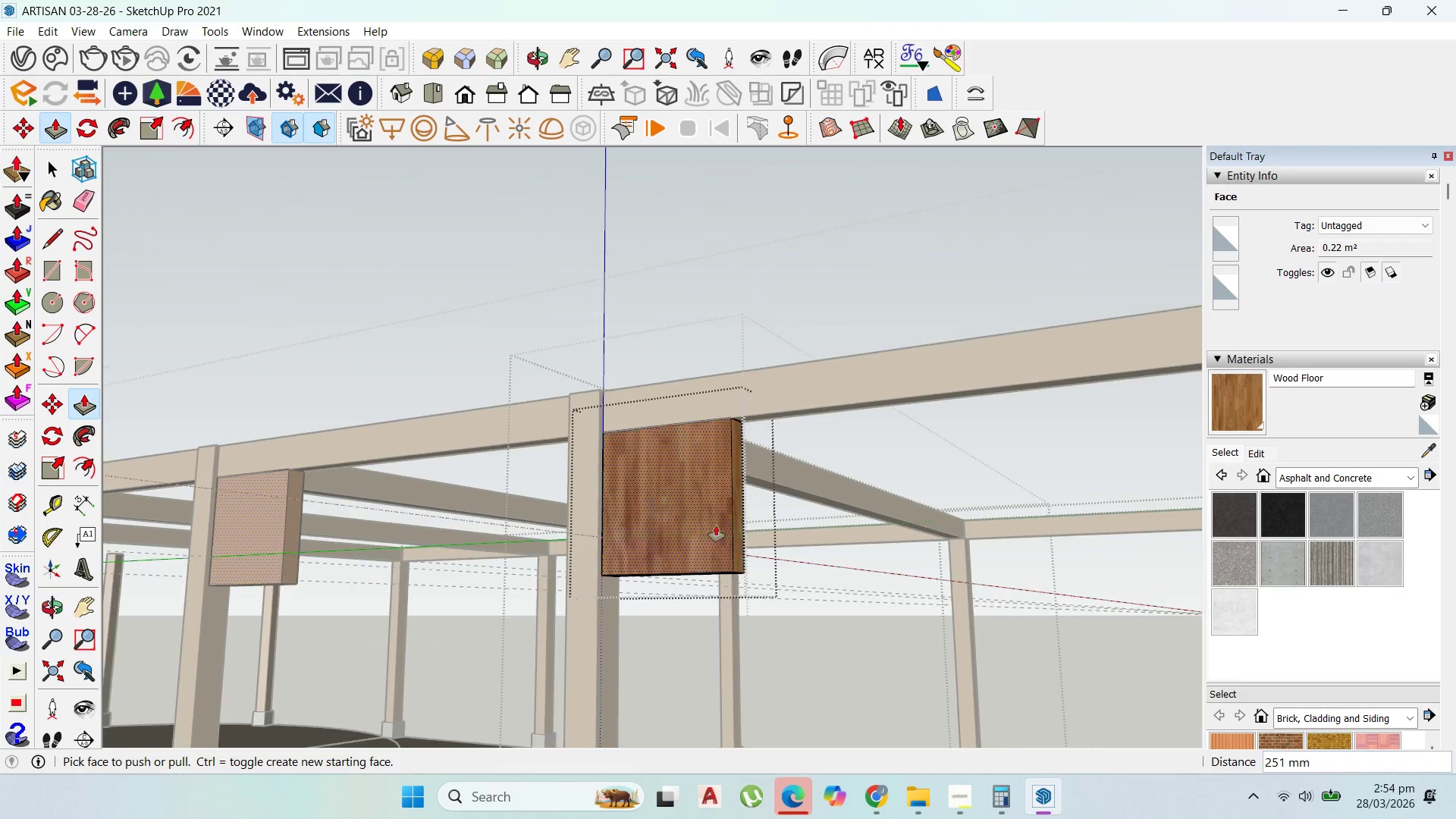 
scroll: coordinate [999, 576], scroll_direction: down, amount: 15.0
 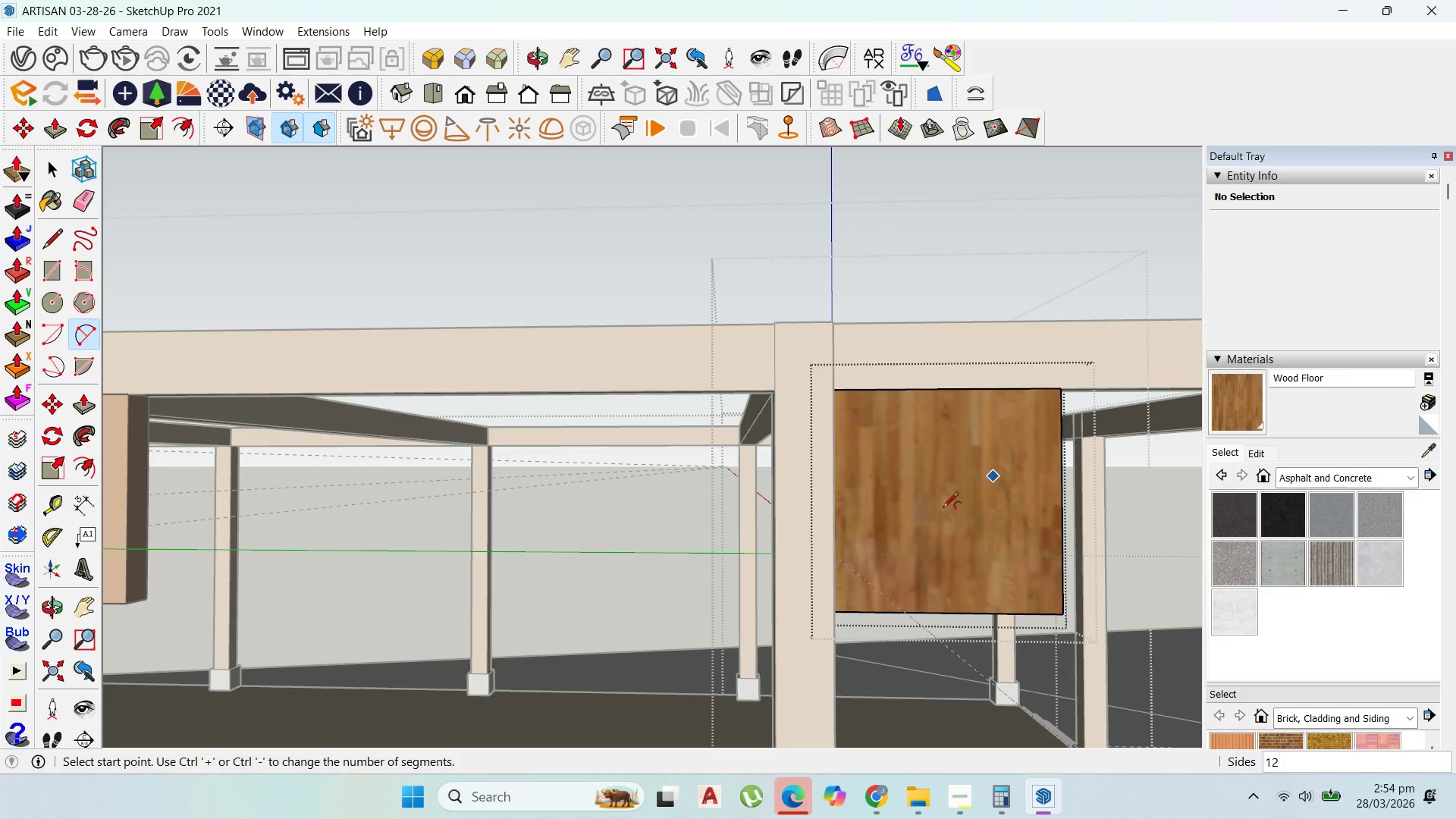 
scroll: coordinate [833, 543], scroll_direction: up, amount: 1.0
 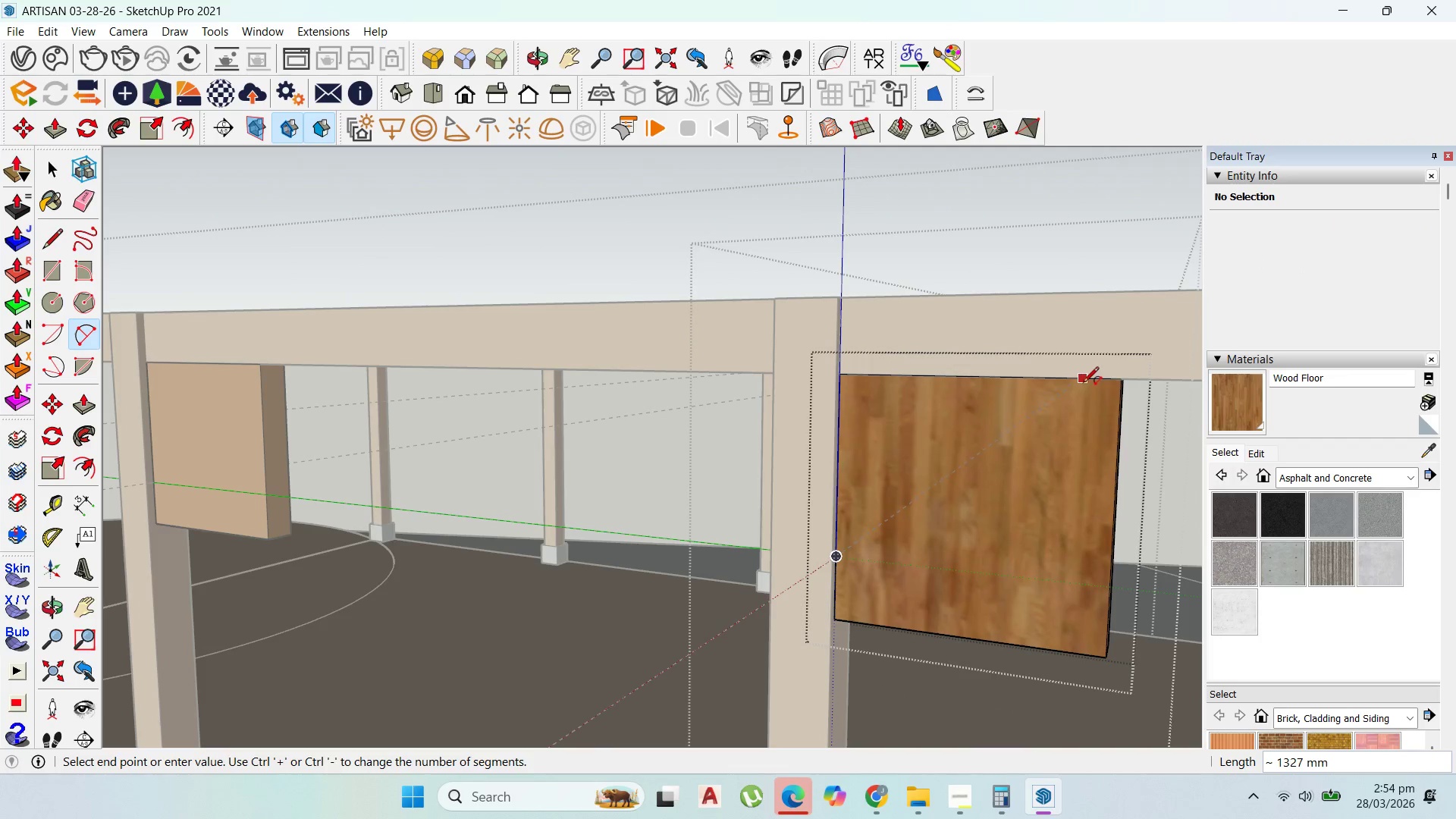 
left_click([1038, 378])
 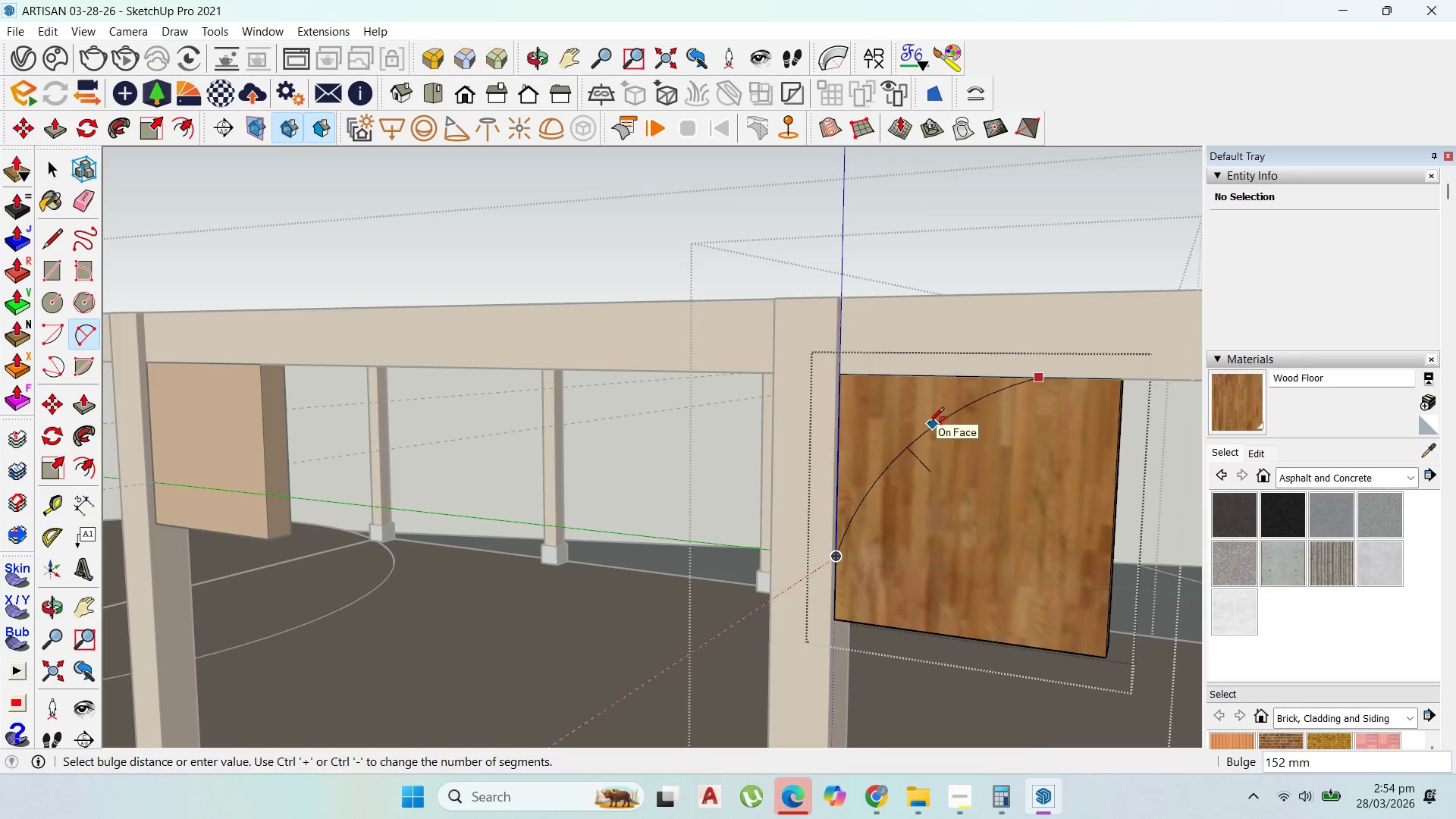 
key(Escape)
 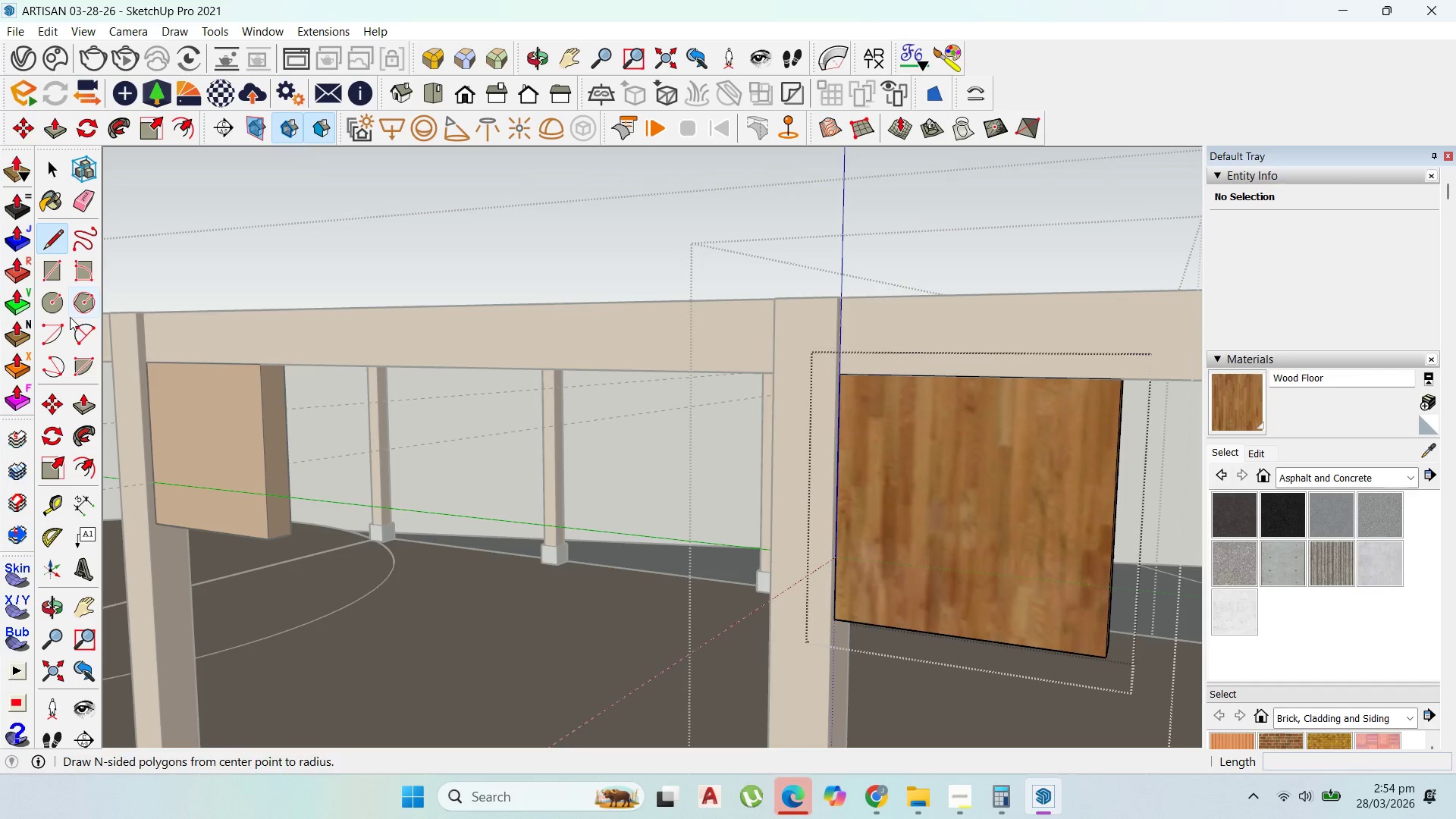 
left_click([77, 337])
 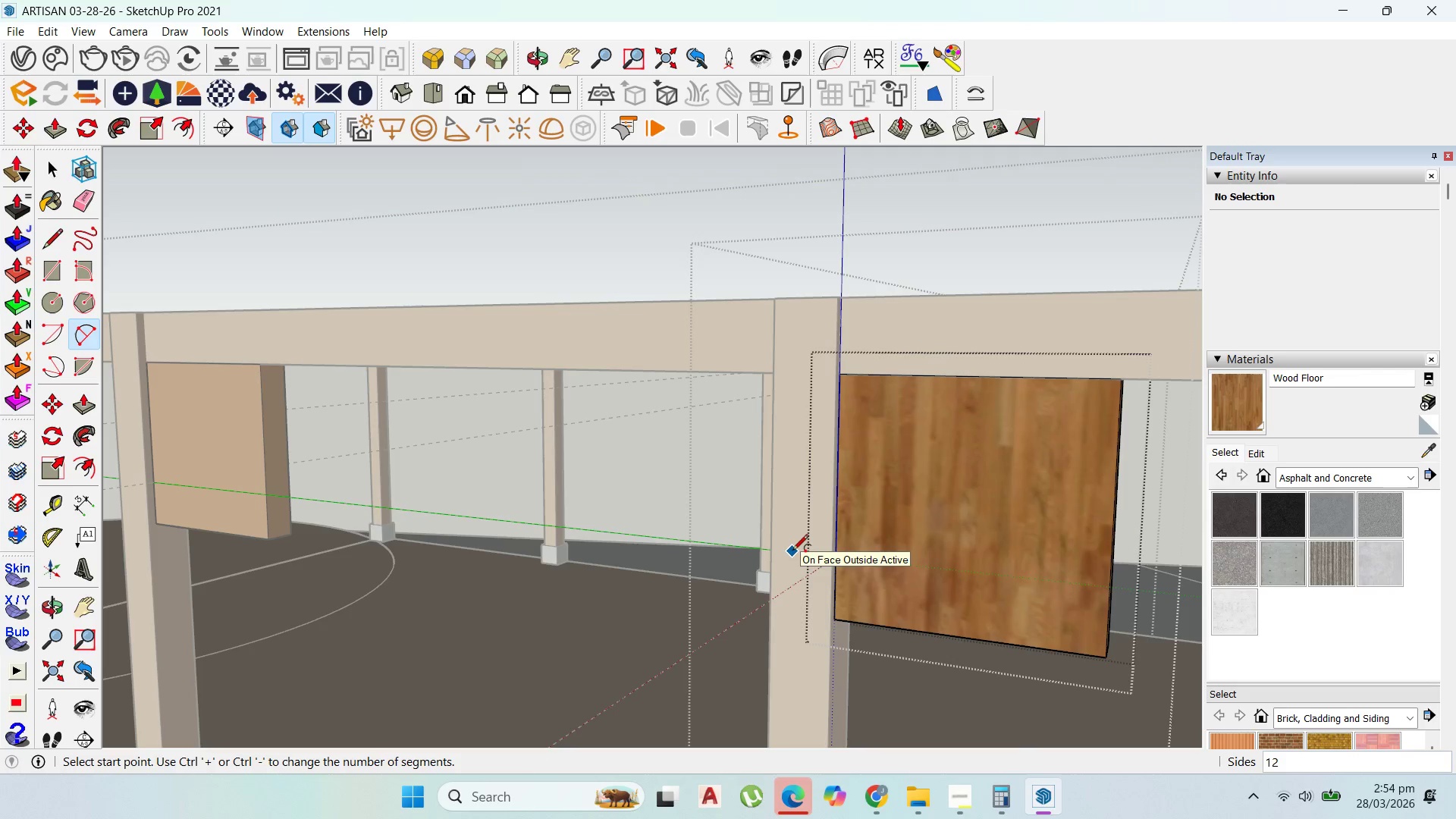 
type(50)
 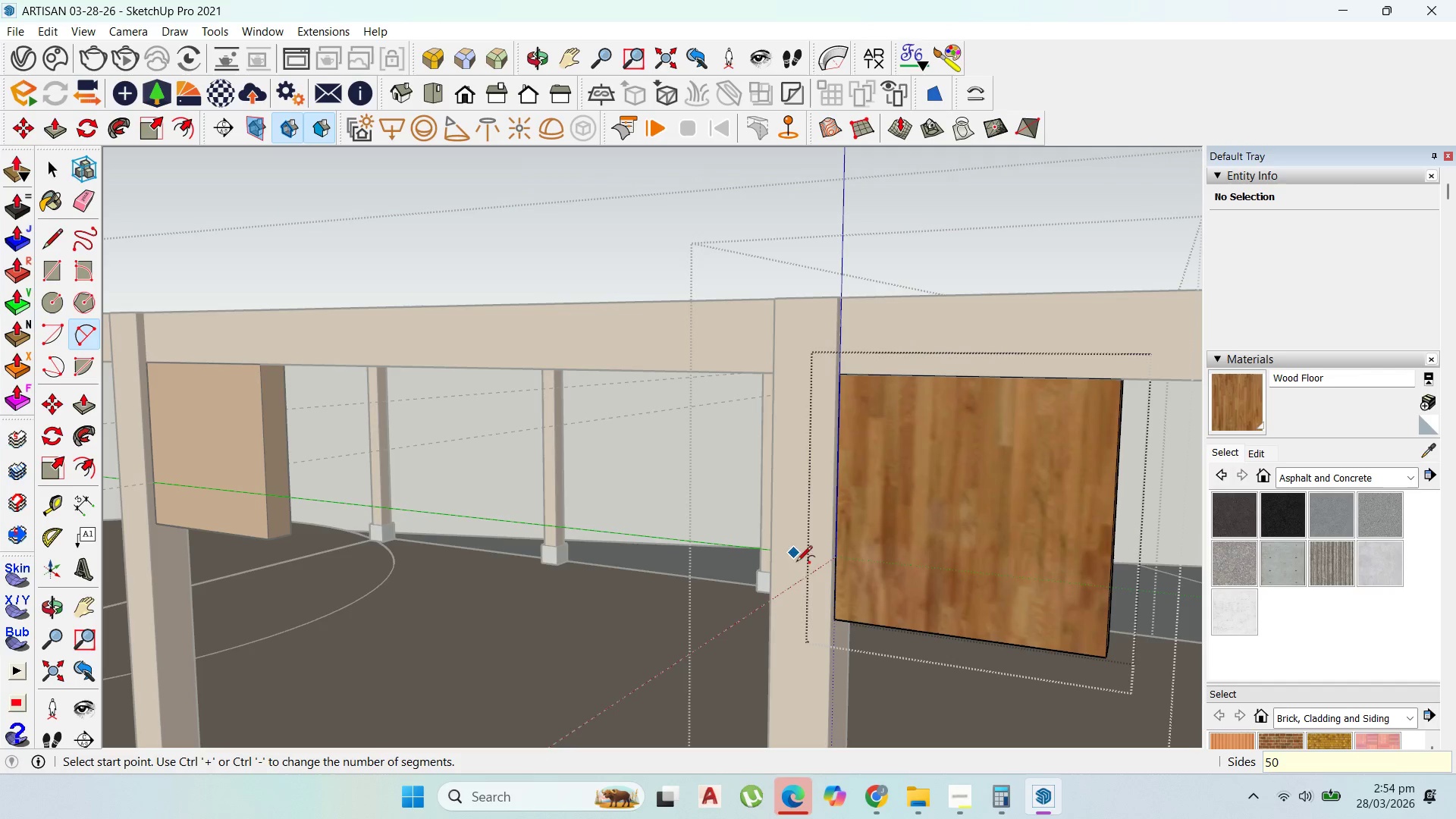 
key(Enter)
 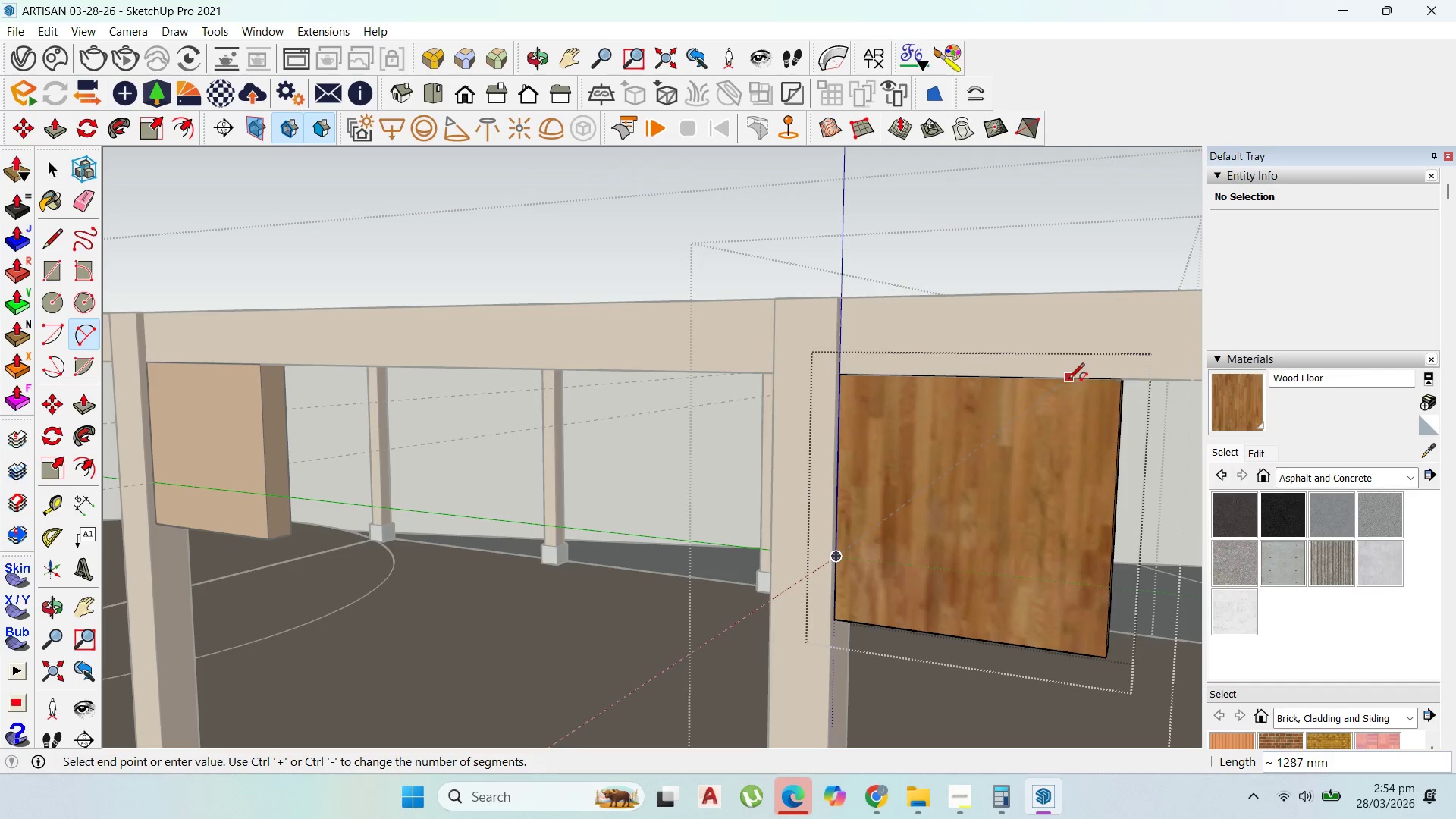 
left_click([1056, 378])
 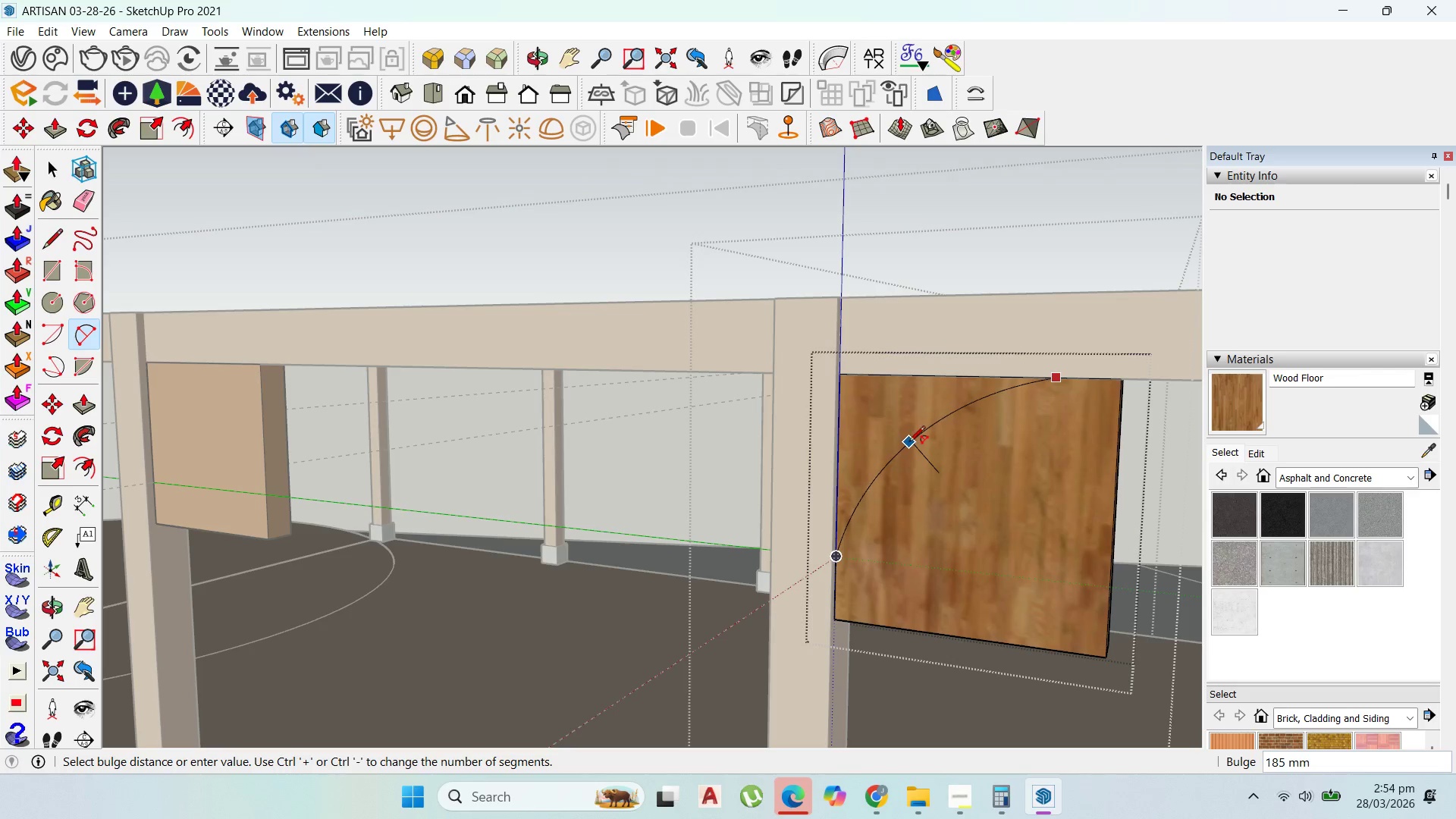 
left_click([905, 433])
 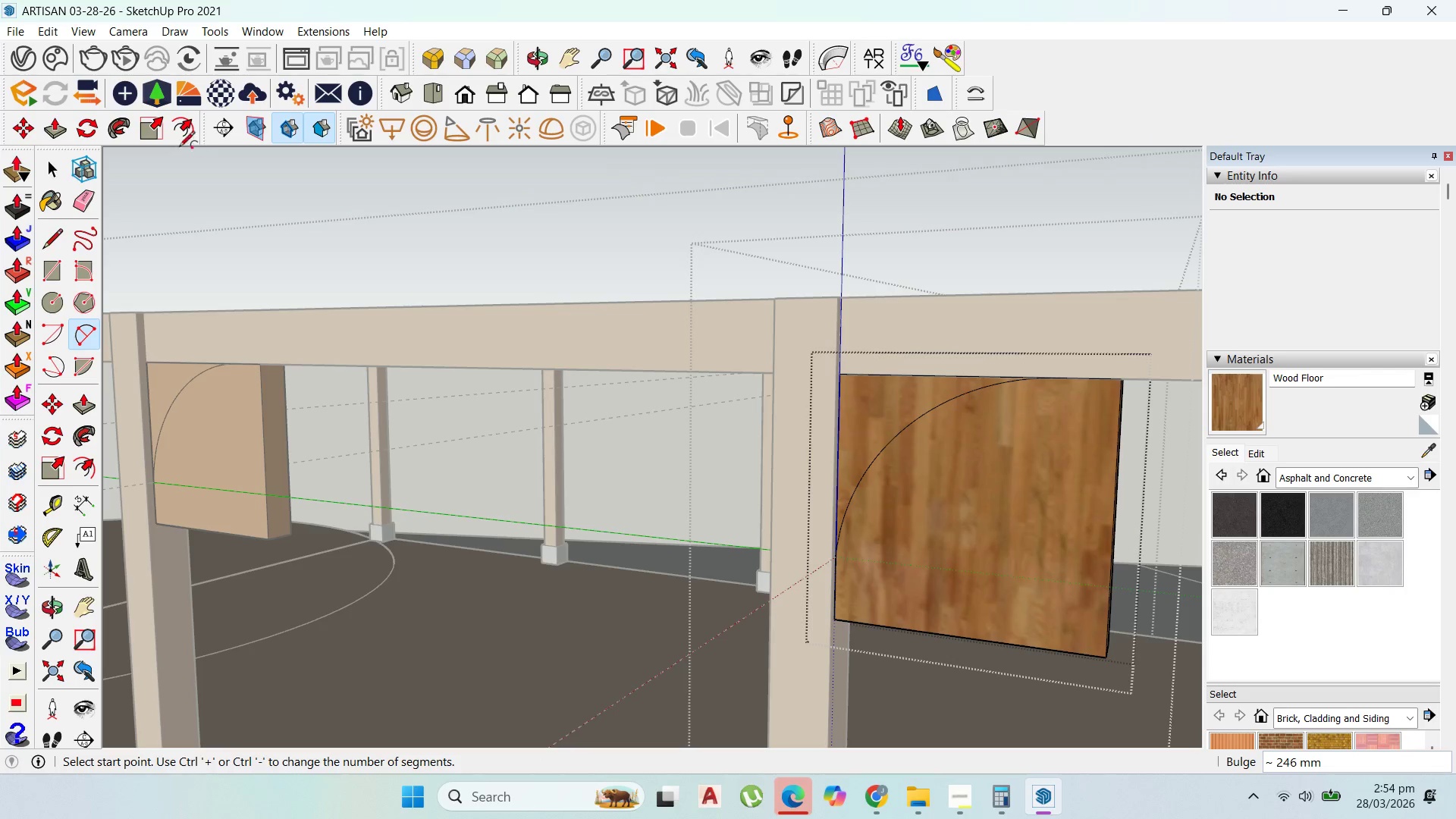 
left_click([180, 135])
 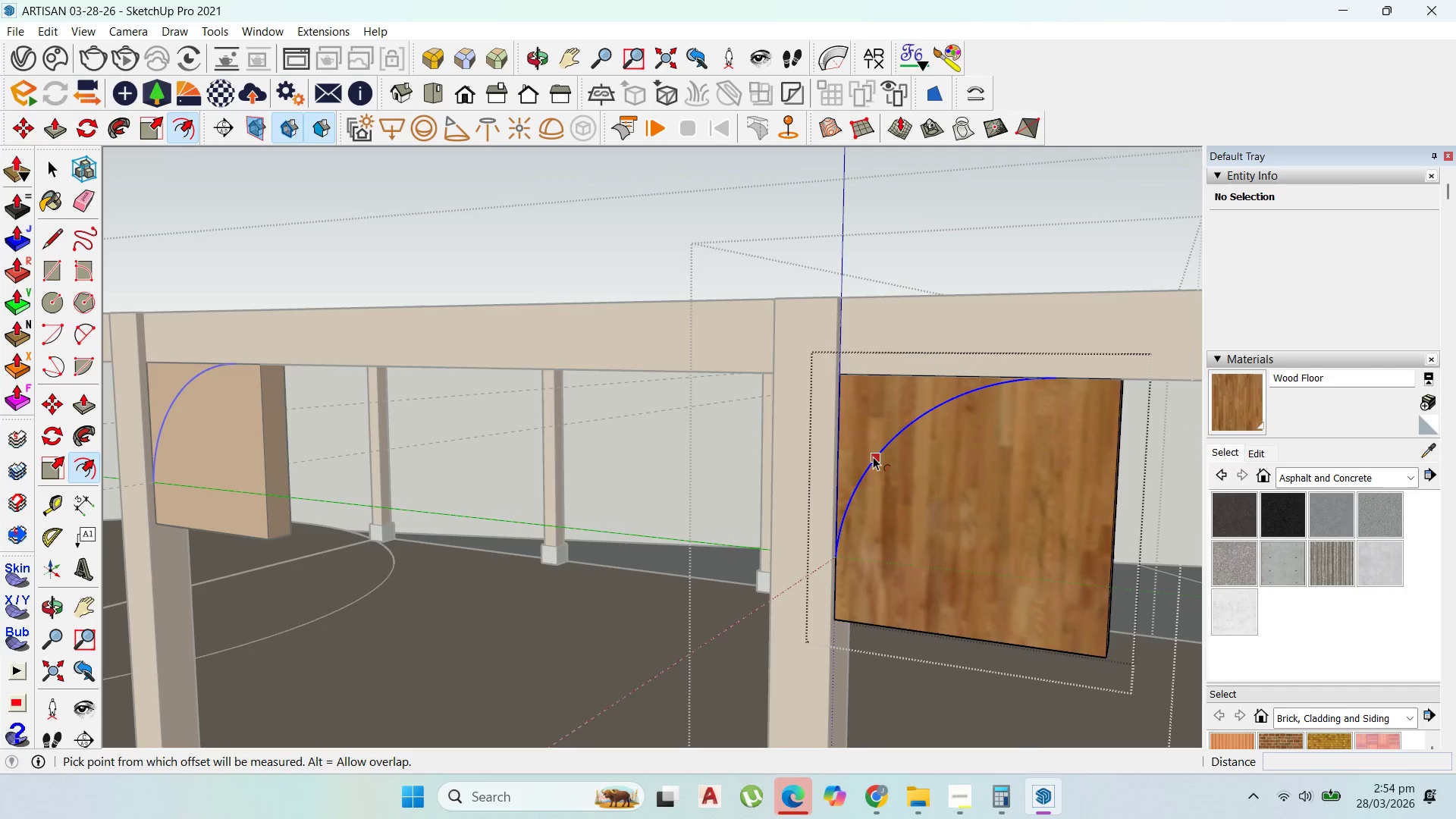 
left_click_drag(start_coordinate=[873, 457], to_coordinate=[883, 526])
 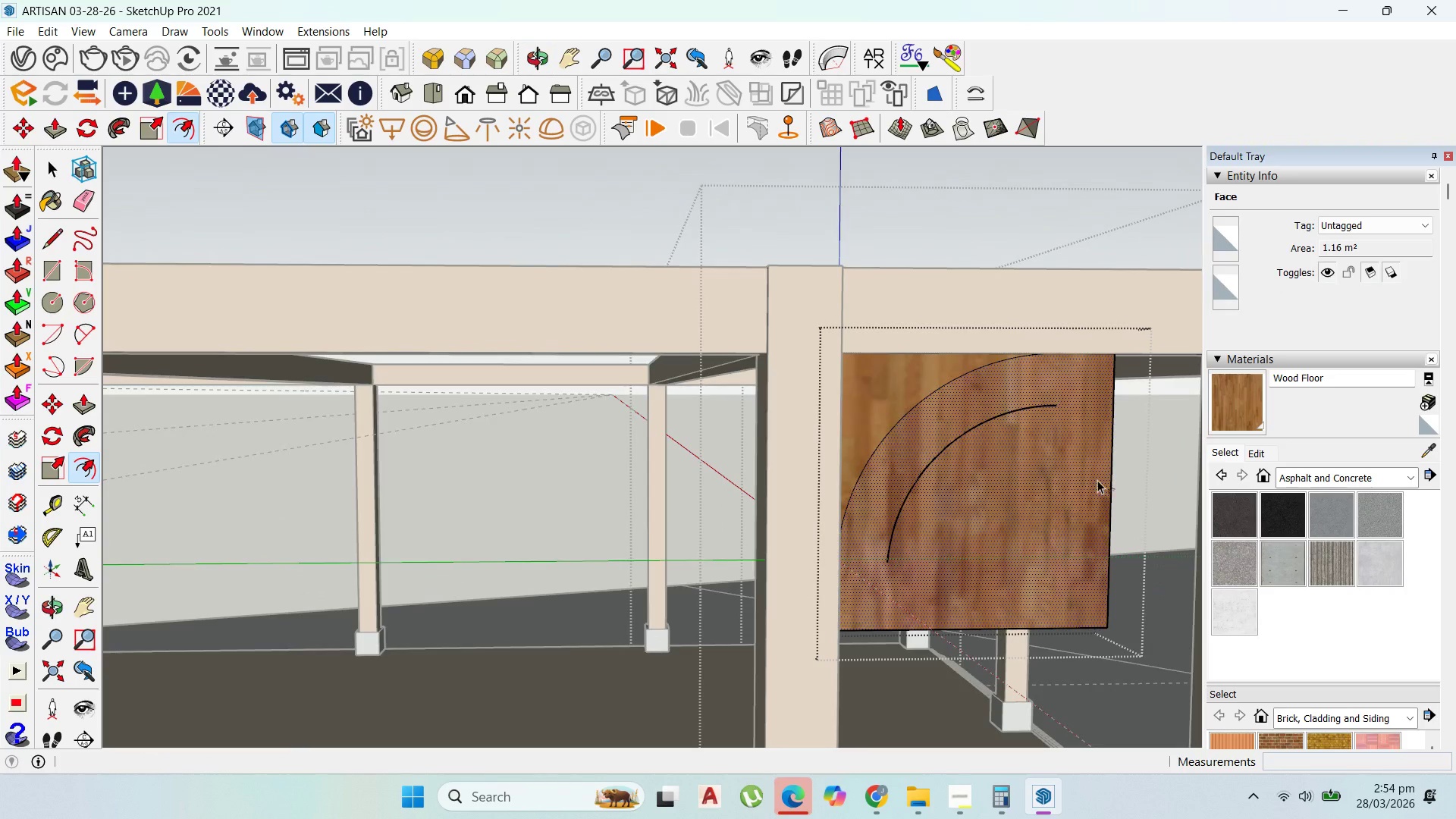 
scroll: coordinate [892, 474], scroll_direction: down, amount: 1.0
 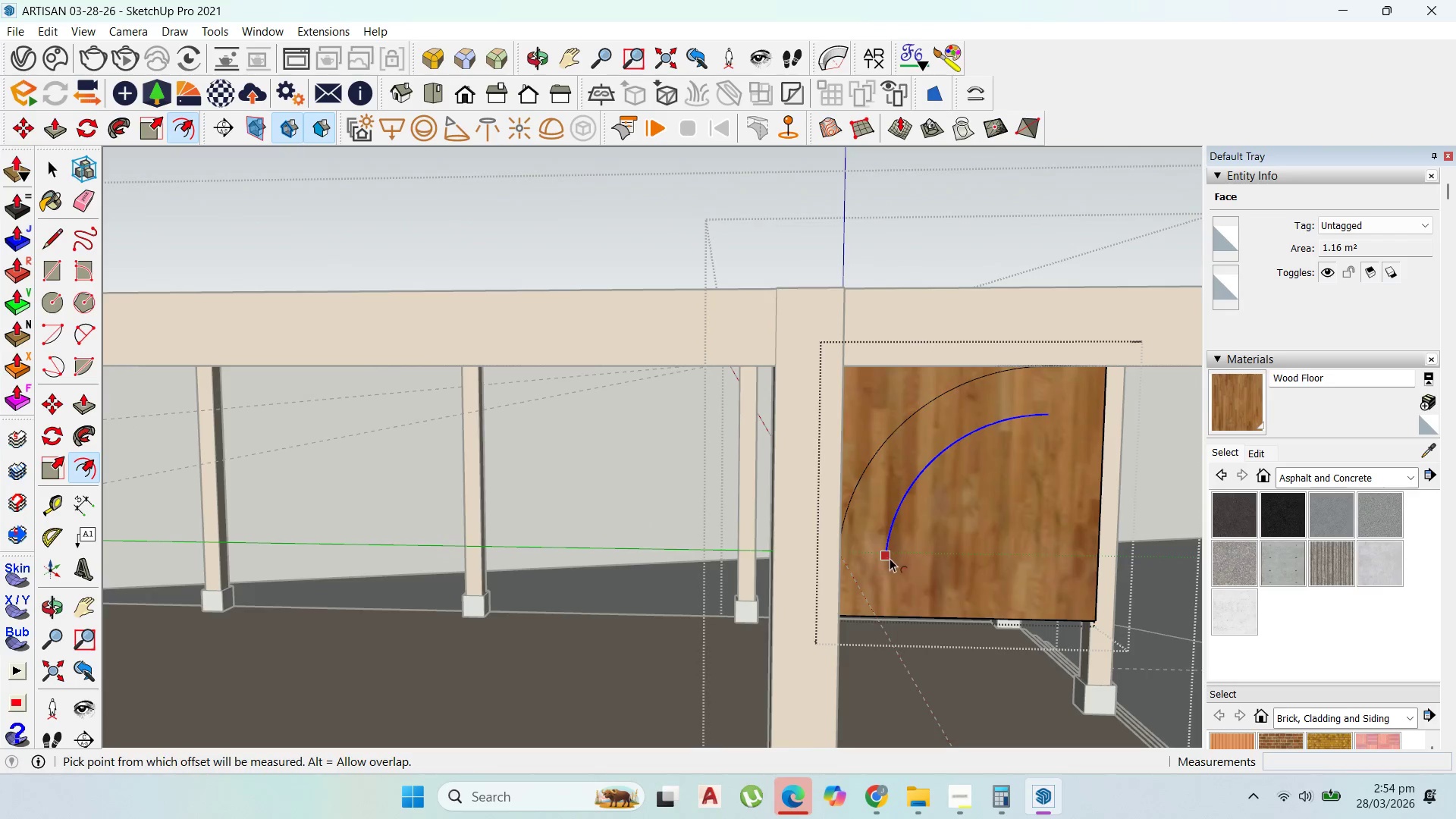 
key(Control+Z)
 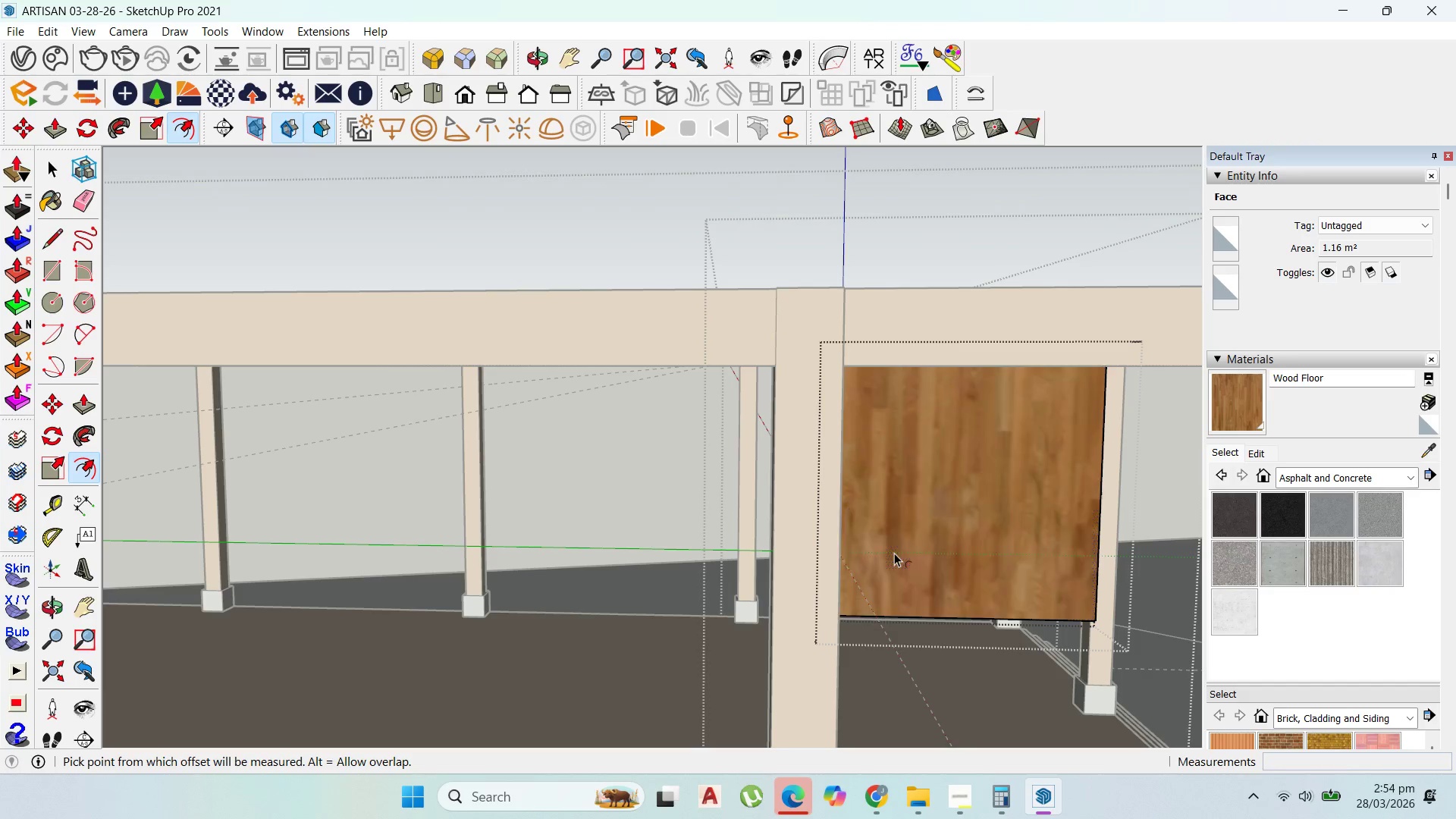 
key(Control+Z)
 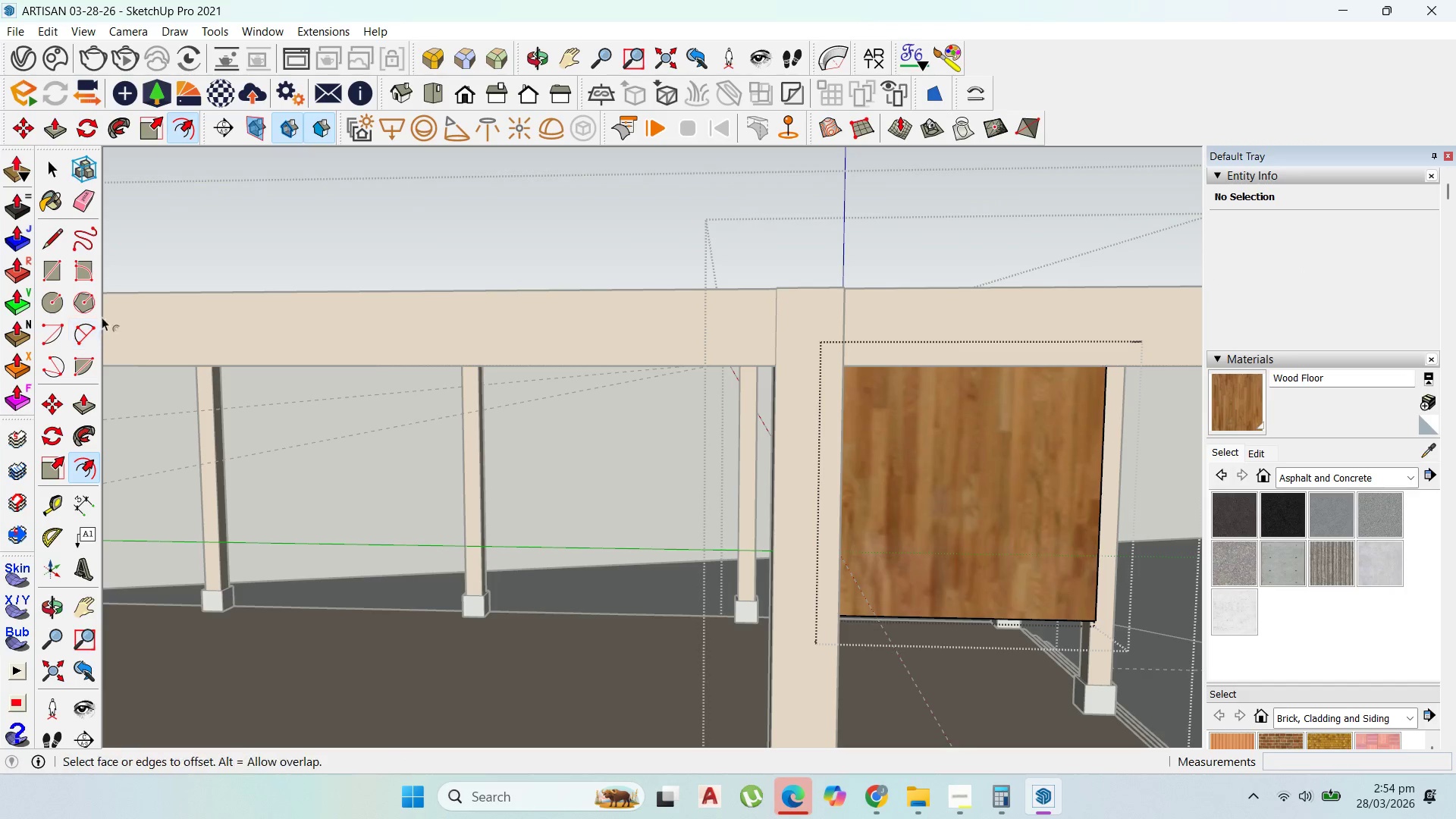 
left_click([93, 333])
 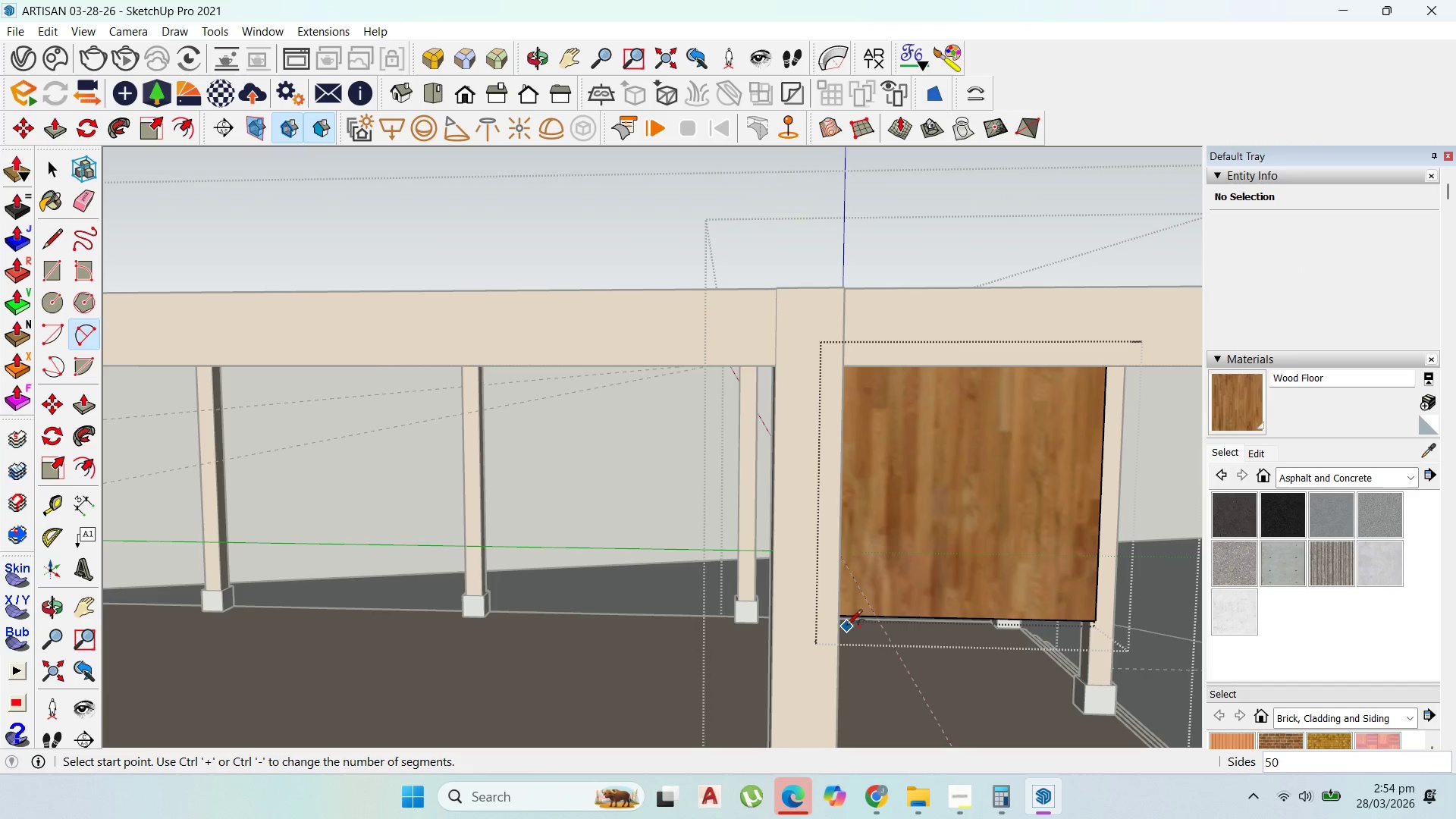 
scroll: coordinate [846, 620], scroll_direction: up, amount: 2.0
 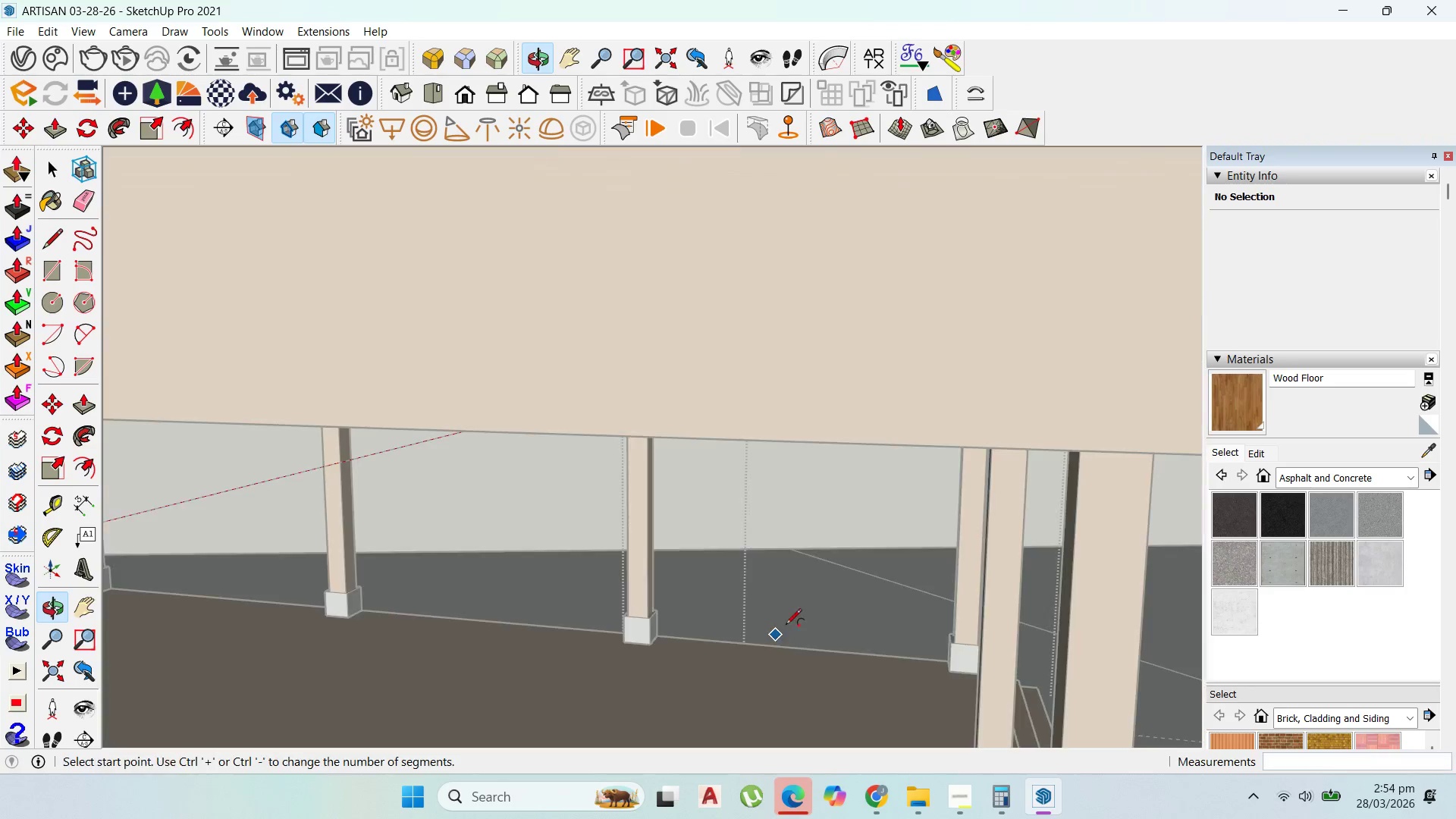 
scroll: coordinate [824, 587], scroll_direction: down, amount: 4.0
 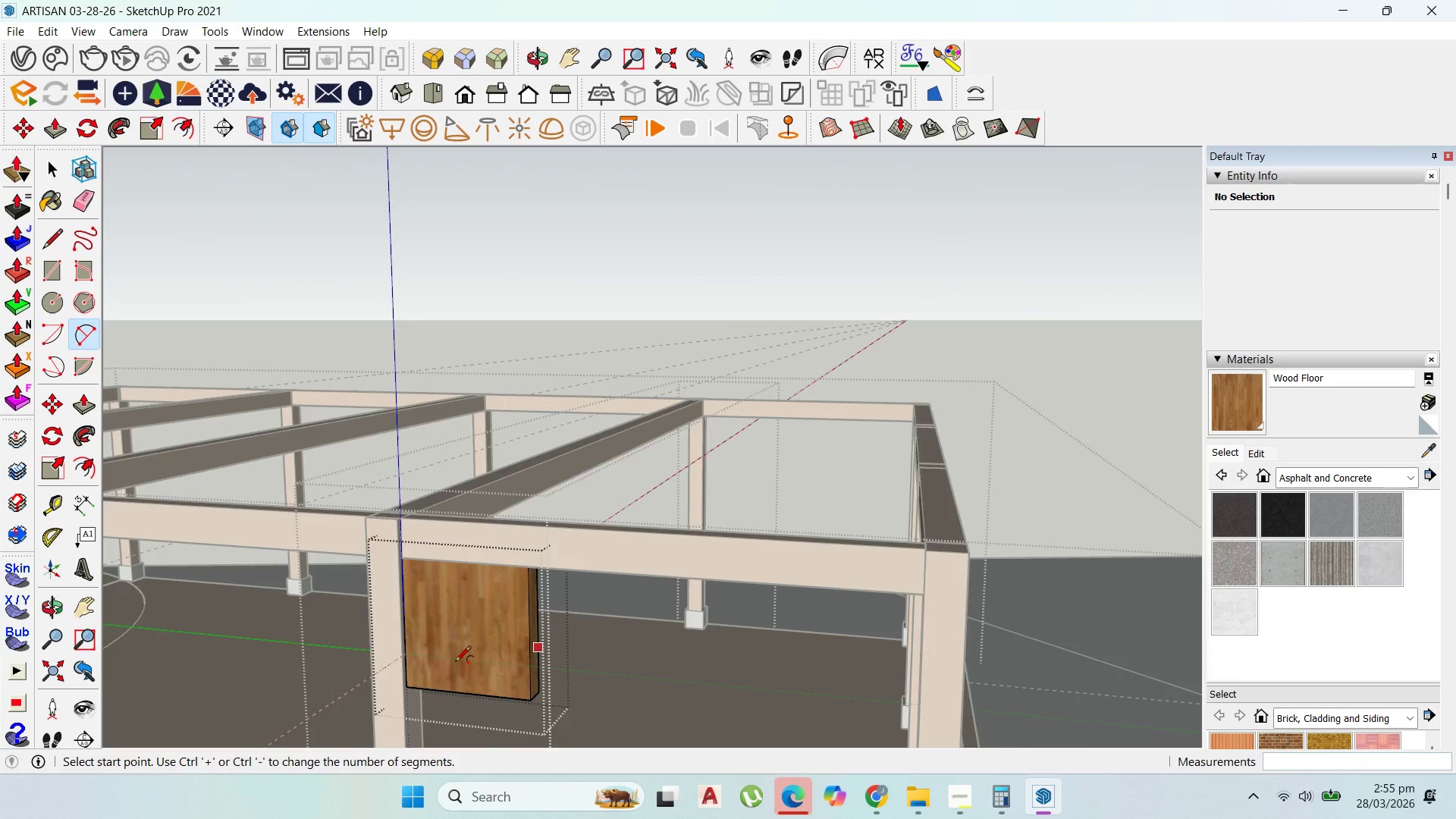 
scroll: coordinate [645, 350], scroll_direction: up, amount: 8.0
 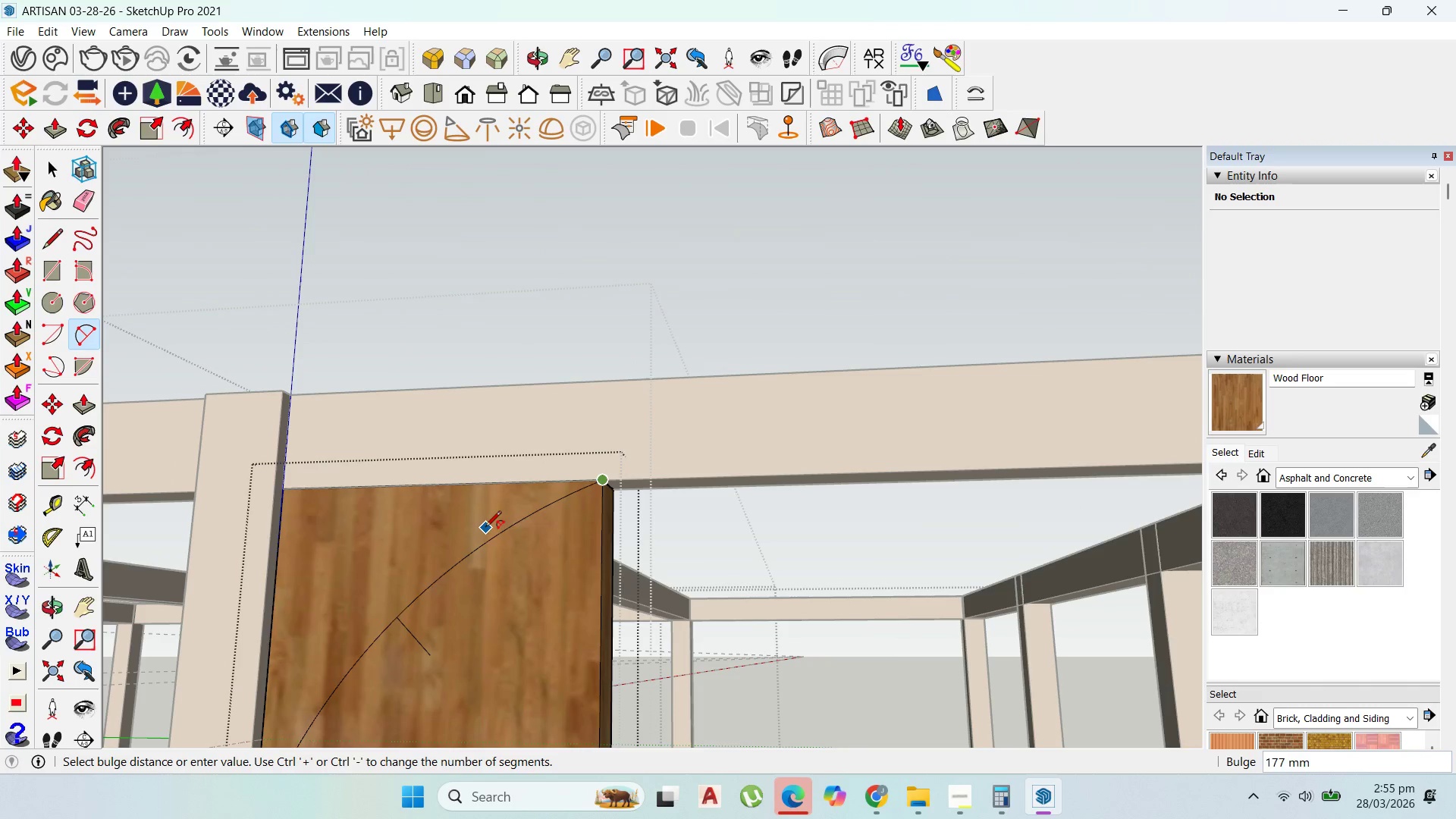 
left_click([484, 523])
 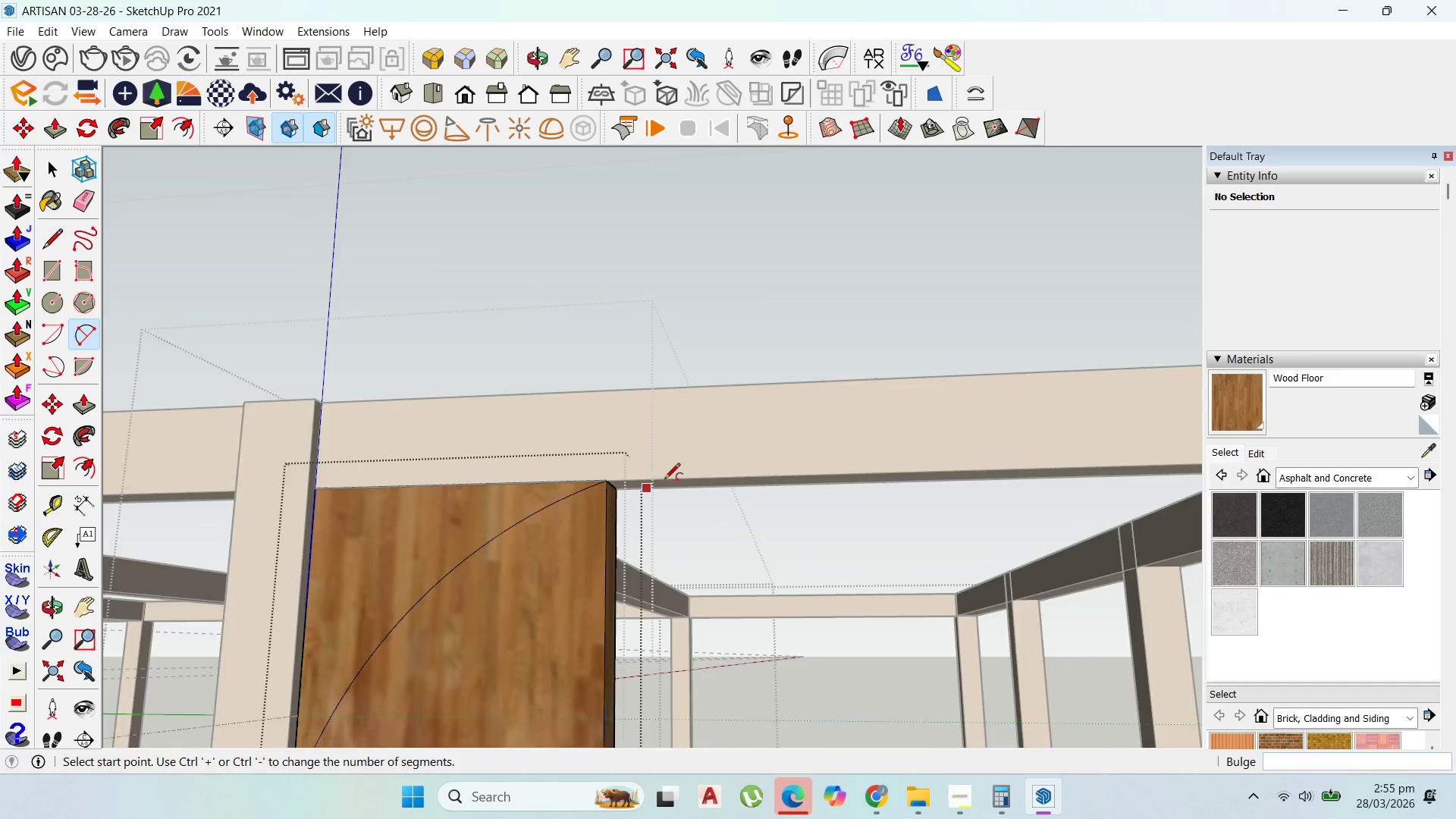 
scroll: coordinate [664, 480], scroll_direction: down, amount: 6.0
 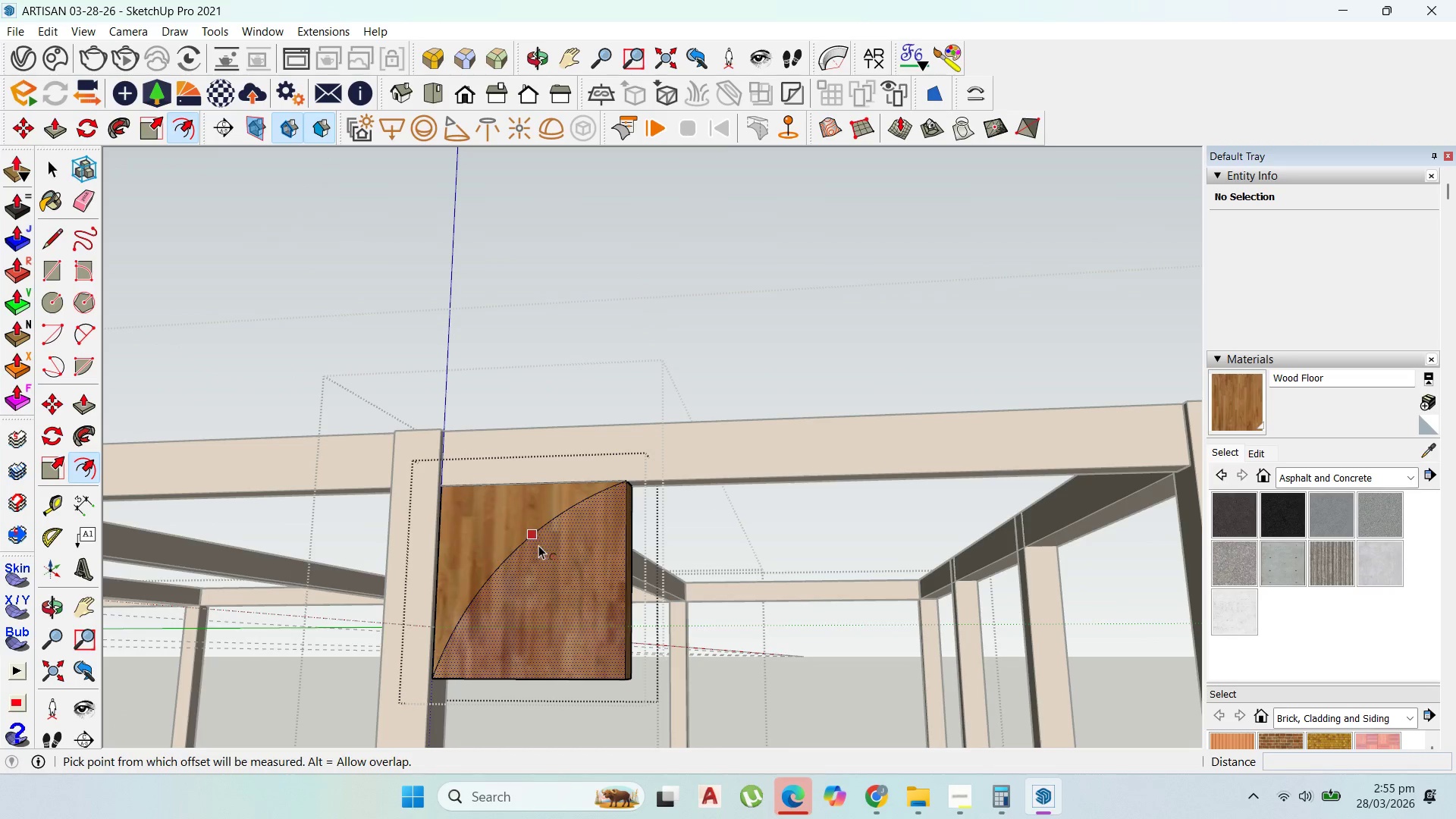 
left_click_drag(start_coordinate=[528, 540], to_coordinate=[505, 512])
 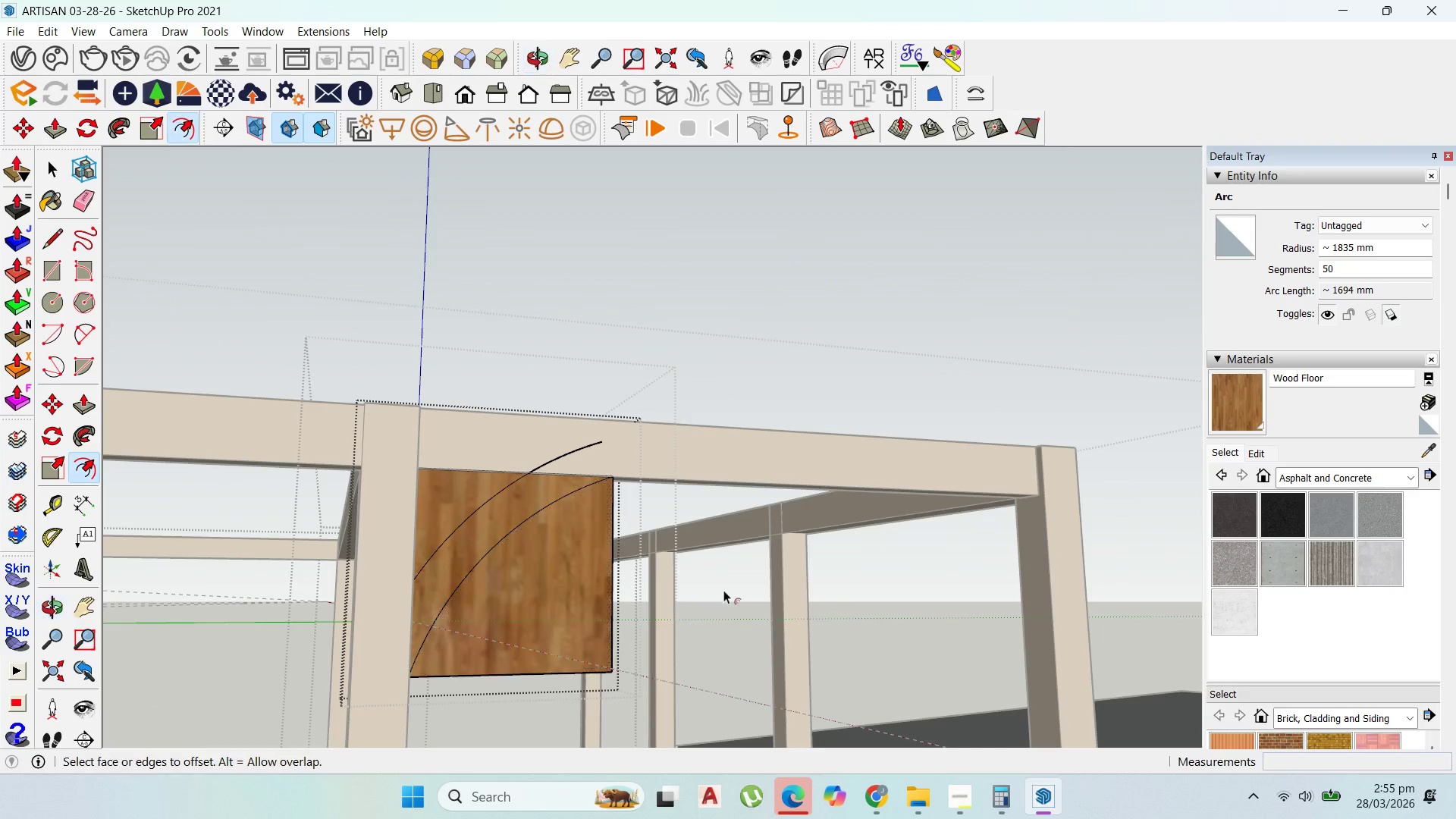 
scroll: coordinate [639, 551], scroll_direction: down, amount: 1.0
 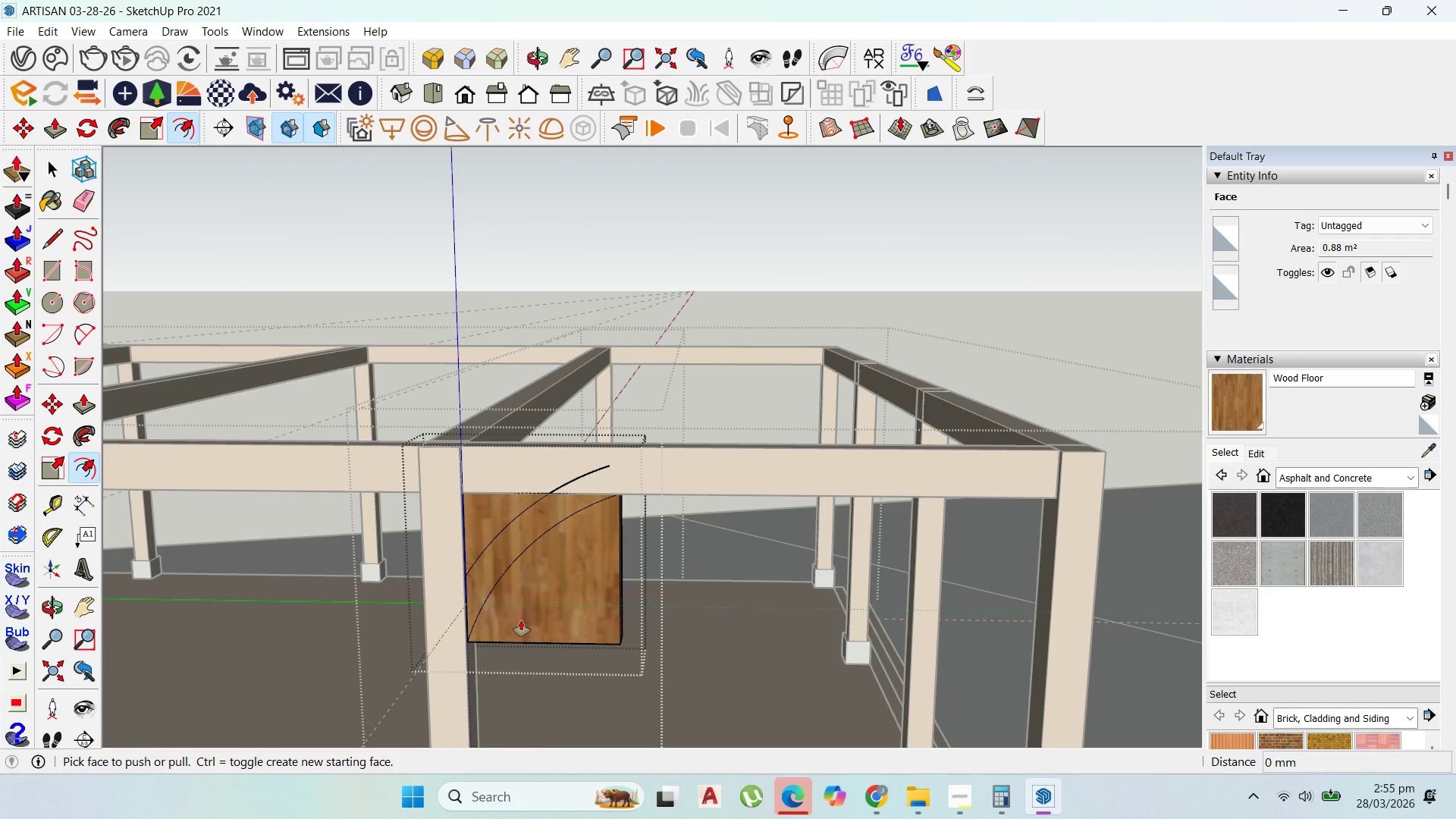 
left_click_drag(start_coordinate=[563, 579], to_coordinate=[592, 536])
 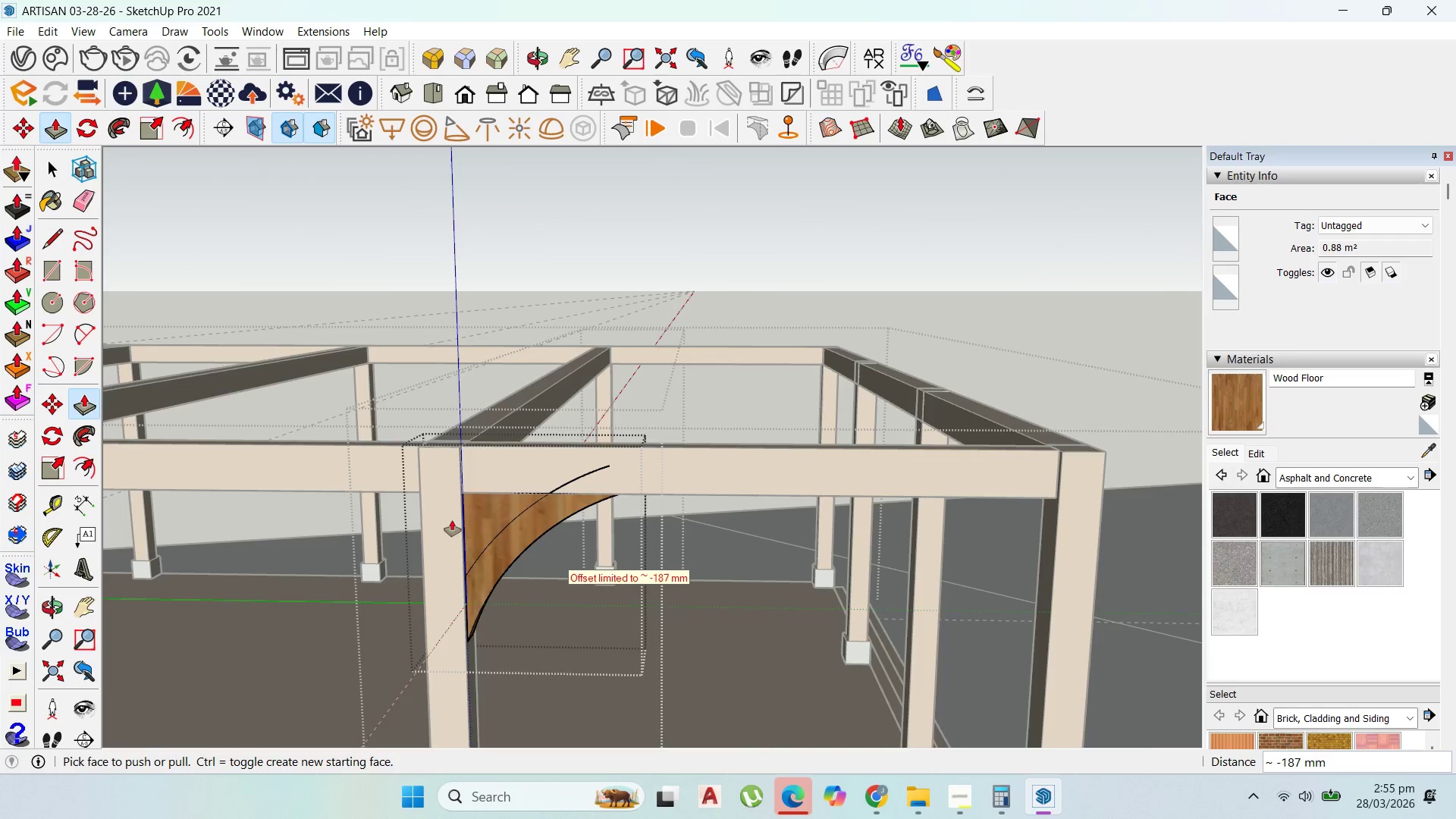 
left_click([482, 514])
 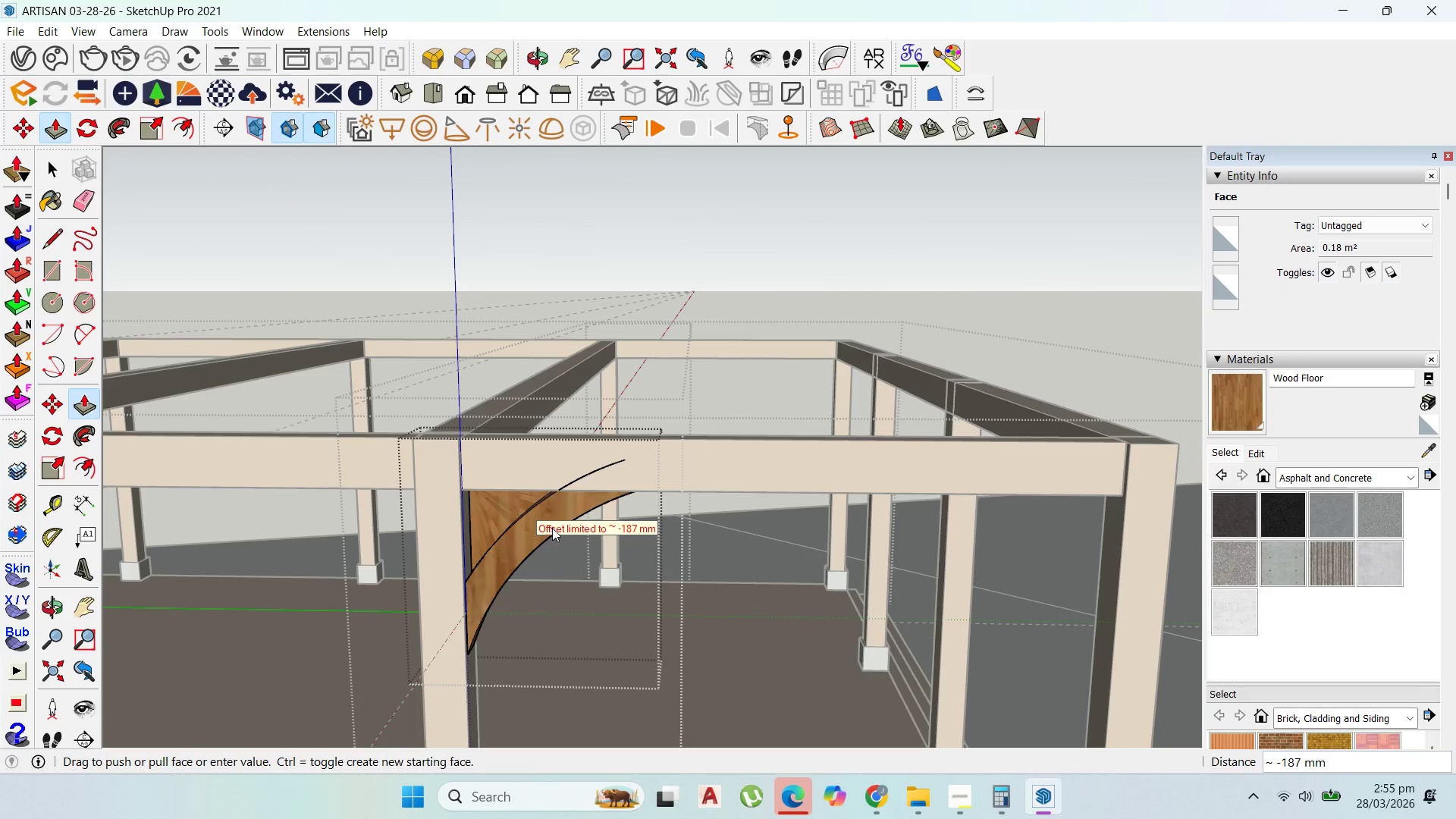 
scroll: coordinate [552, 528], scroll_direction: up, amount: 6.0
 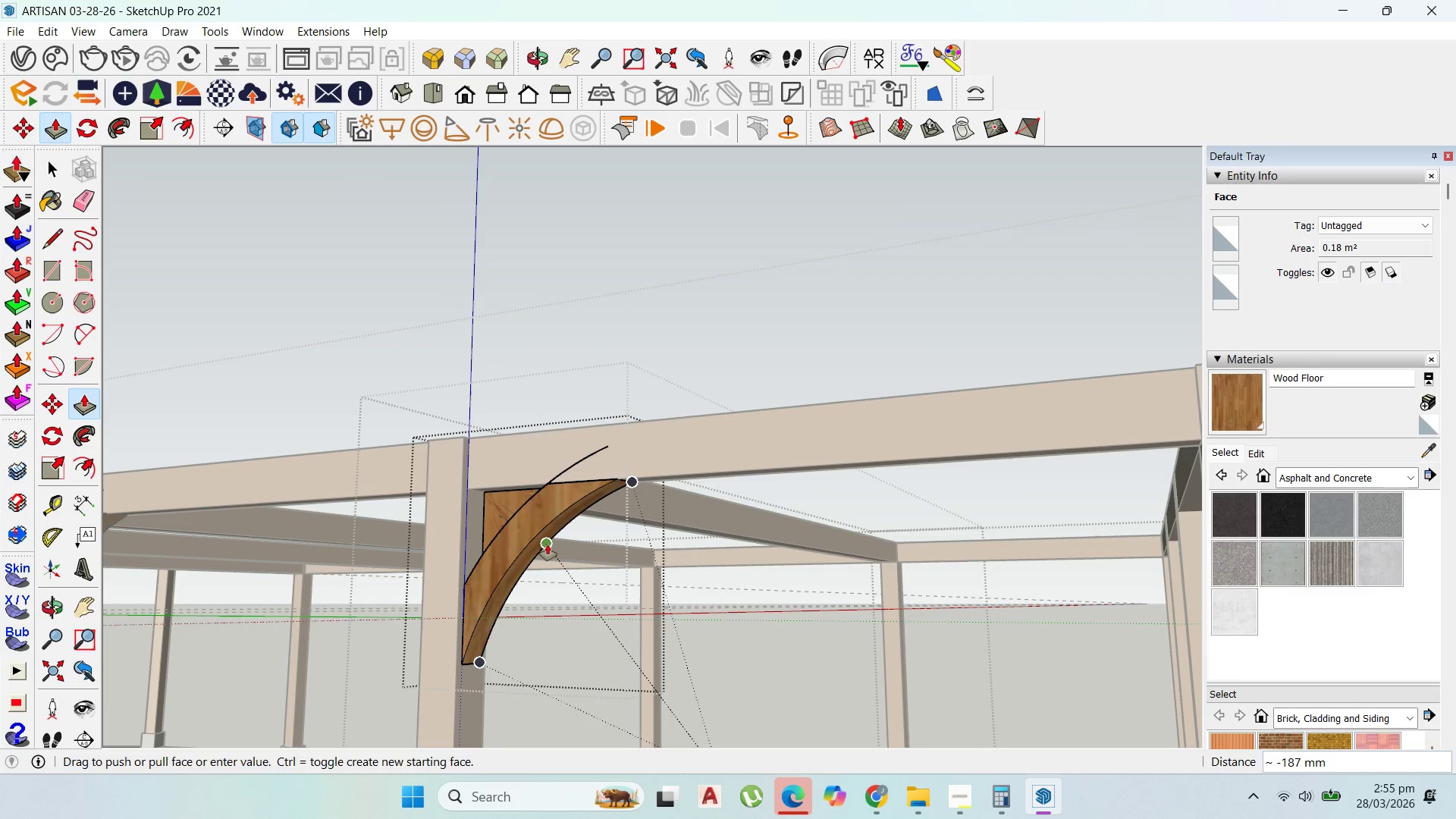 
left_click([548, 545])
 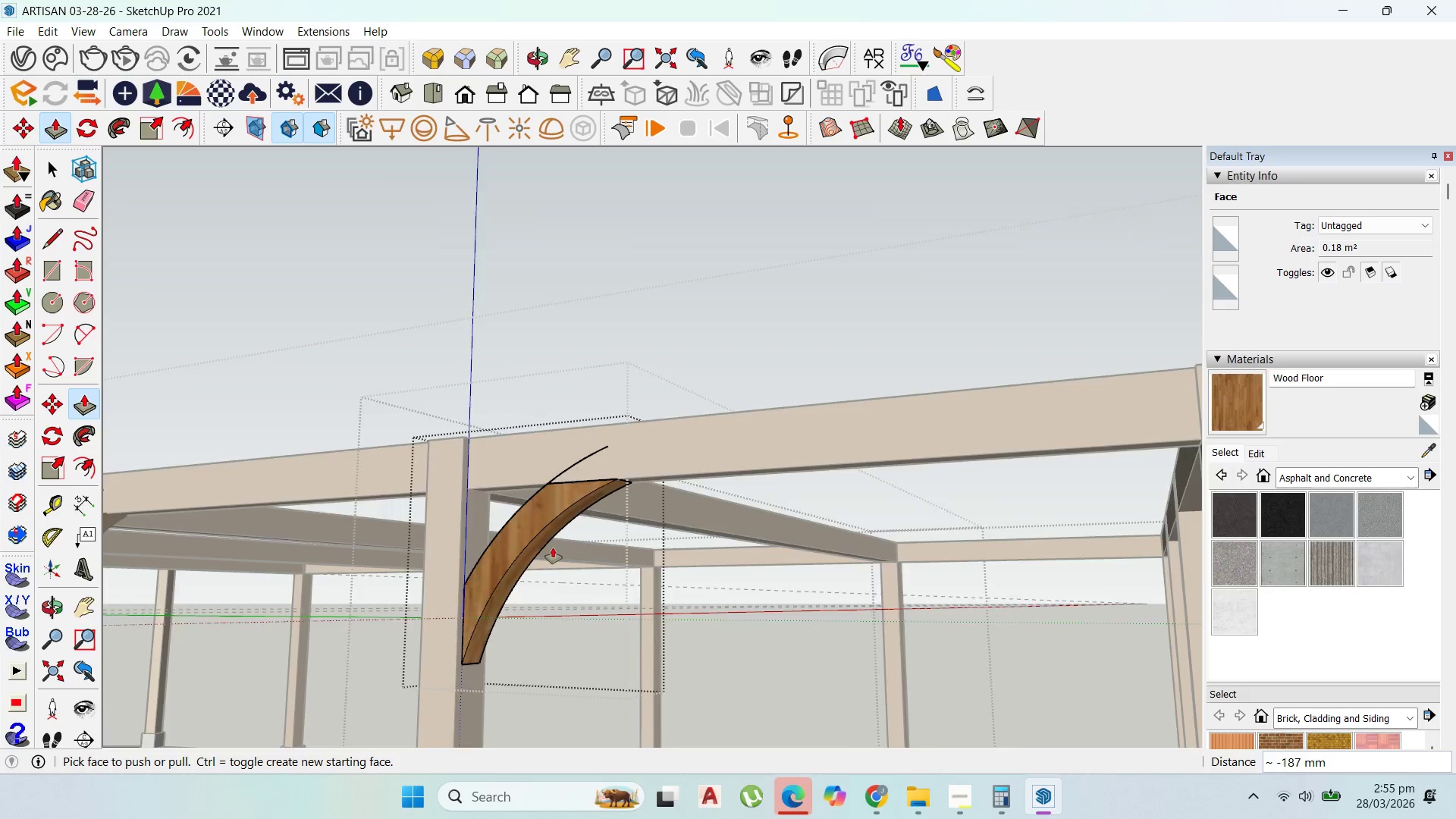 
scroll: coordinate [484, 457], scroll_direction: down, amount: 9.0
 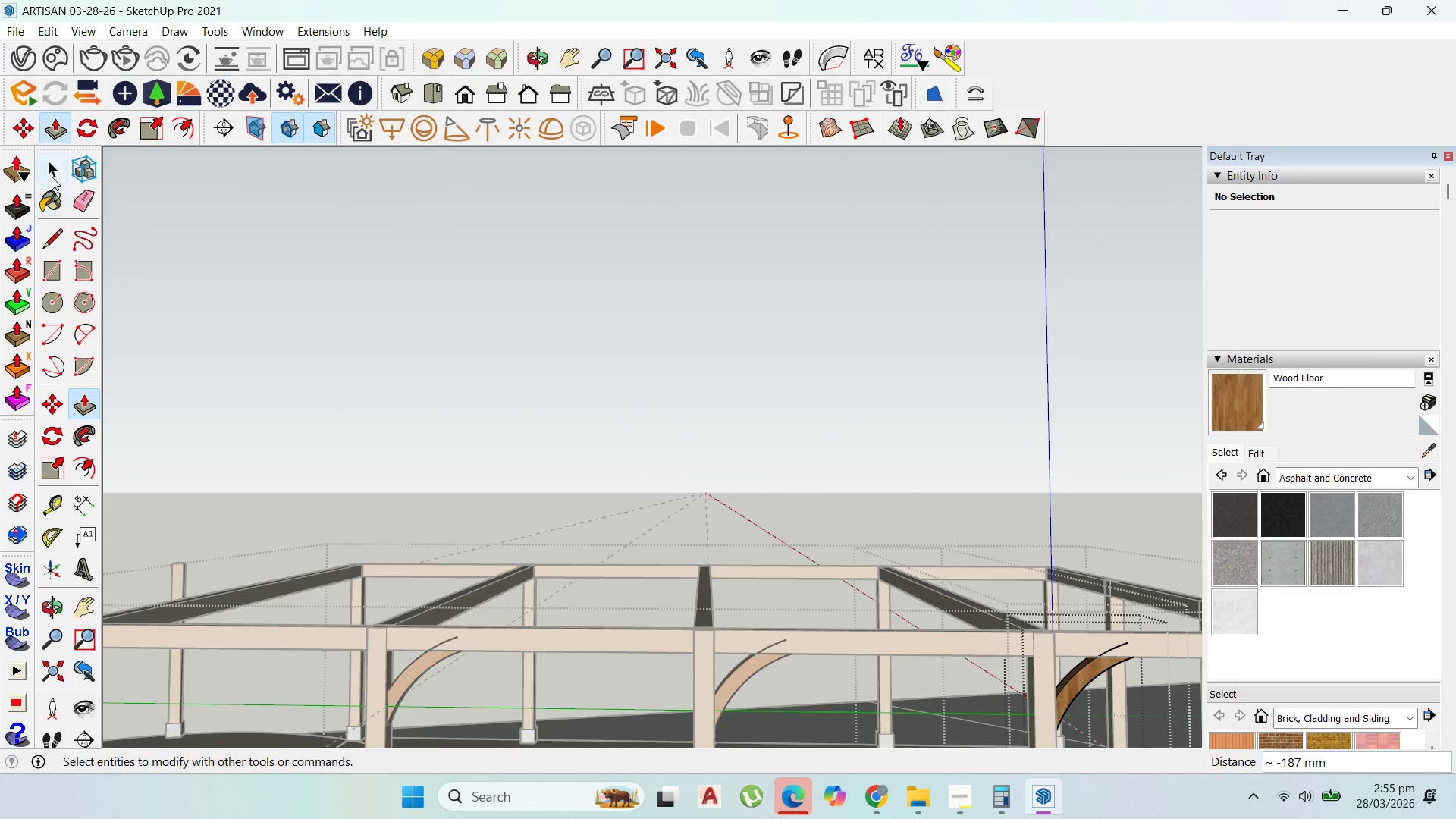 
left_click([52, 172])
 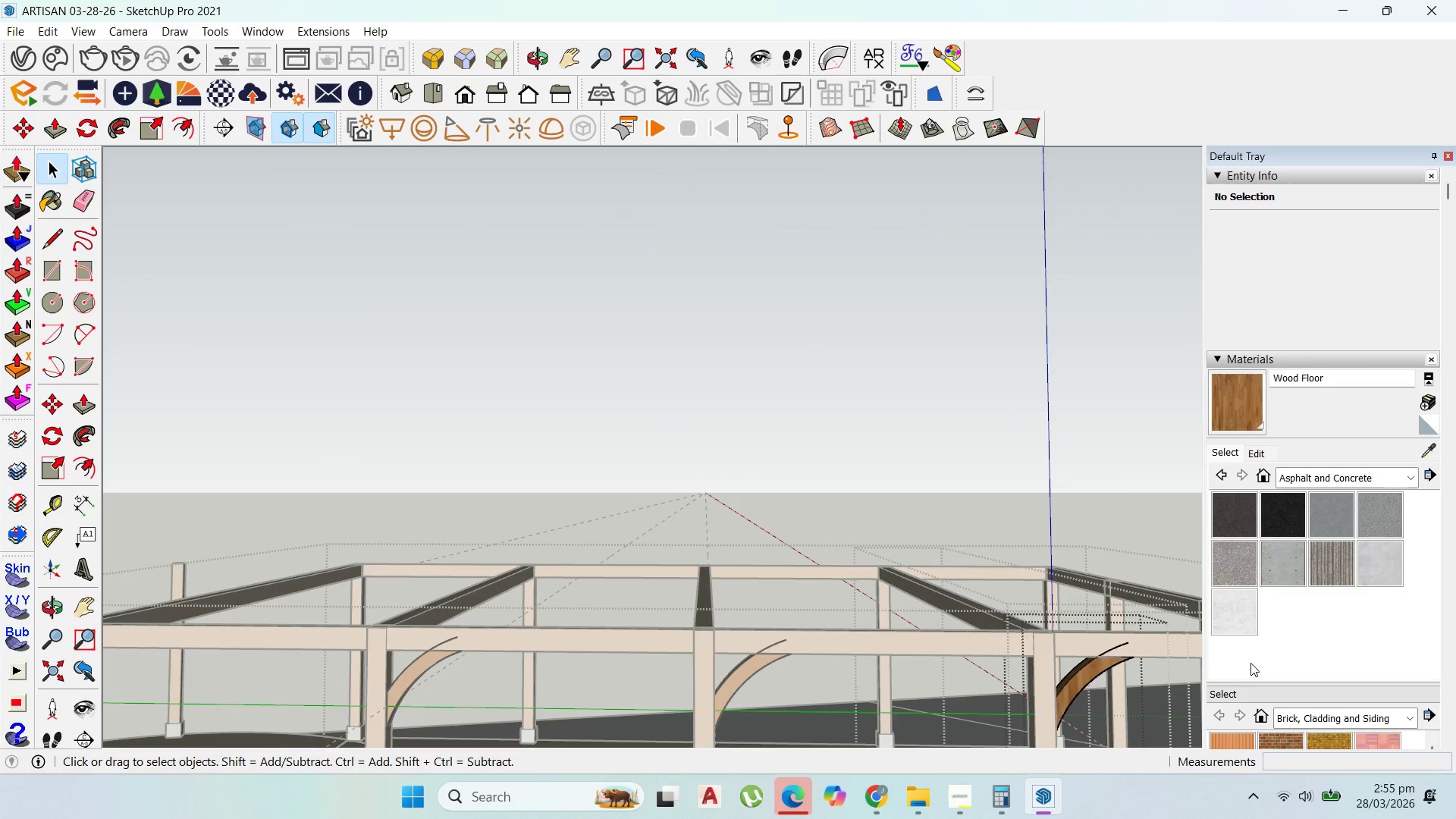 
scroll: coordinate [1188, 672], scroll_direction: up, amount: 1.0
 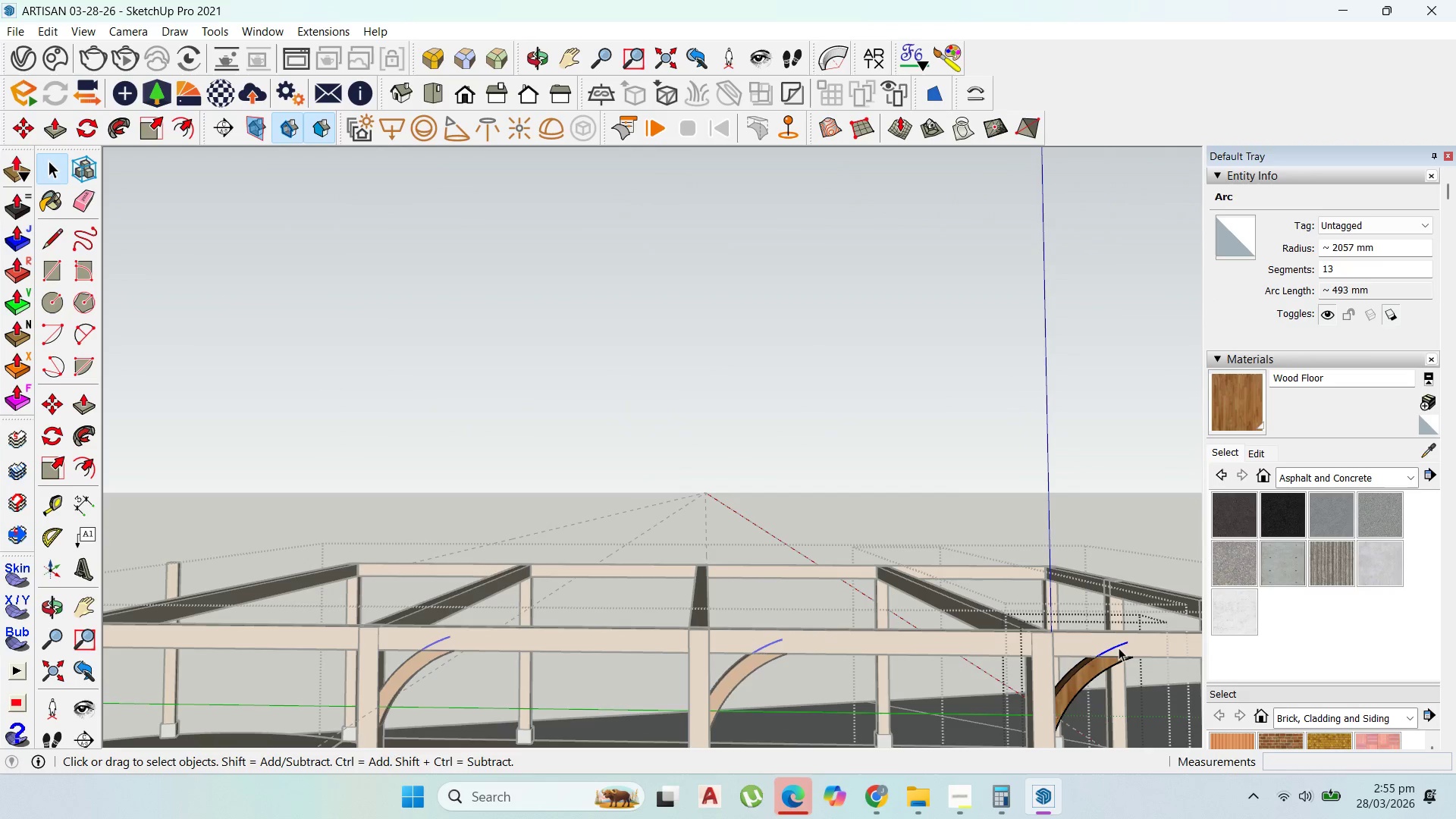 
key(Delete)
 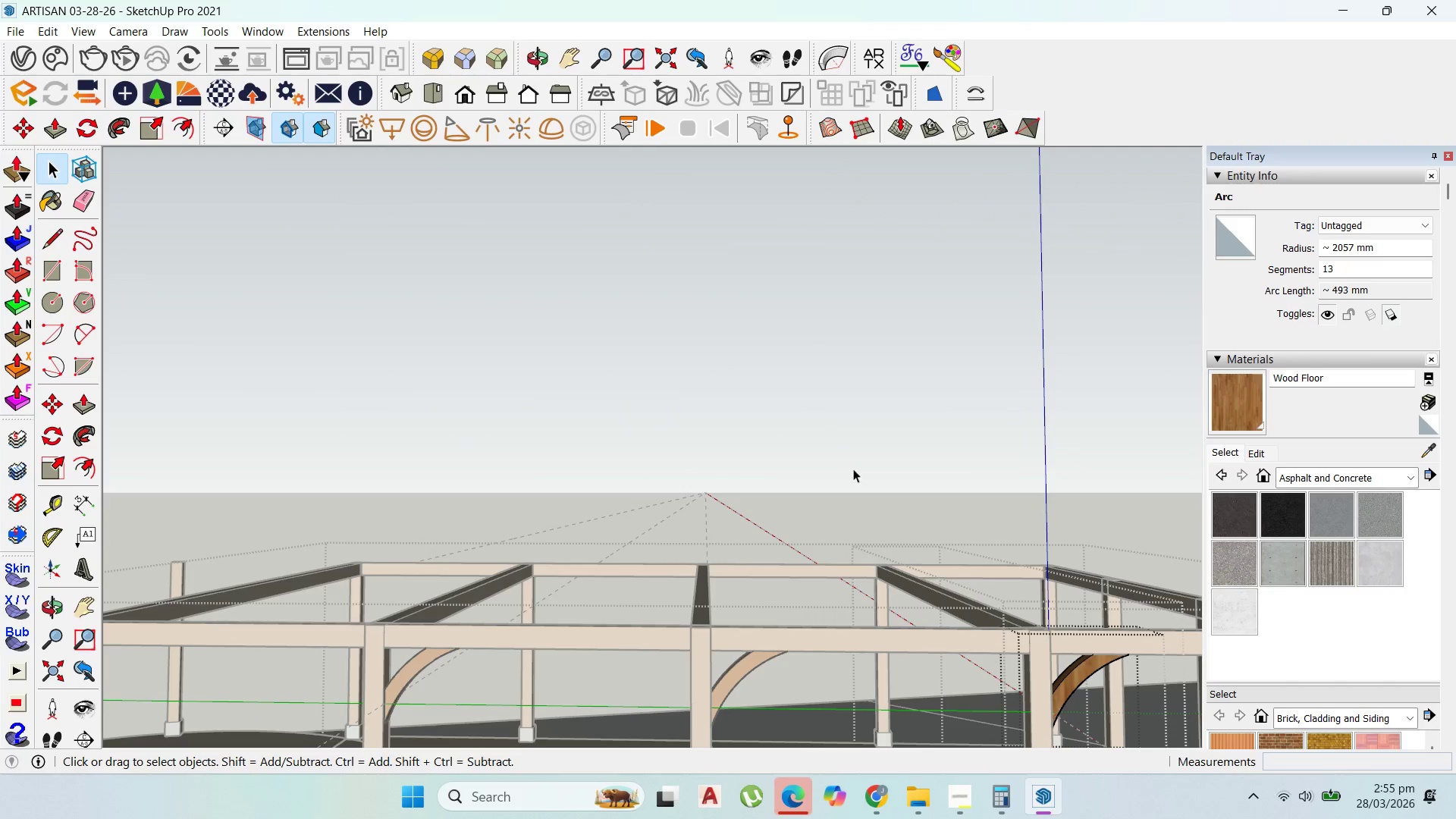 
key(Escape)
 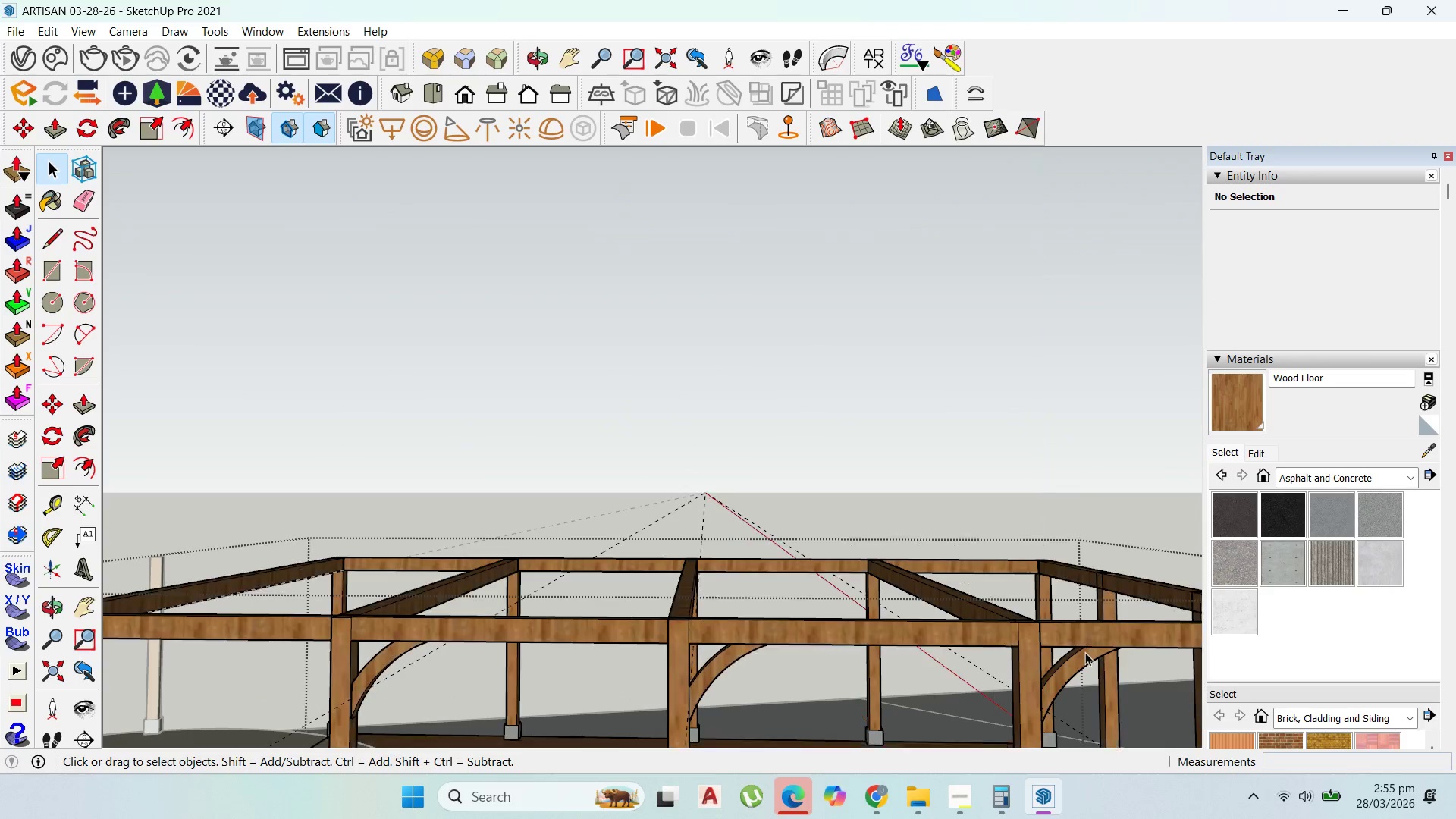 
key(Escape)
 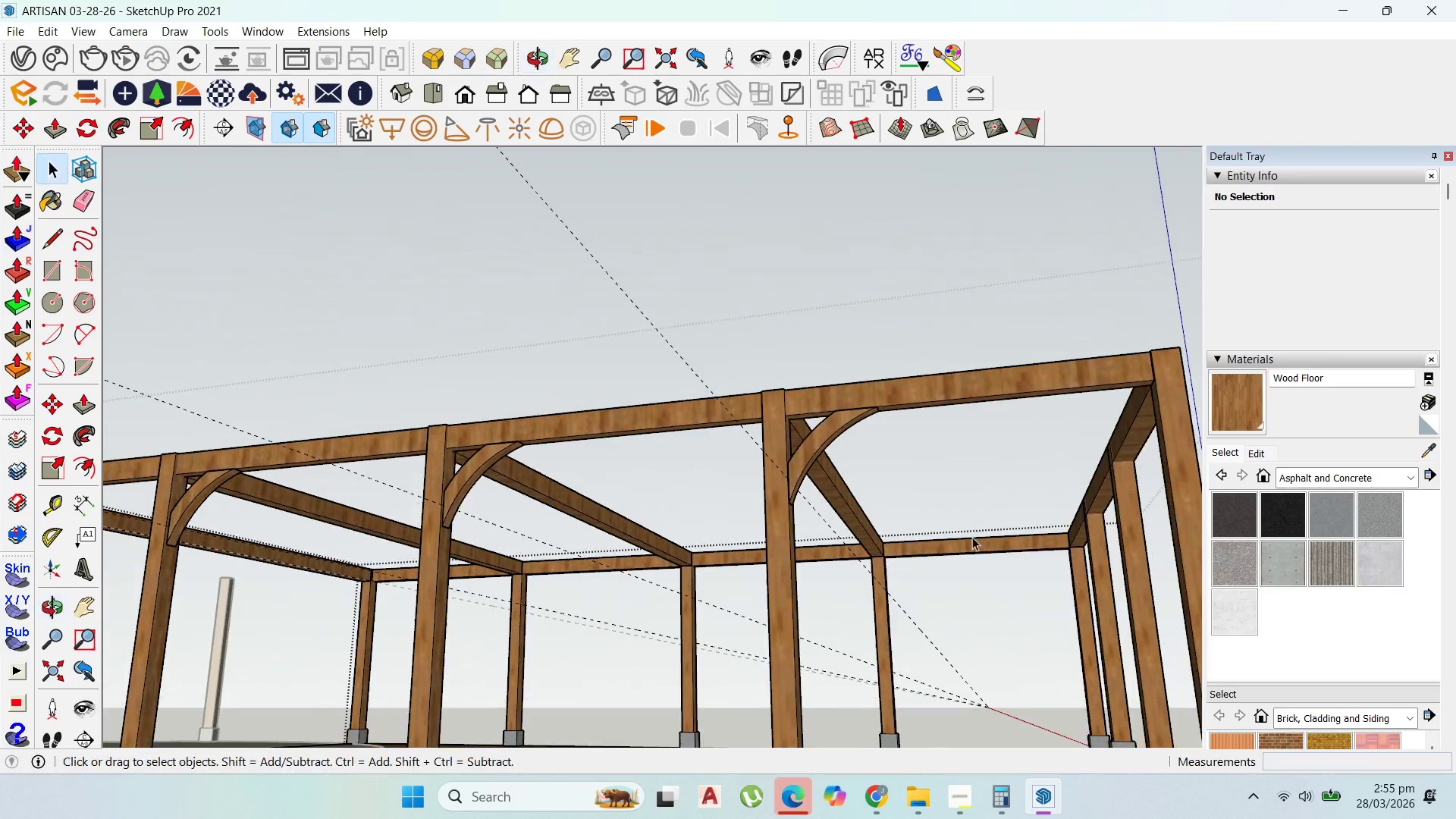 
scroll: coordinate [924, 548], scroll_direction: down, amount: 6.0
 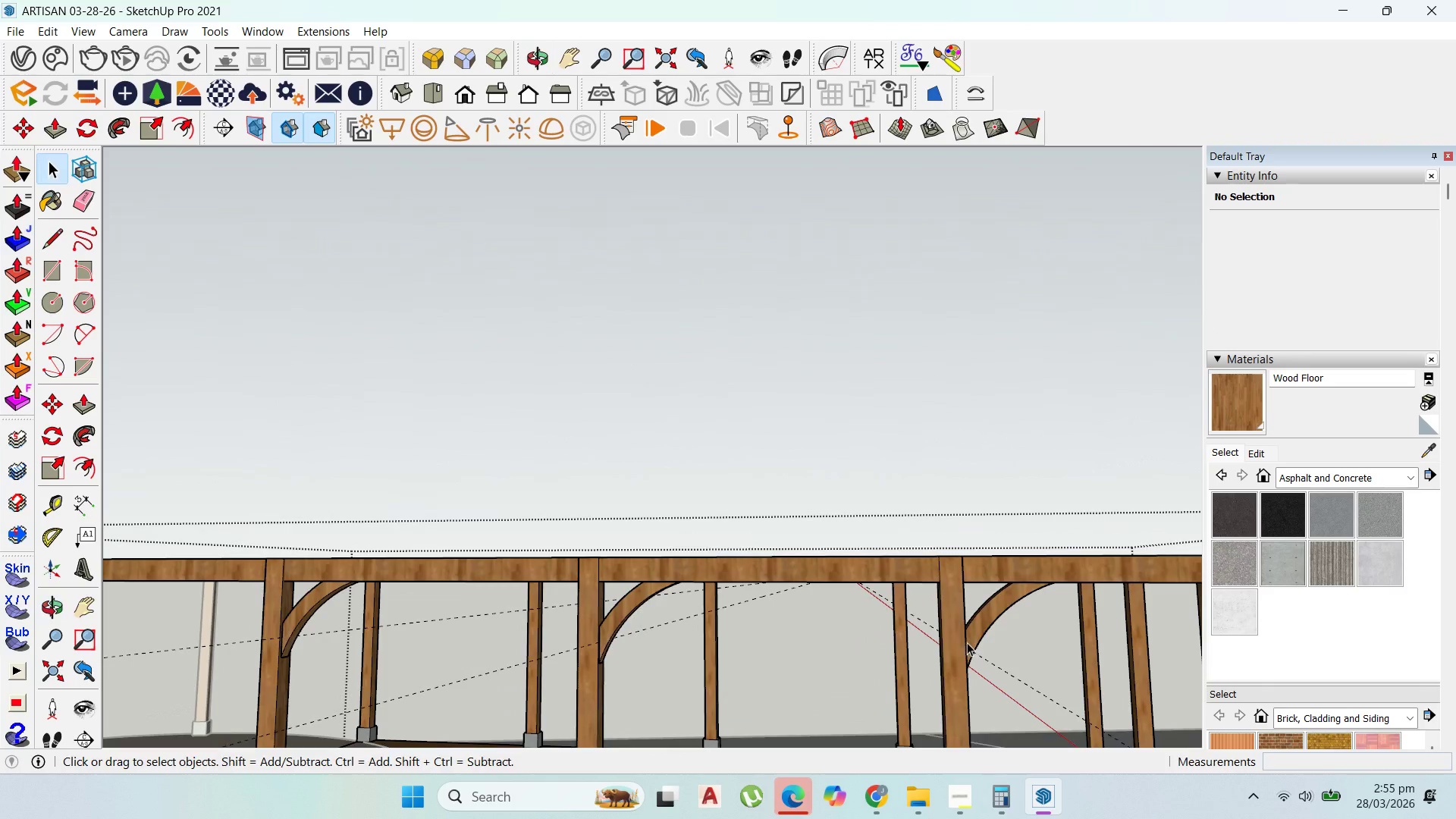 
scroll: coordinate [963, 626], scroll_direction: up, amount: 3.0
 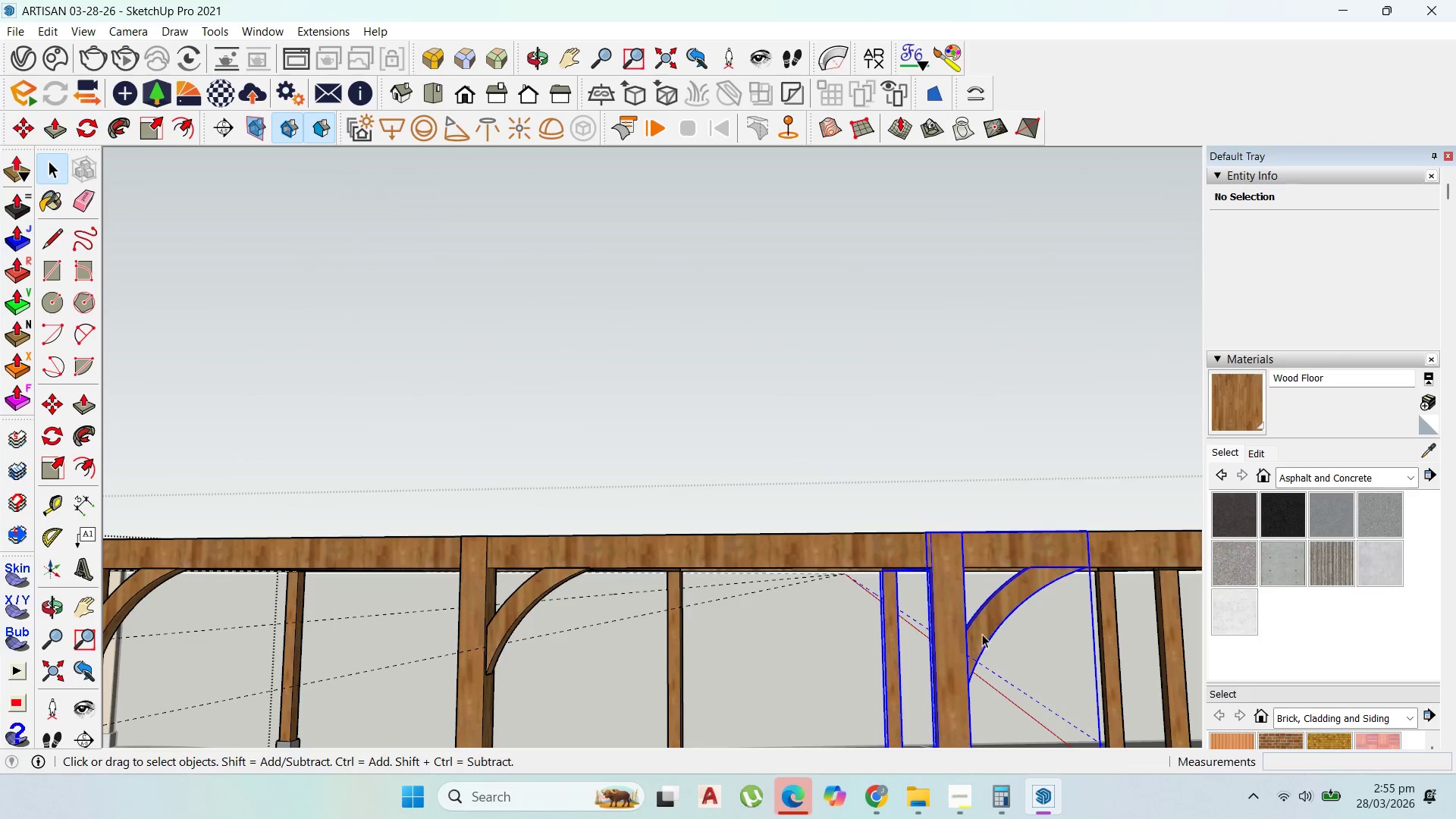 
double_click([981, 633])
 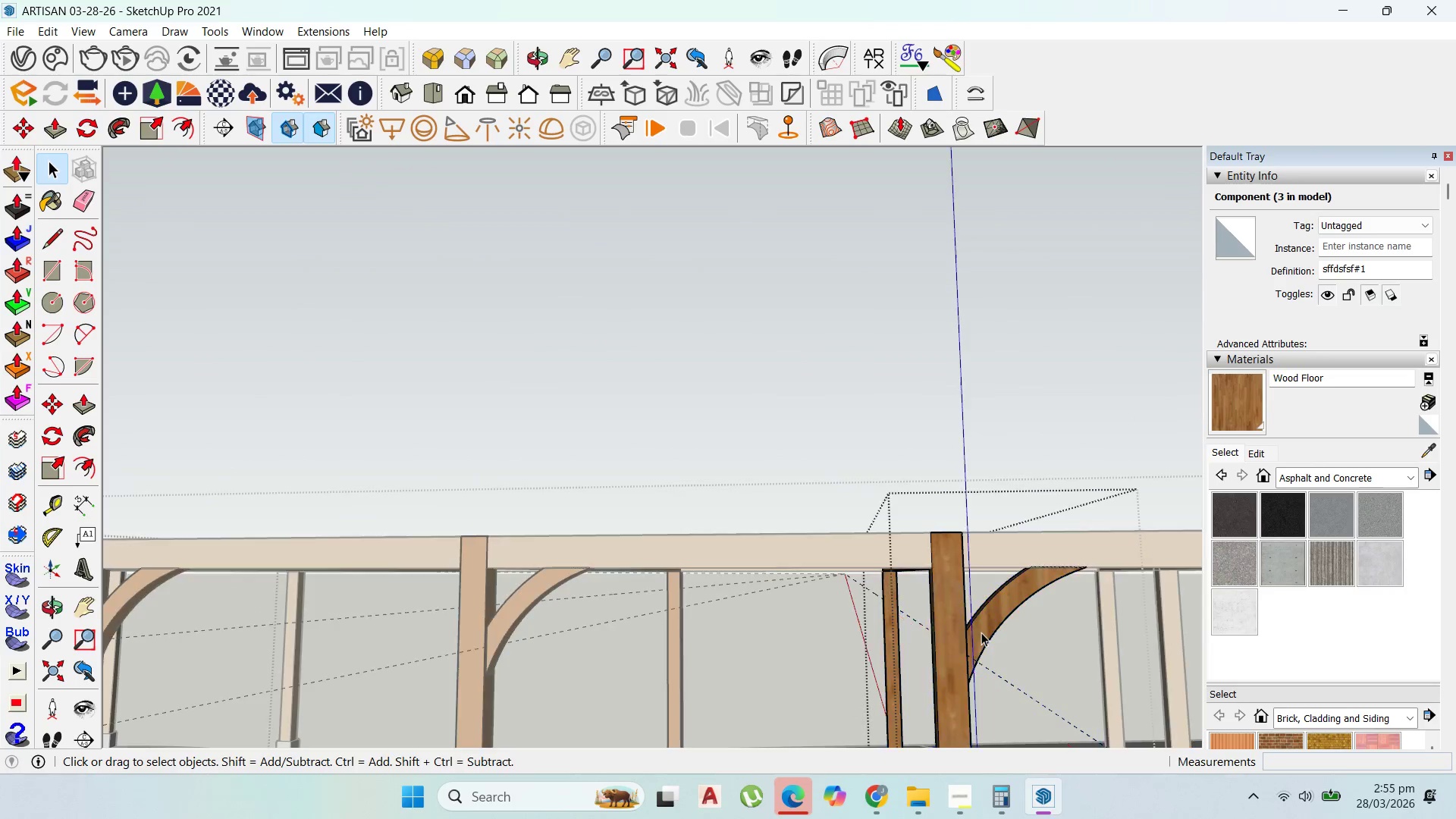 
triple_click([981, 632])
 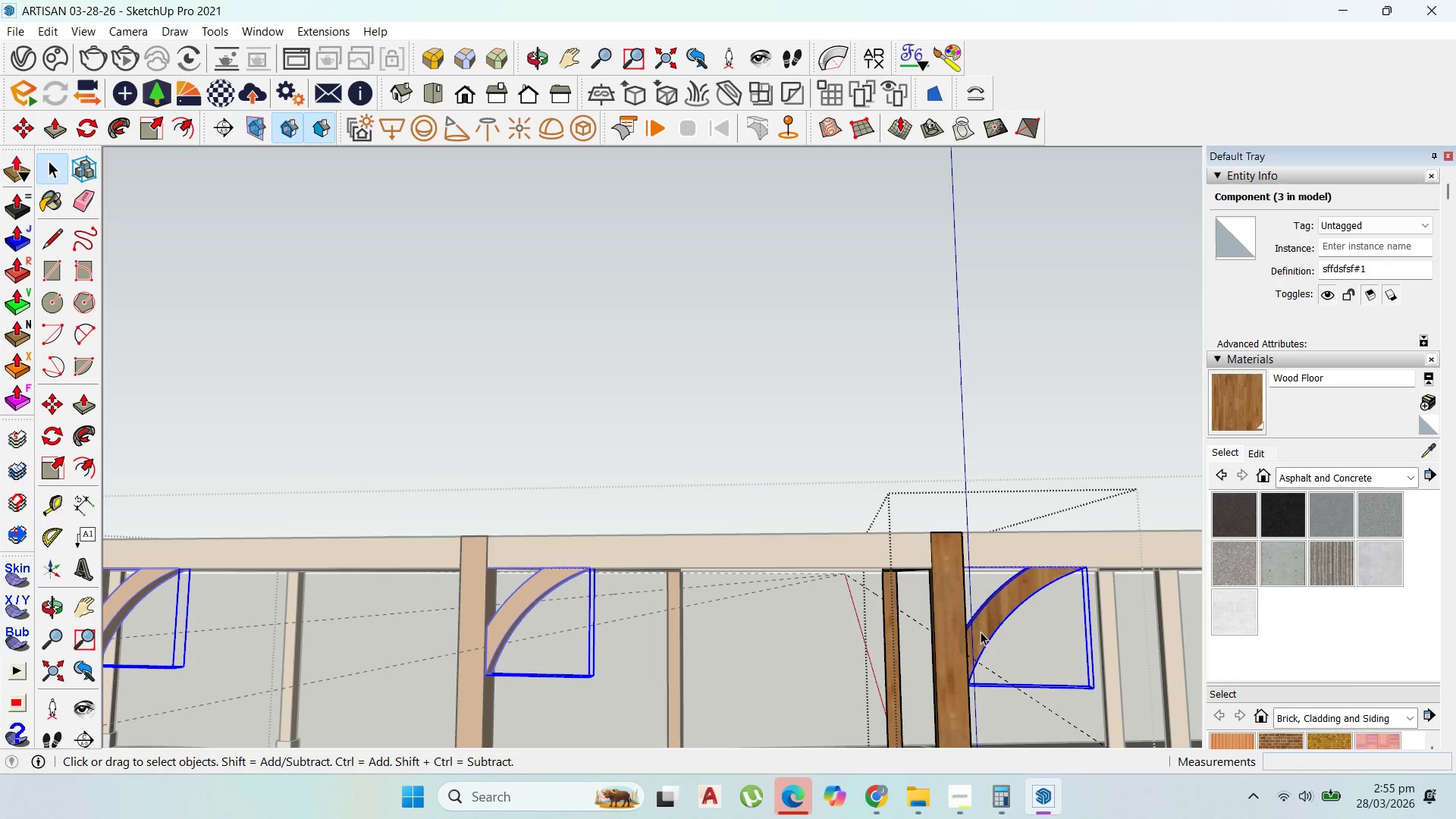 
triple_click([981, 632])
 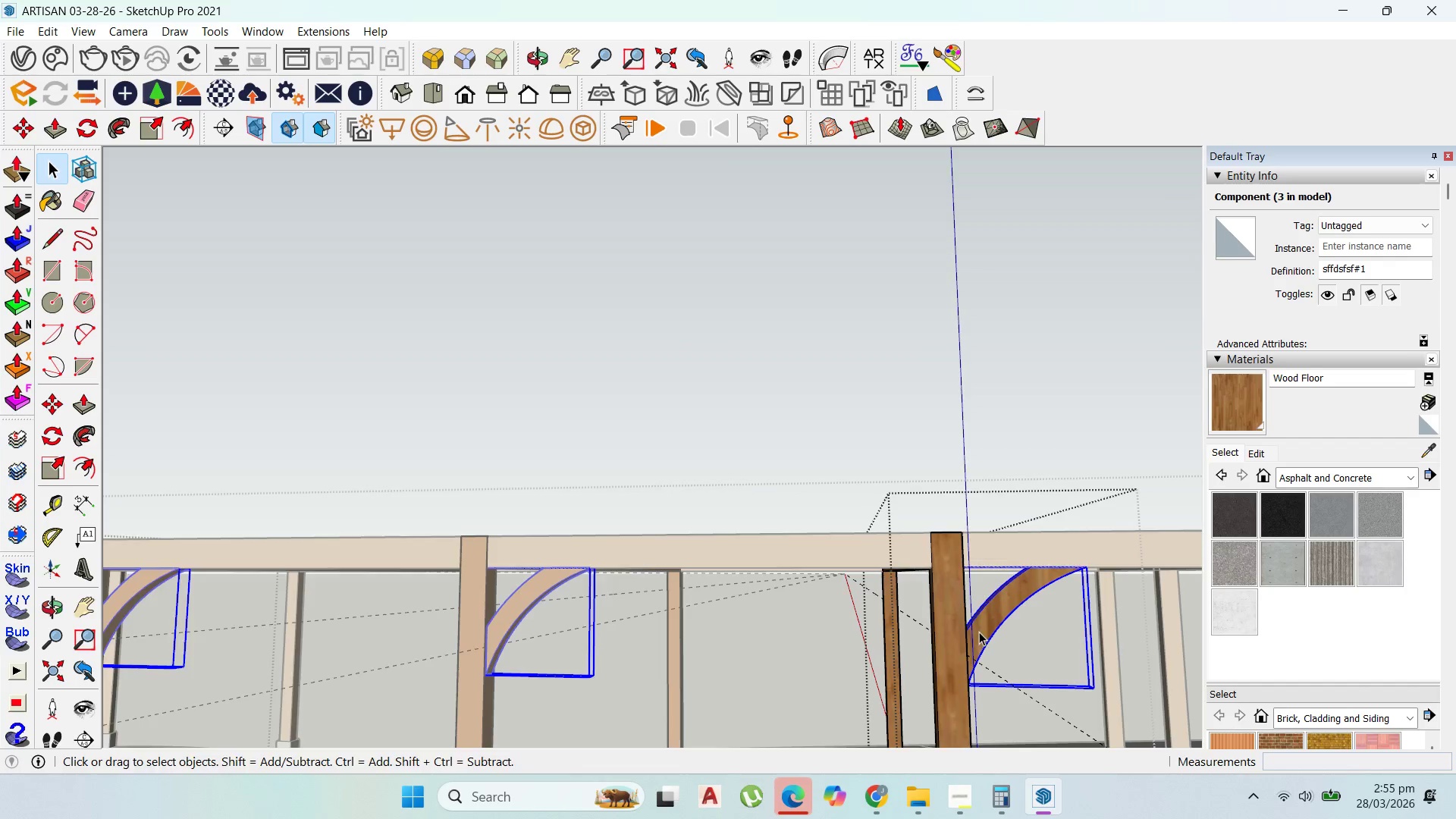 
scroll: coordinate [979, 632], scroll_direction: up, amount: 1.0
 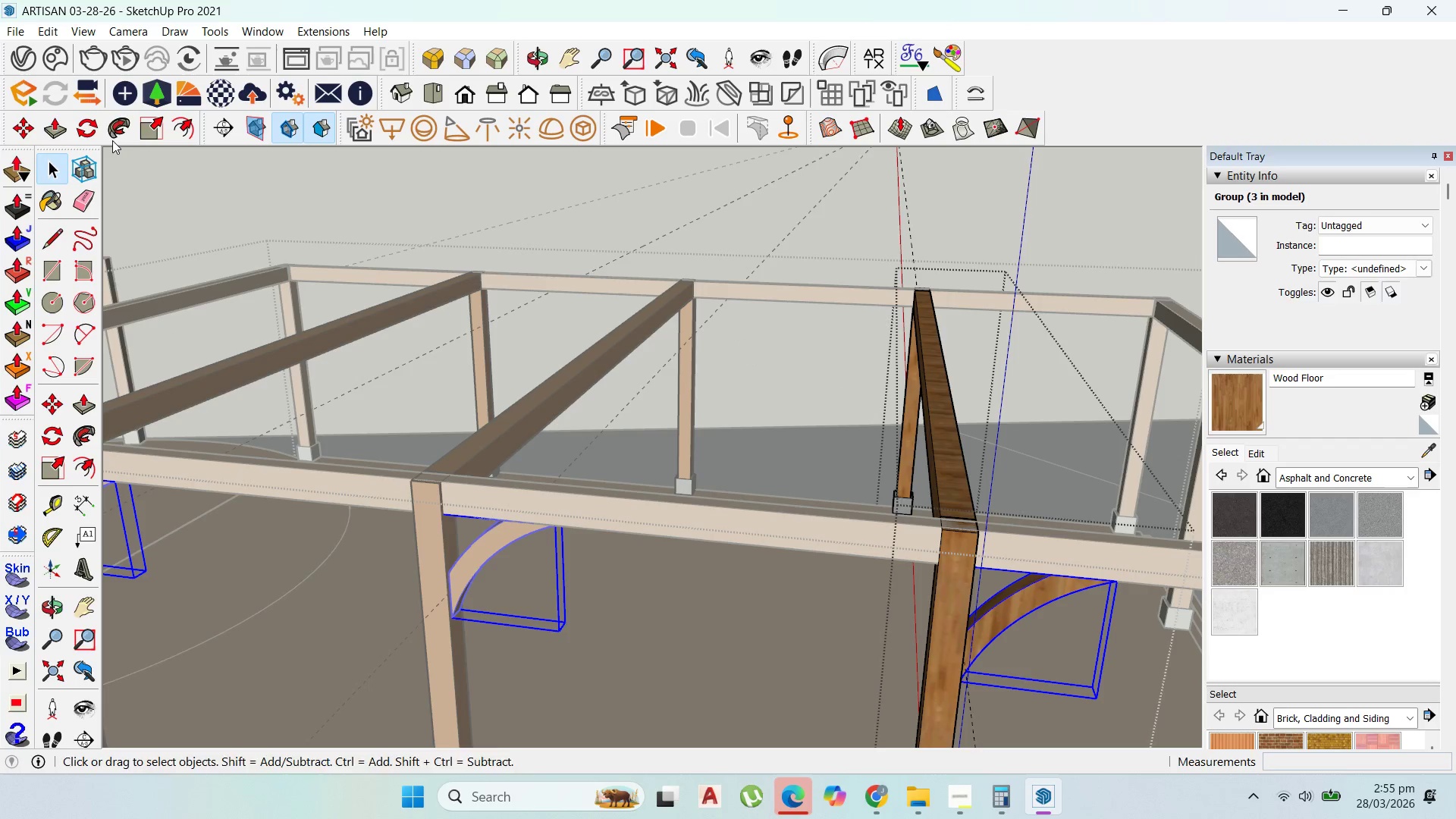 
left_click([86, 118])
 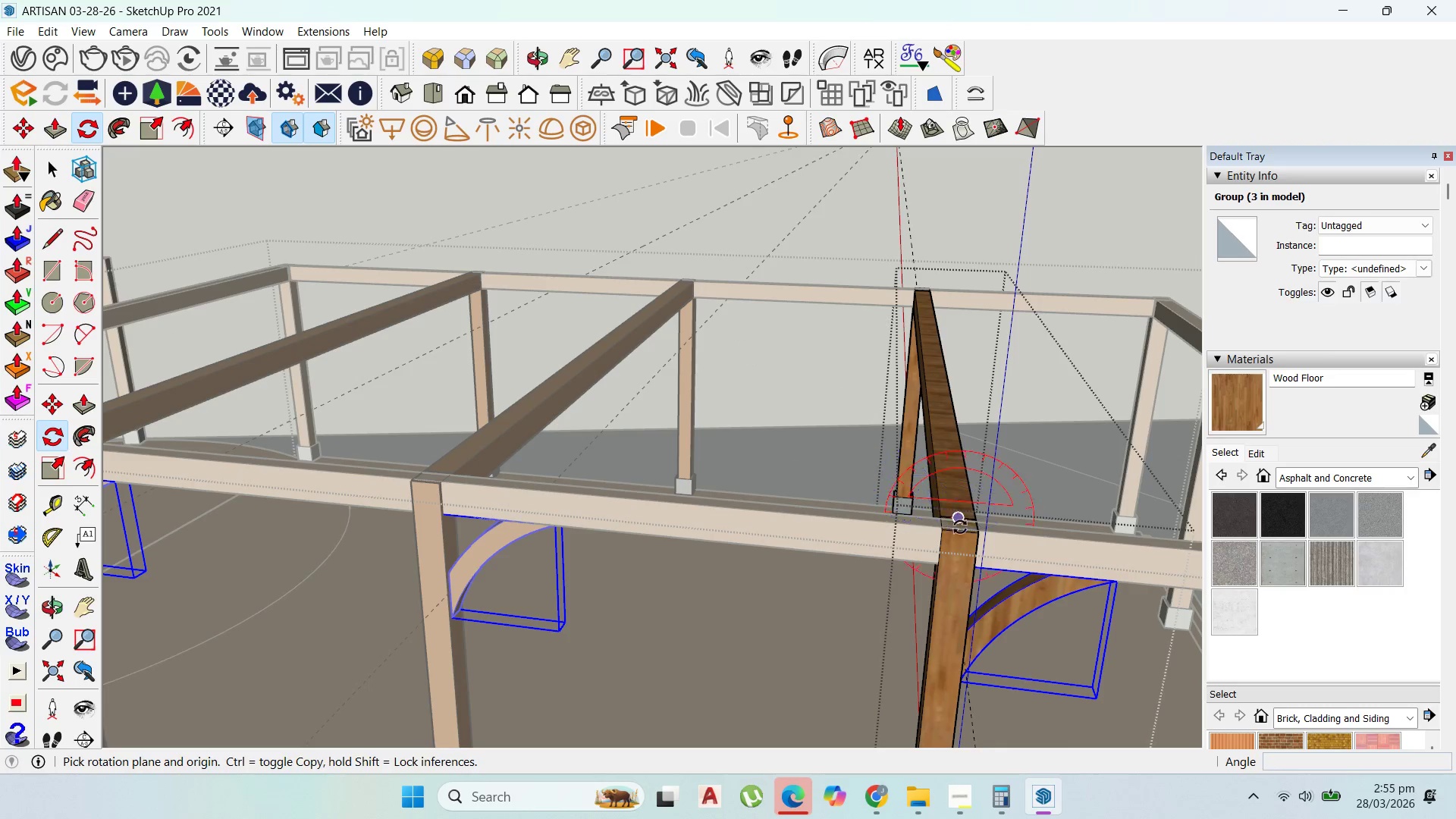 
scroll: coordinate [971, 540], scroll_direction: up, amount: 4.0
 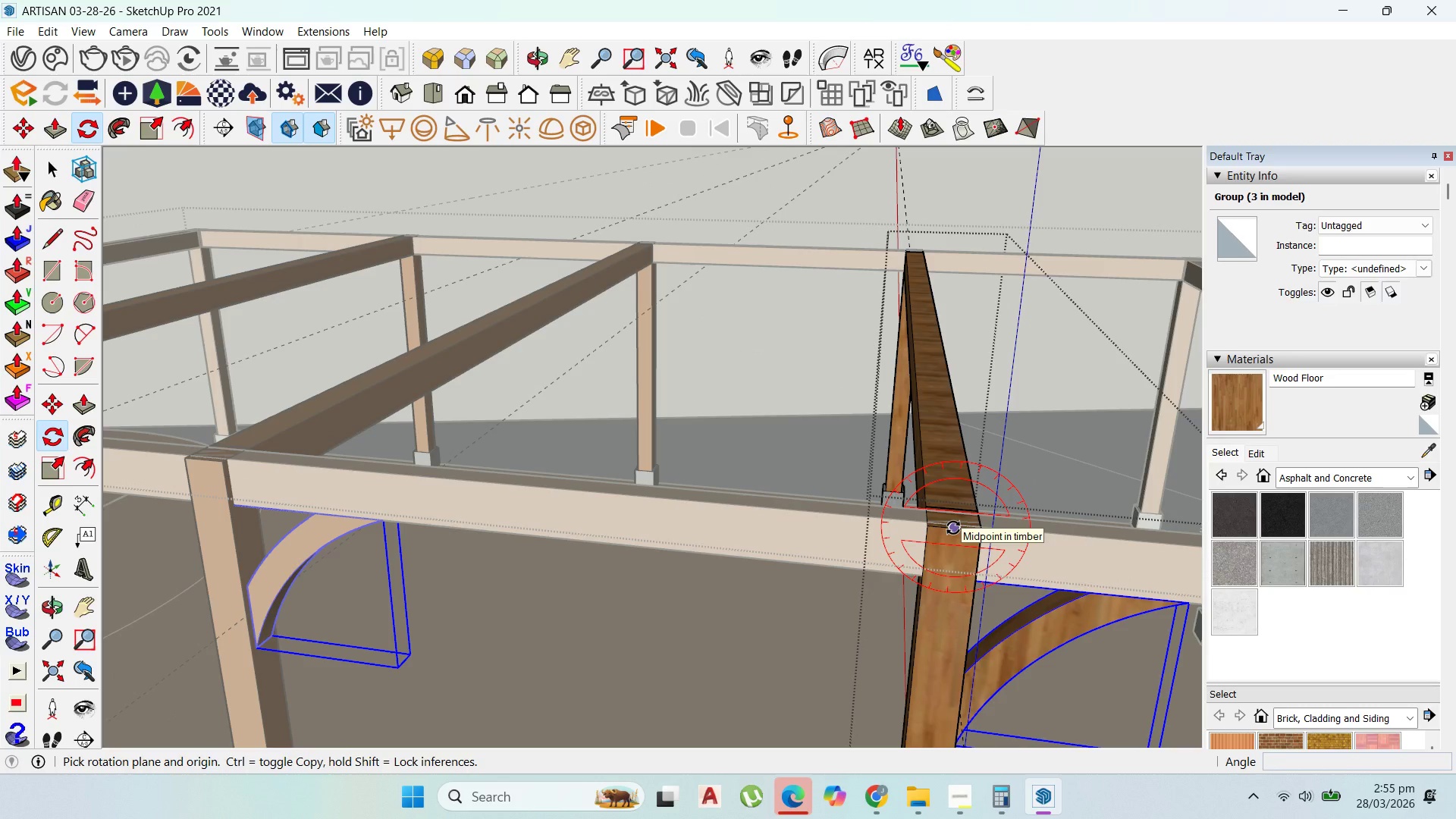 
key(ArrowRight)
 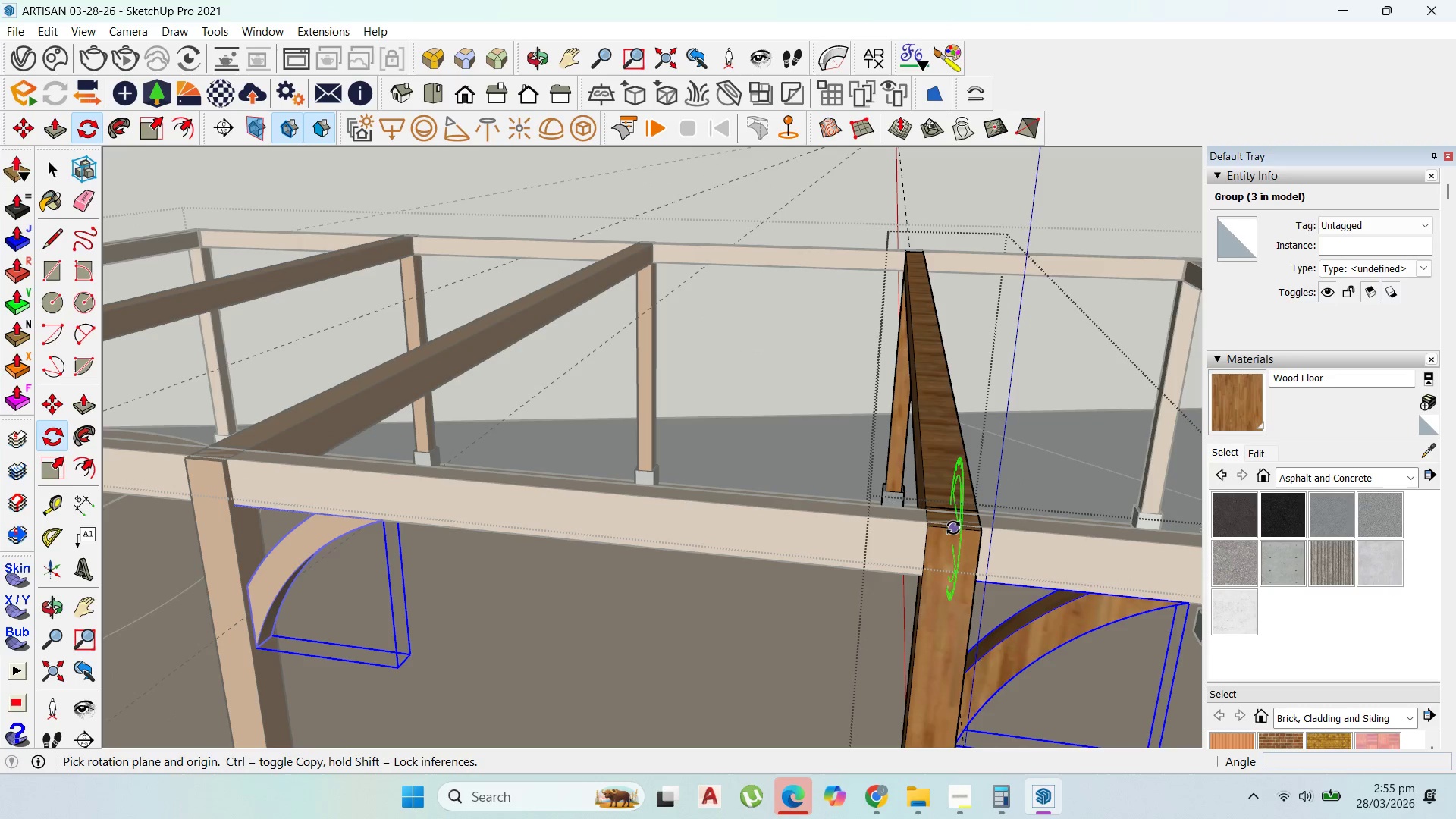 
key(ArrowLeft)
 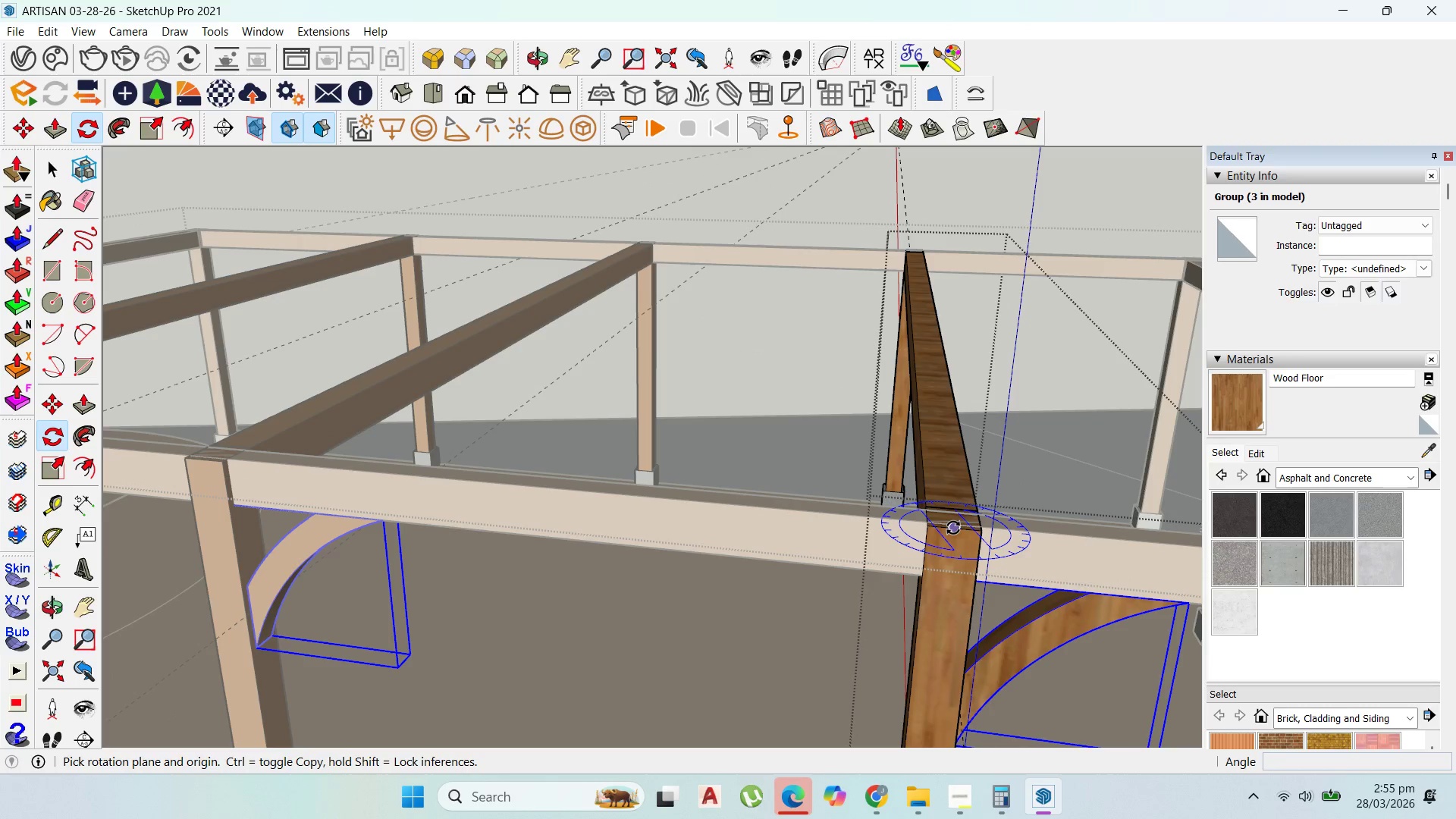 
key(ArrowUp)
 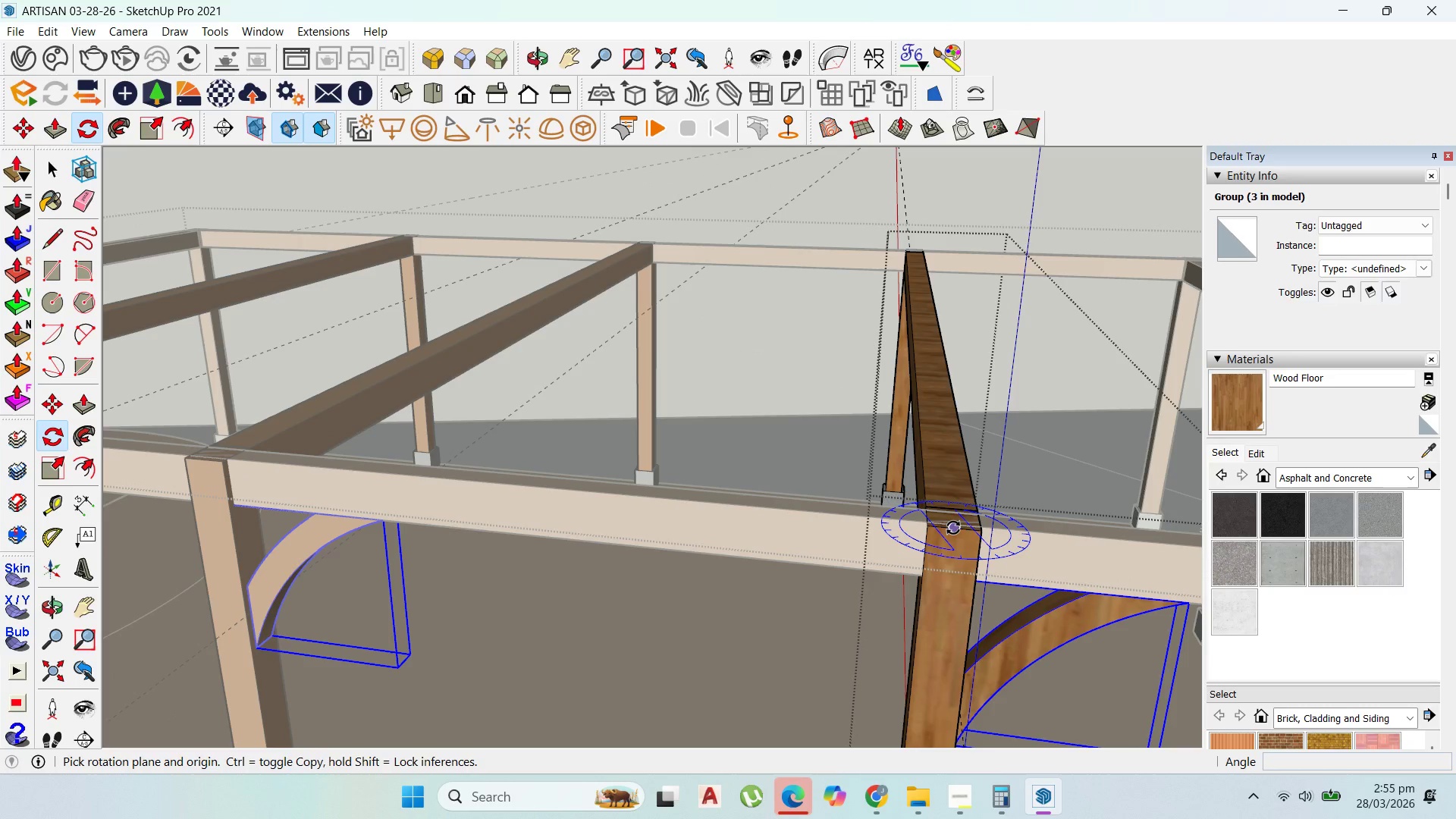 
left_click([953, 528])
 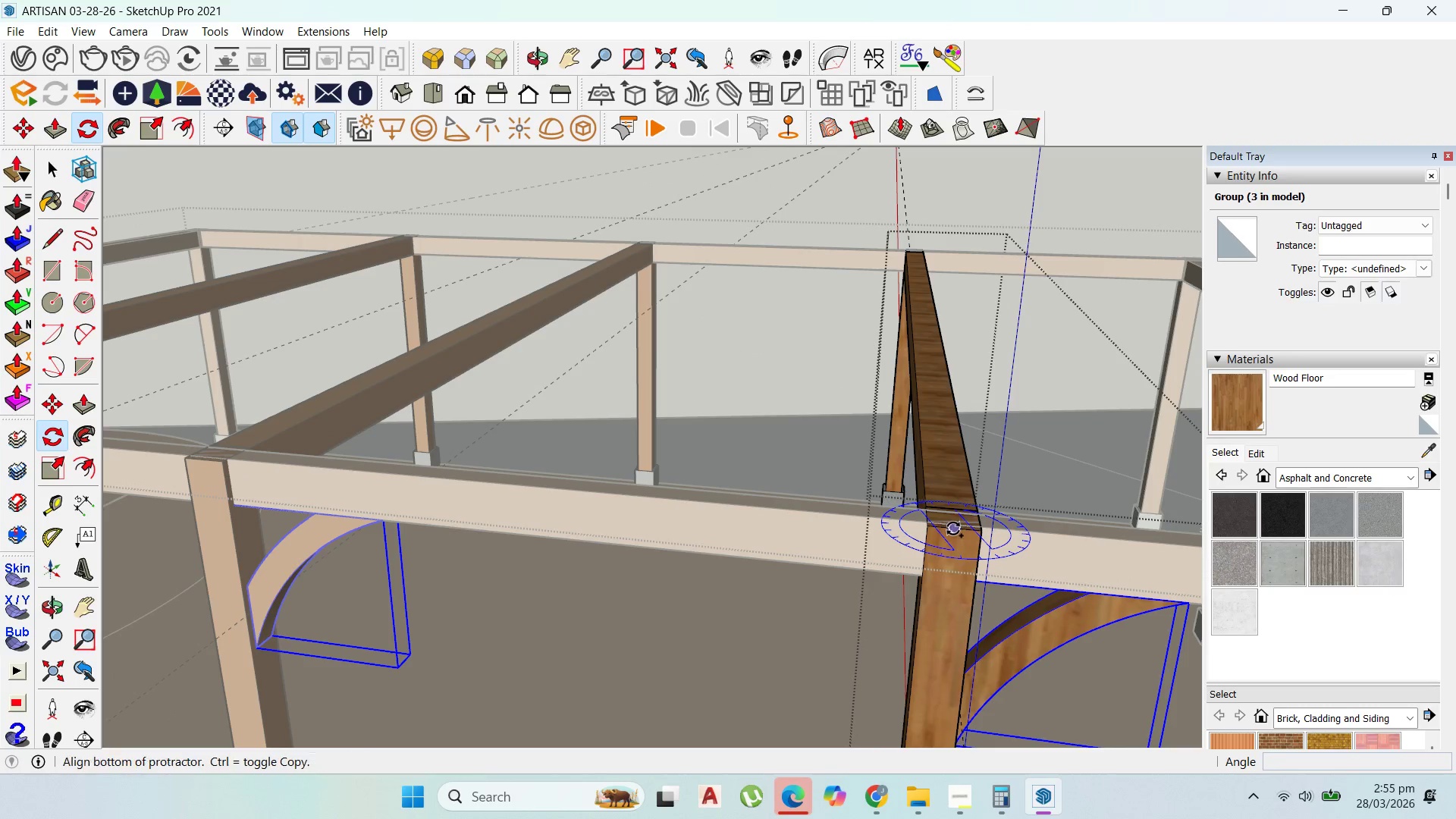 
key(Control+ControlLeft)
 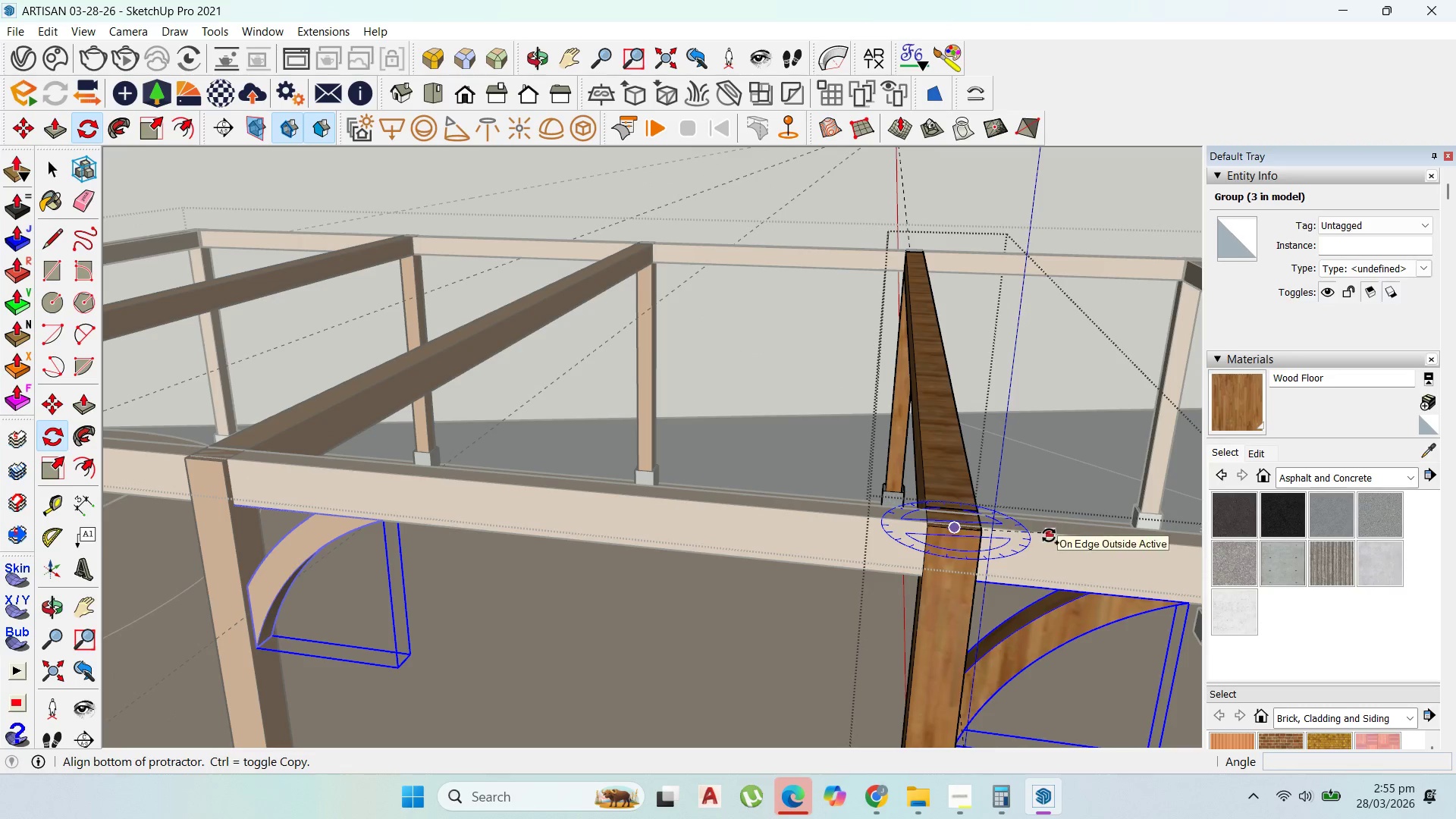 
left_click([1035, 541])
 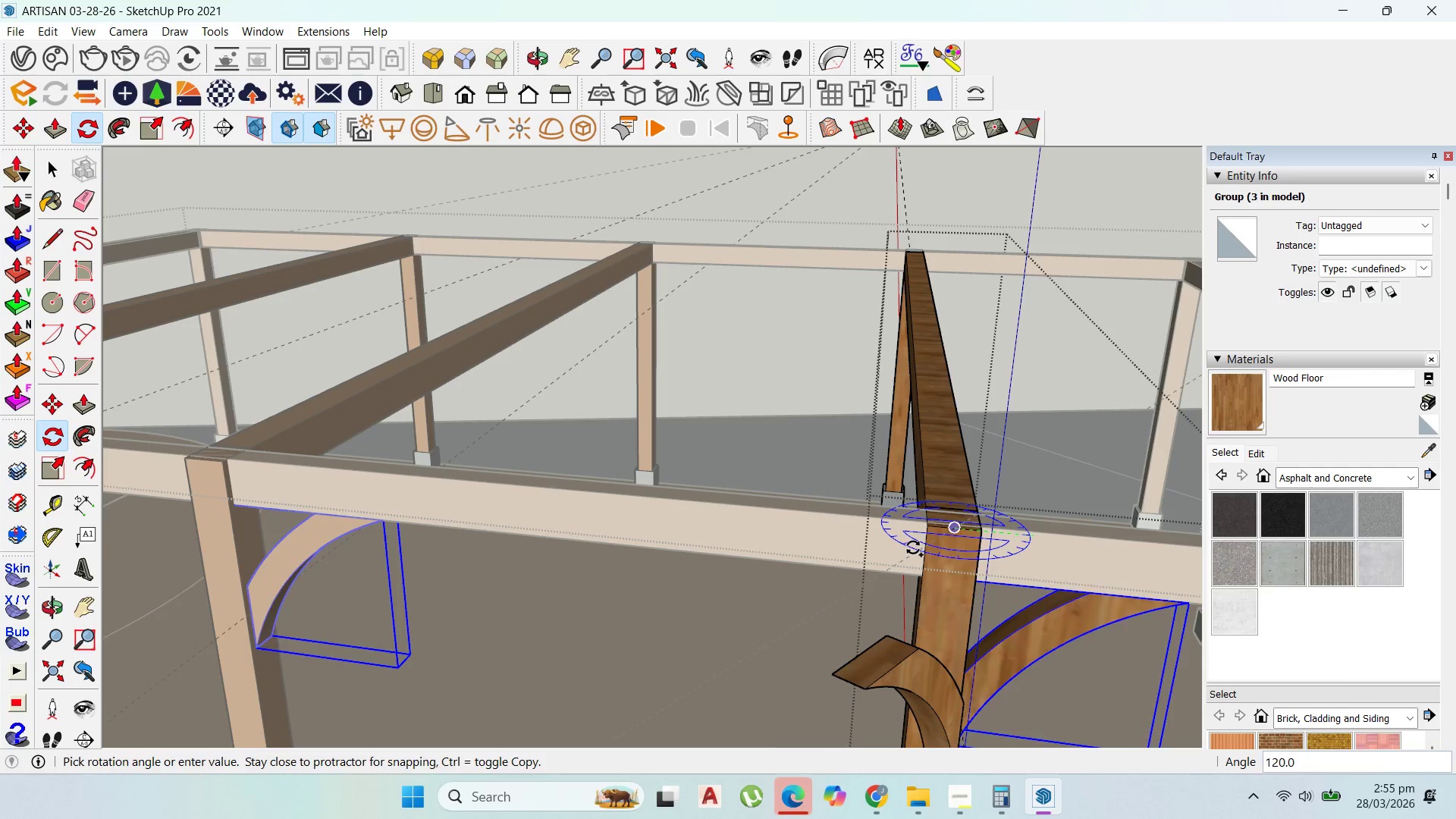 
key(Control+ControlLeft)
 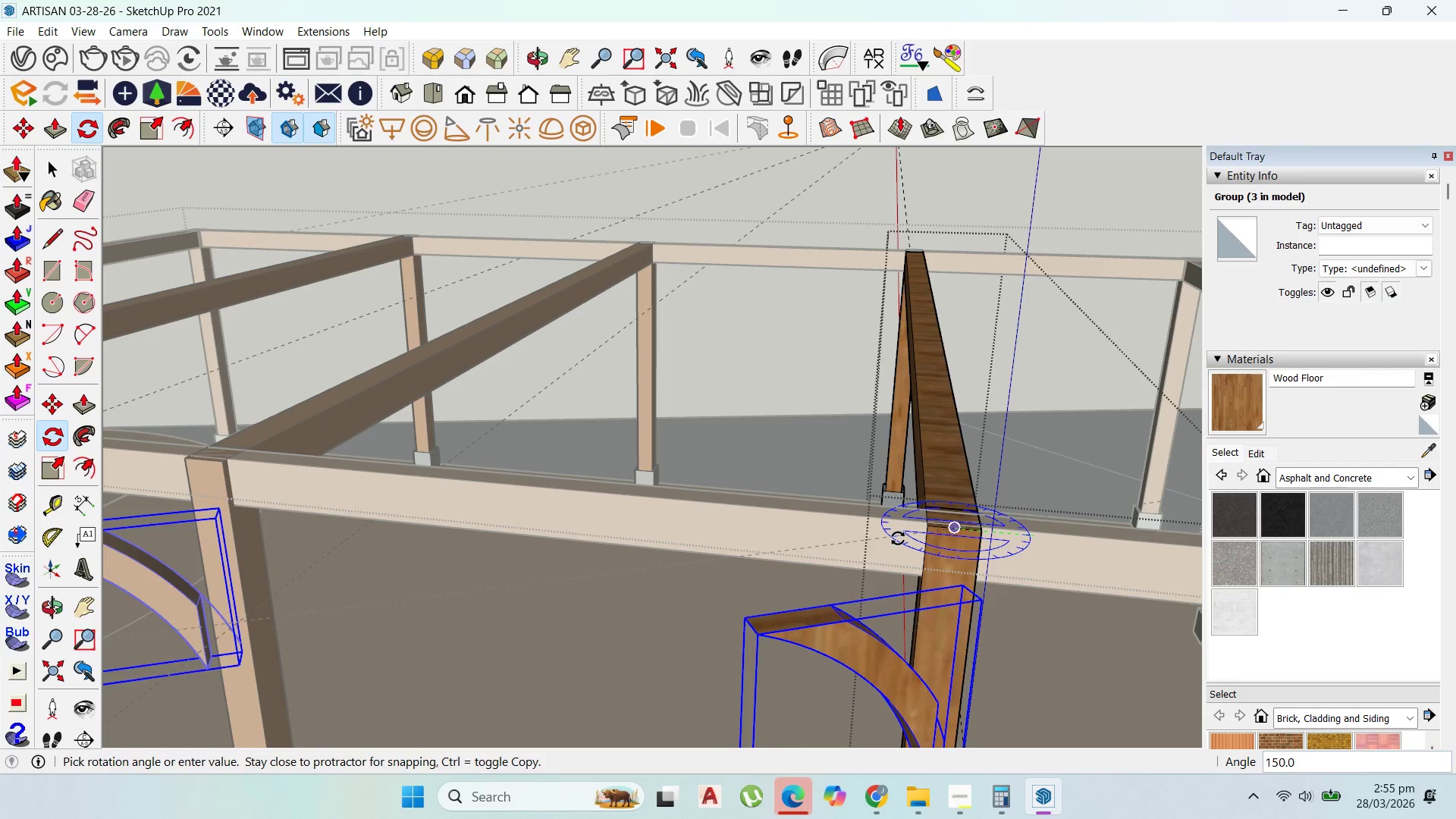 
key(Control+ControlLeft)
 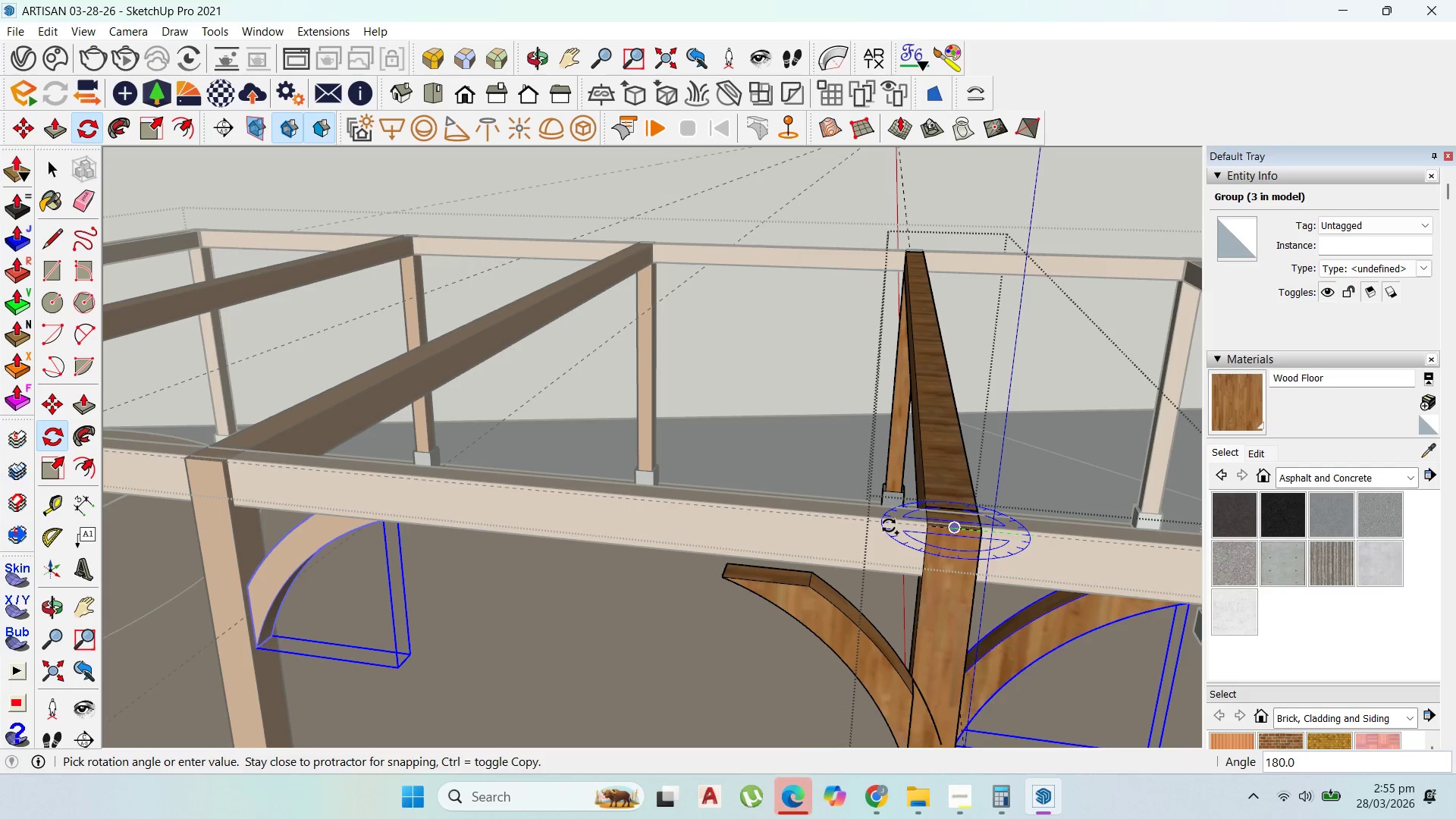 
left_click([889, 526])
 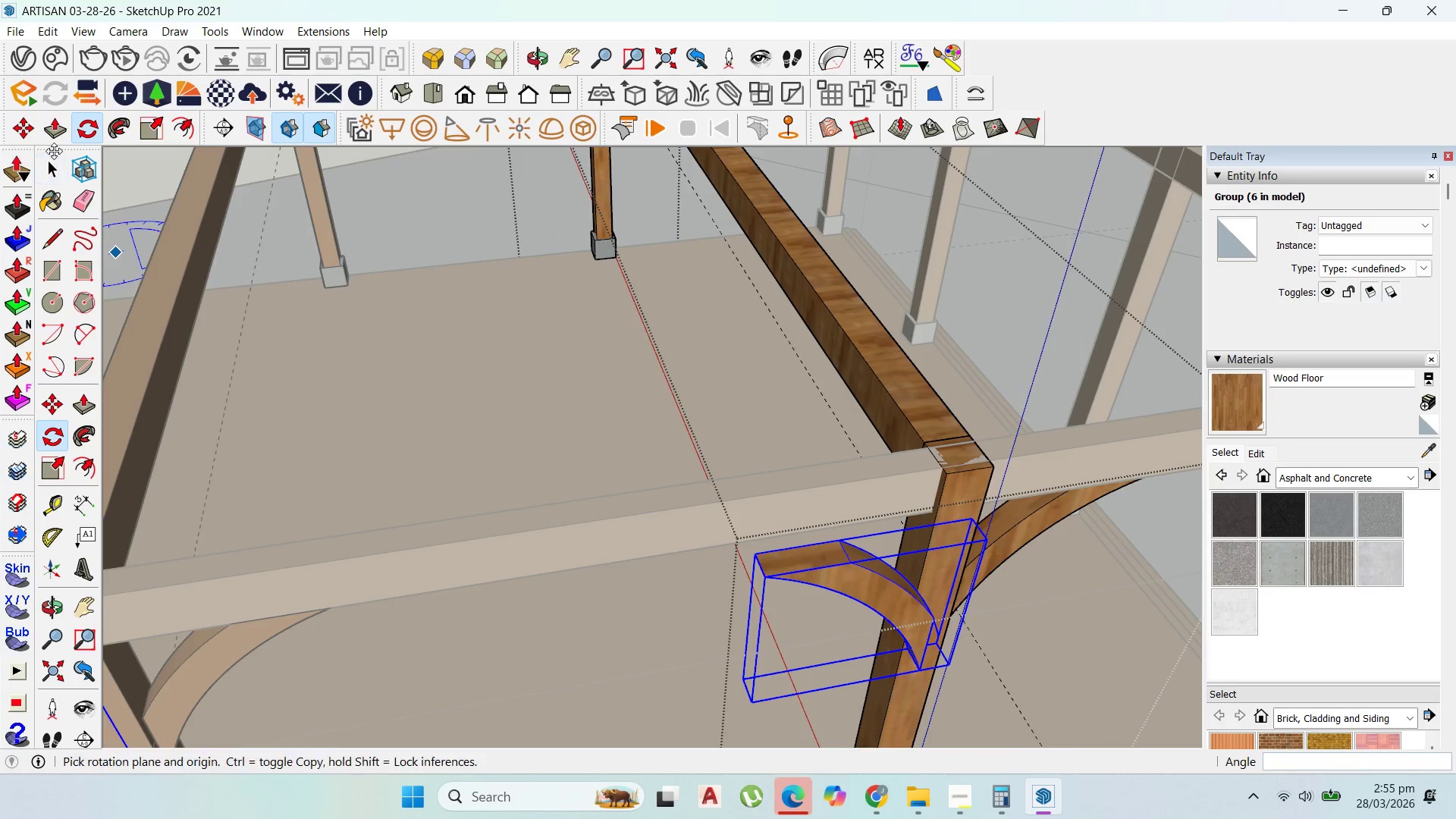 
left_click([30, 134])
 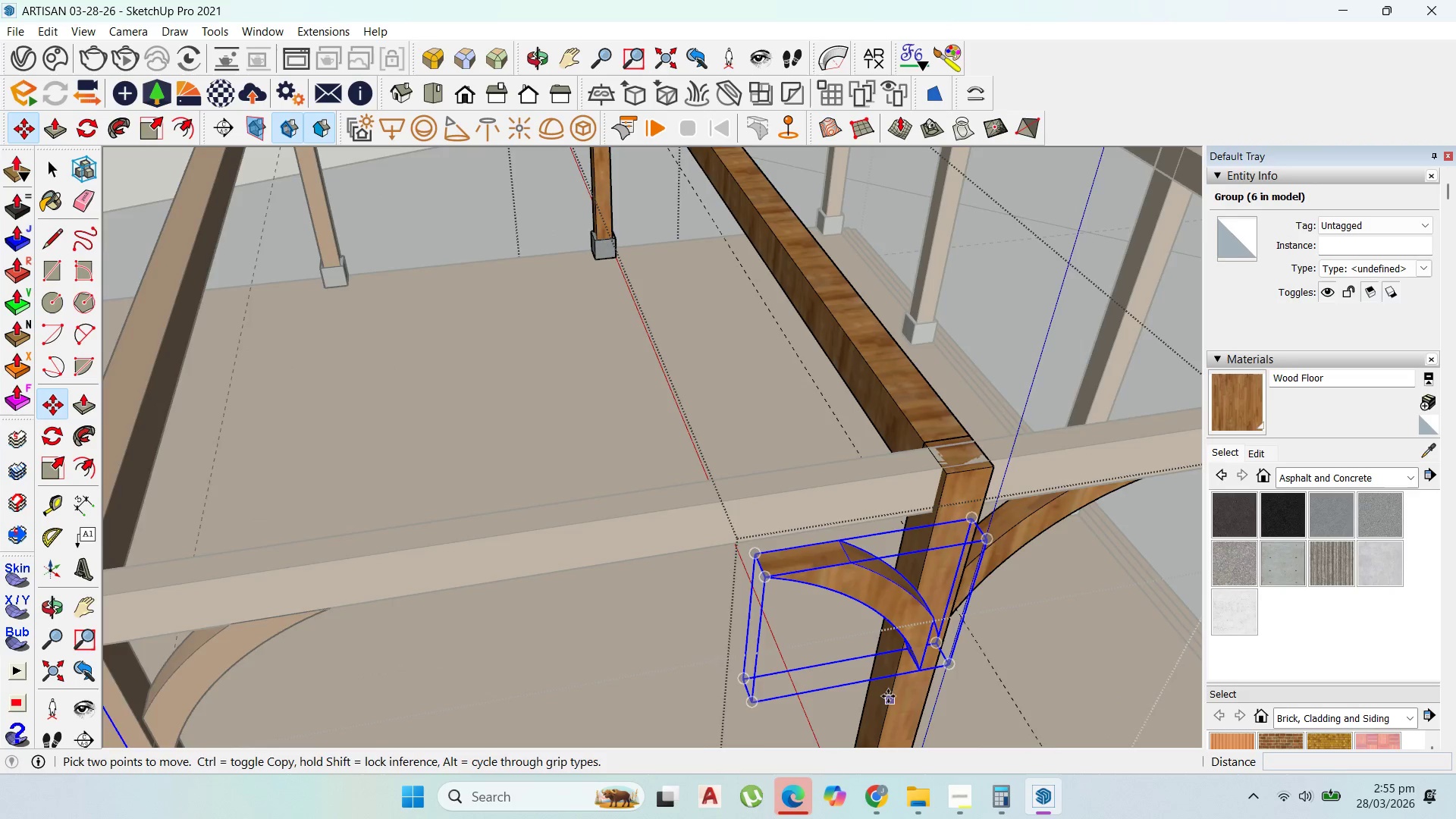 
scroll: coordinate [899, 686], scroll_direction: up, amount: 2.0
 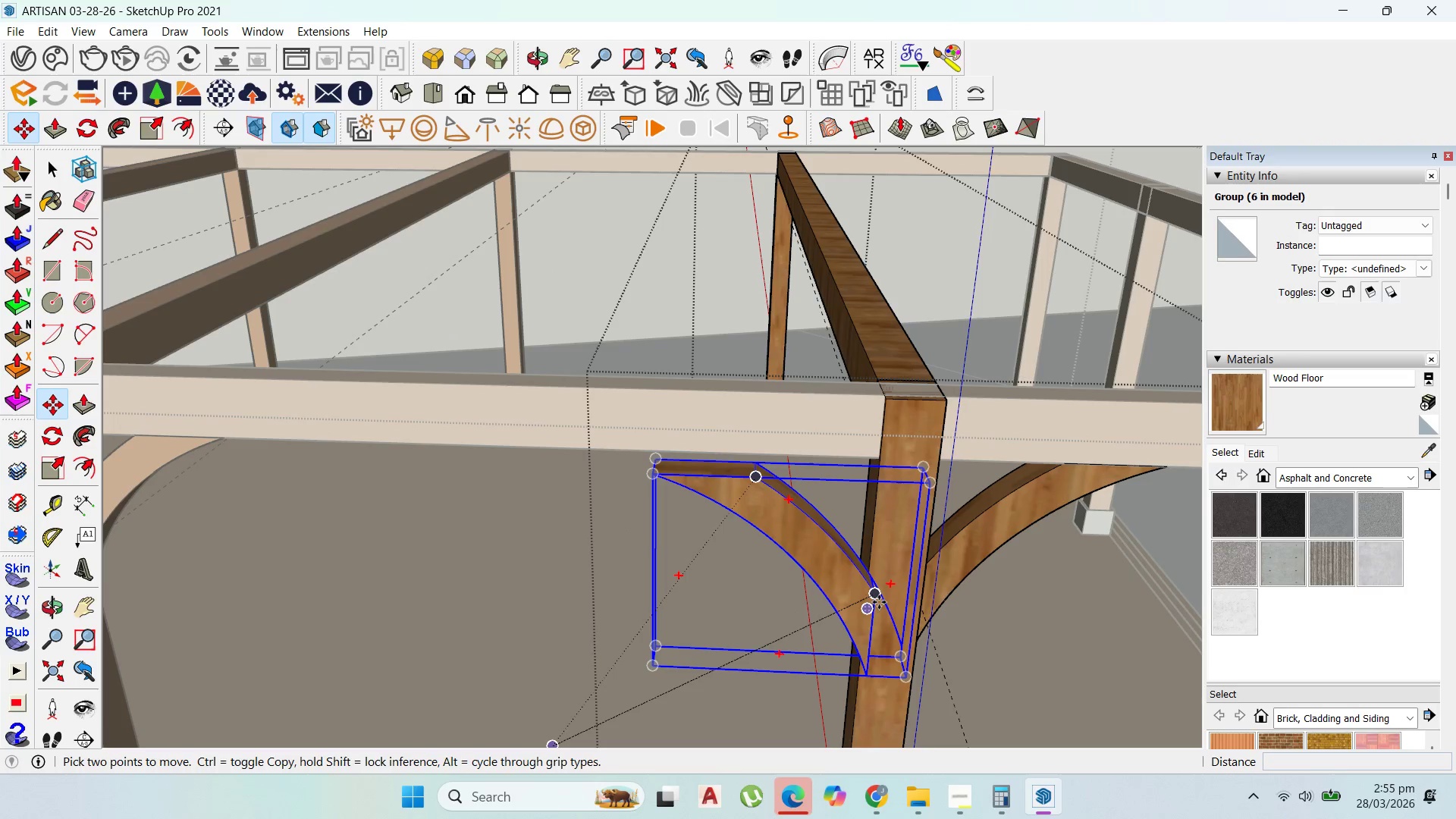 
left_click([877, 600])
 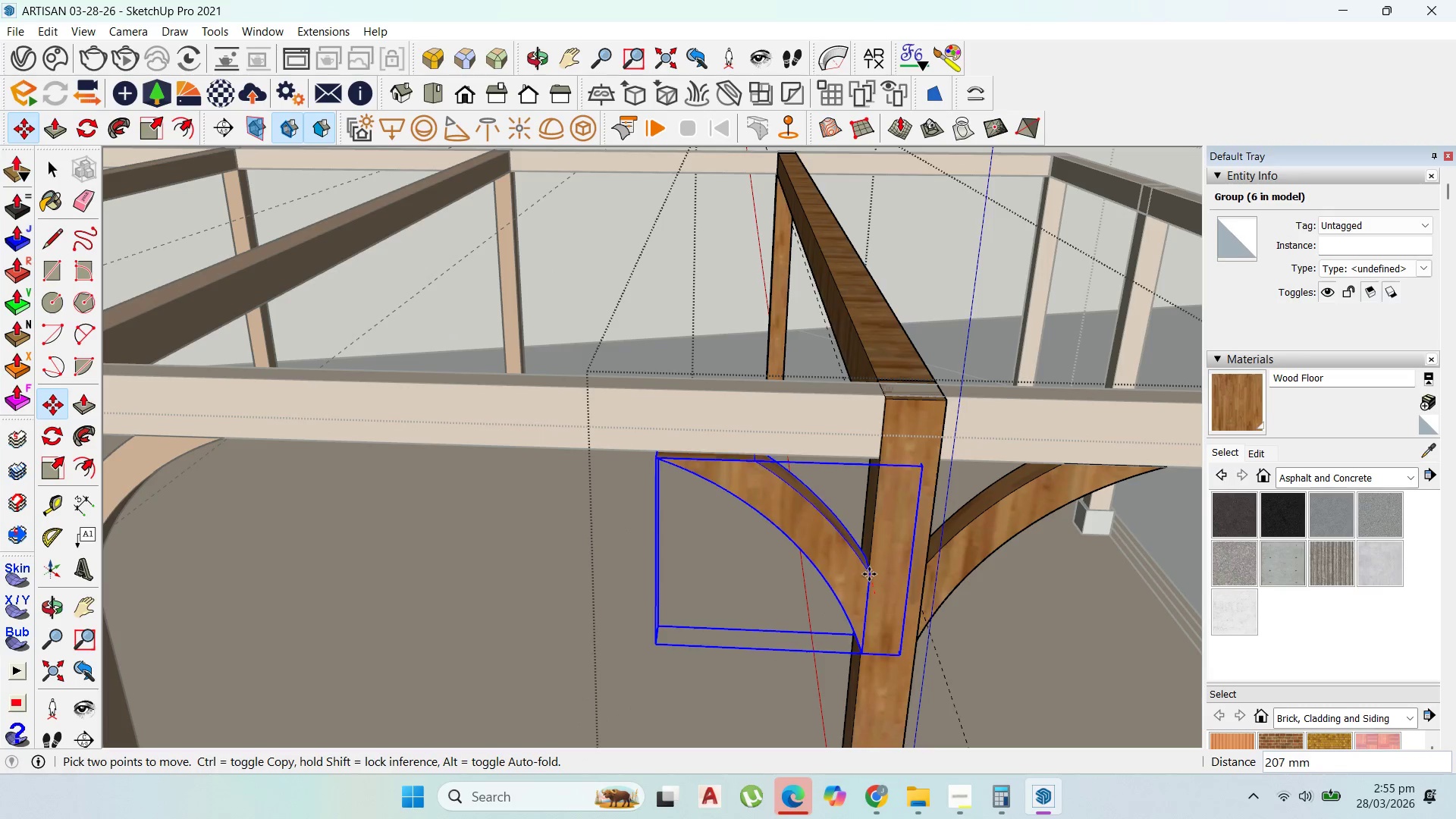 
hold_key(key=ShiftLeft, duration=0.62)
left_click([871, 567])
 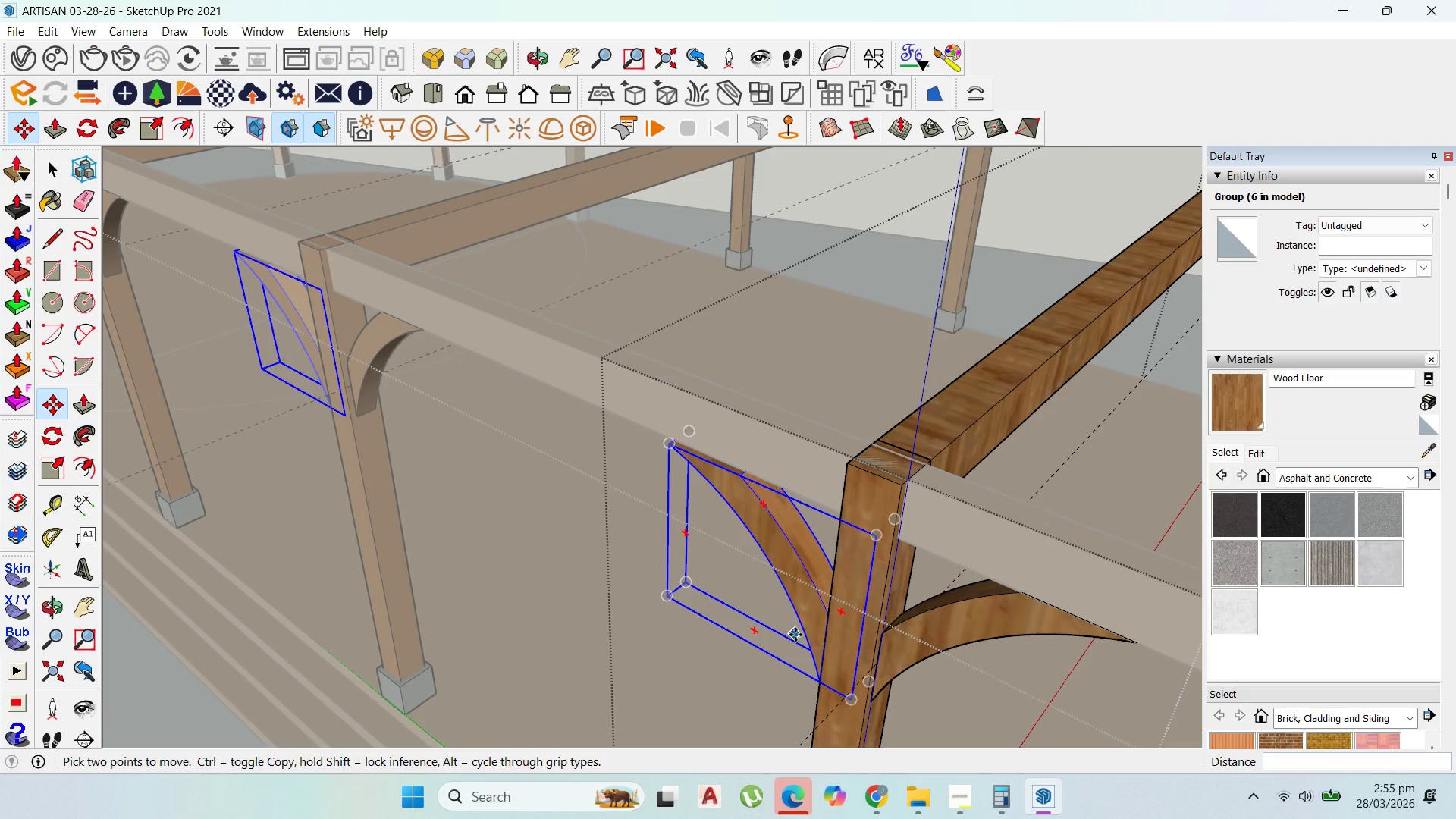 
left_click([804, 628])
 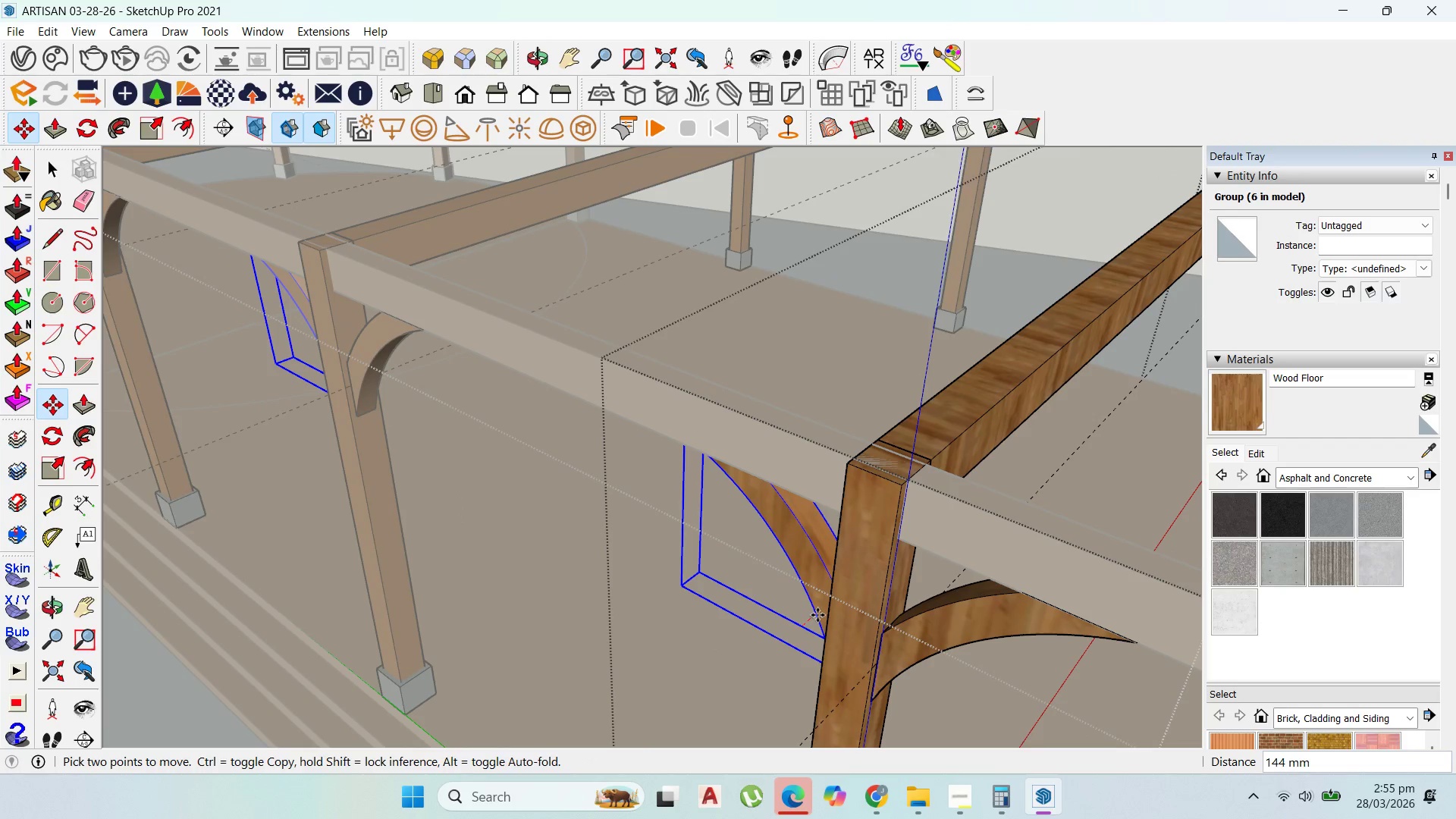 
hold_key(key=ShiftLeft, duration=1.0)
left_click([900, 648])
 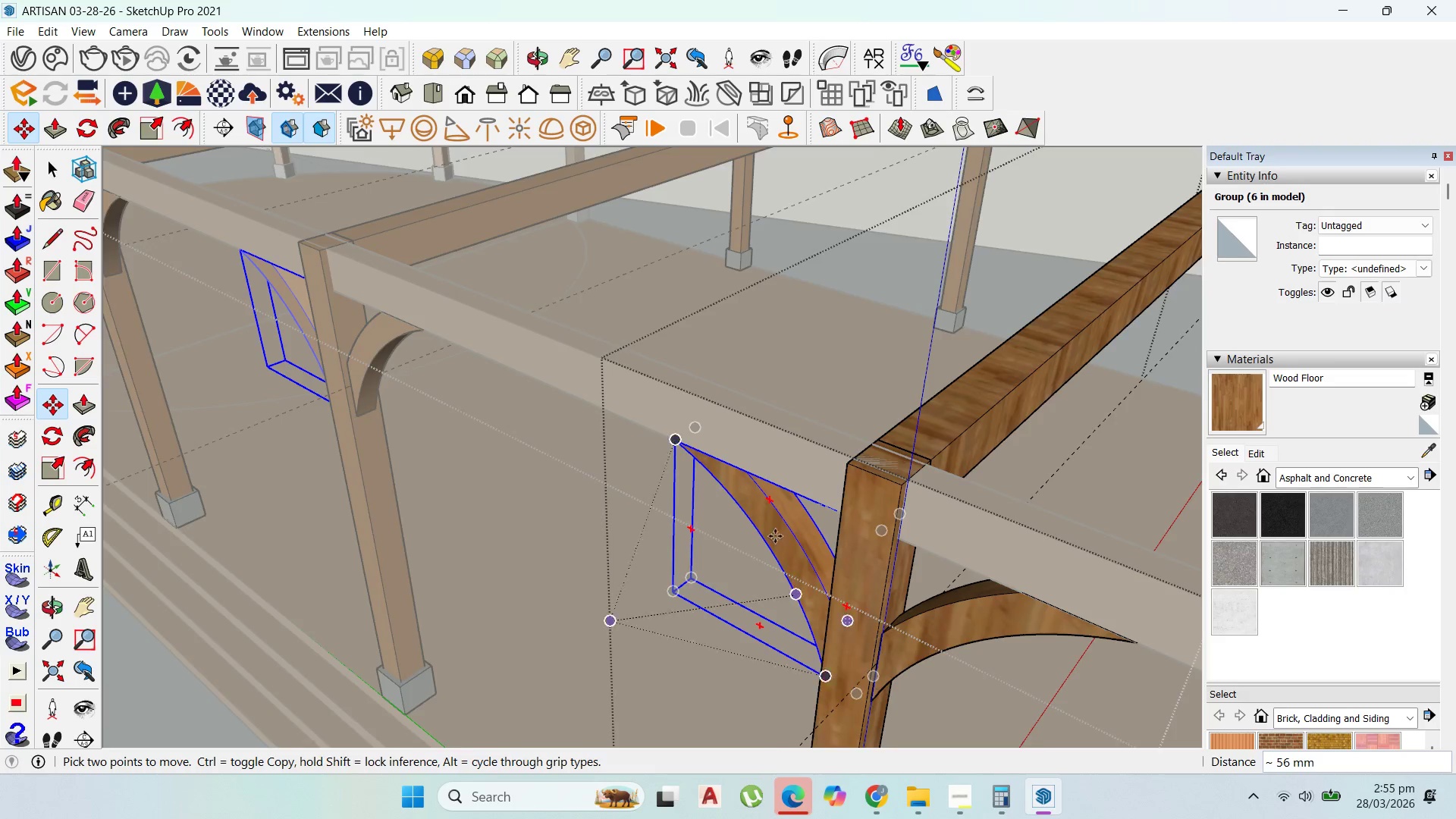 
scroll: coordinate [901, 300], scroll_direction: down, amount: 16.0
 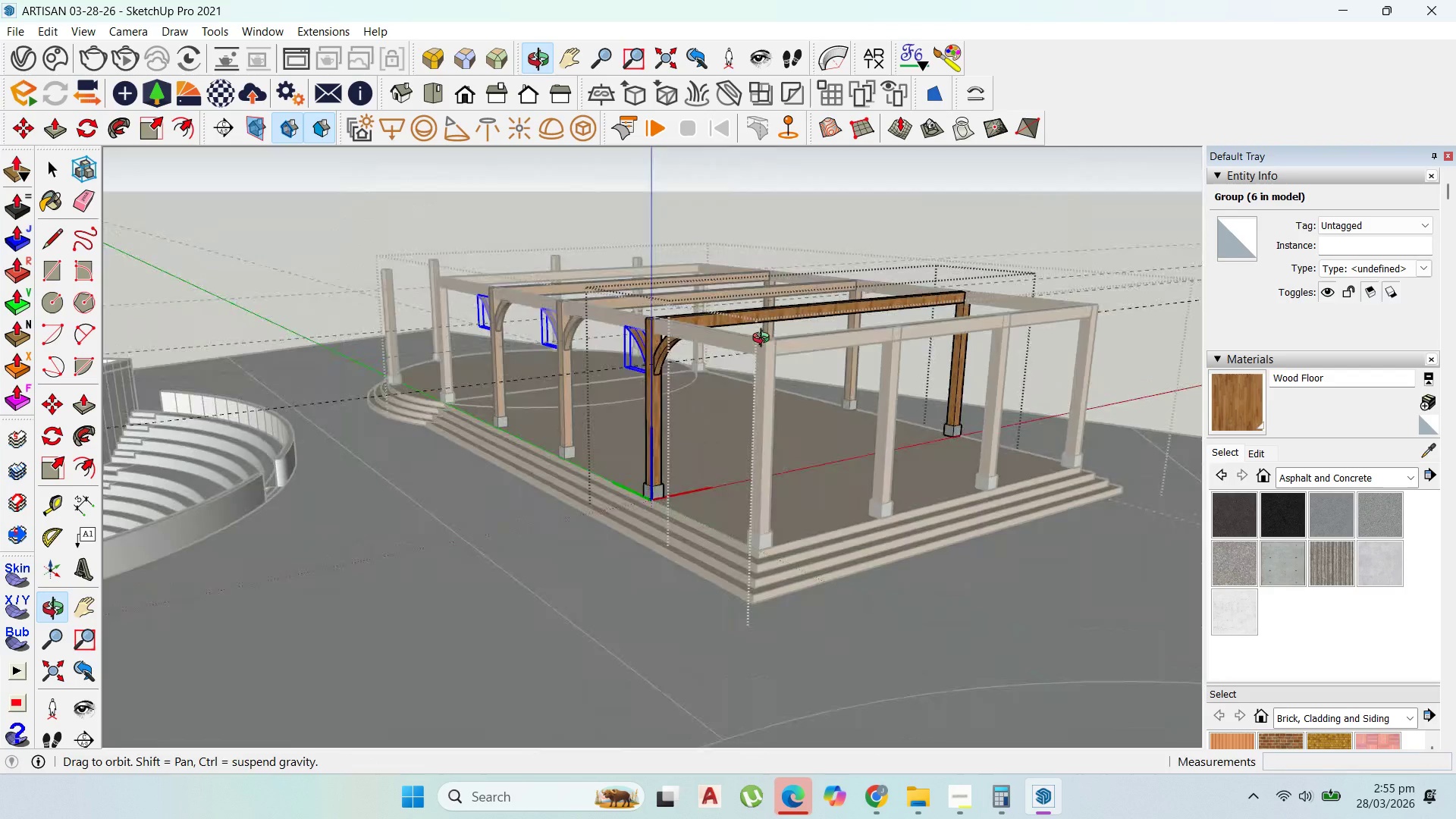 
scroll: coordinate [990, 461], scroll_direction: up, amount: 8.0
 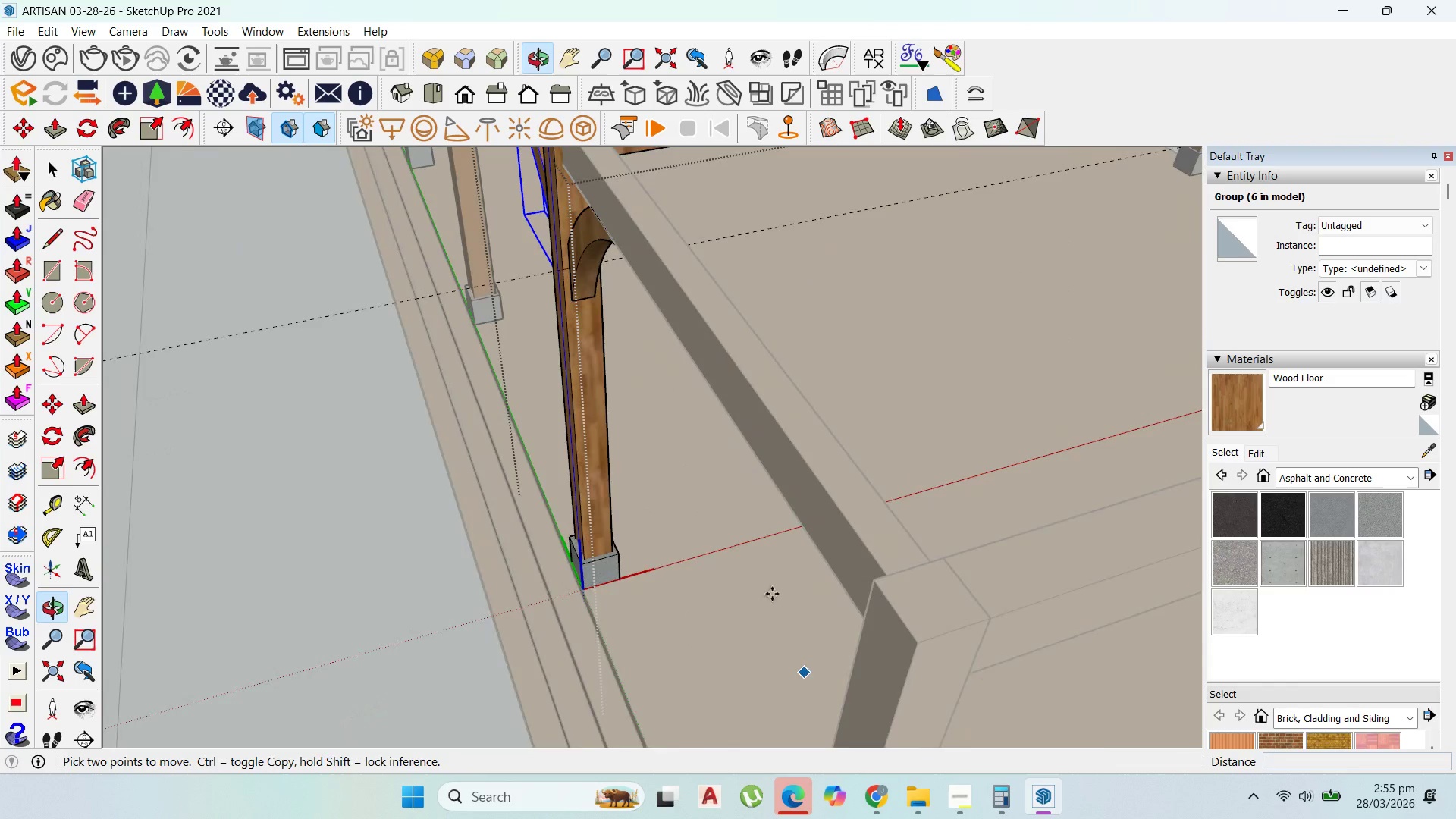 
scroll: coordinate [755, 544], scroll_direction: down, amount: 4.0
 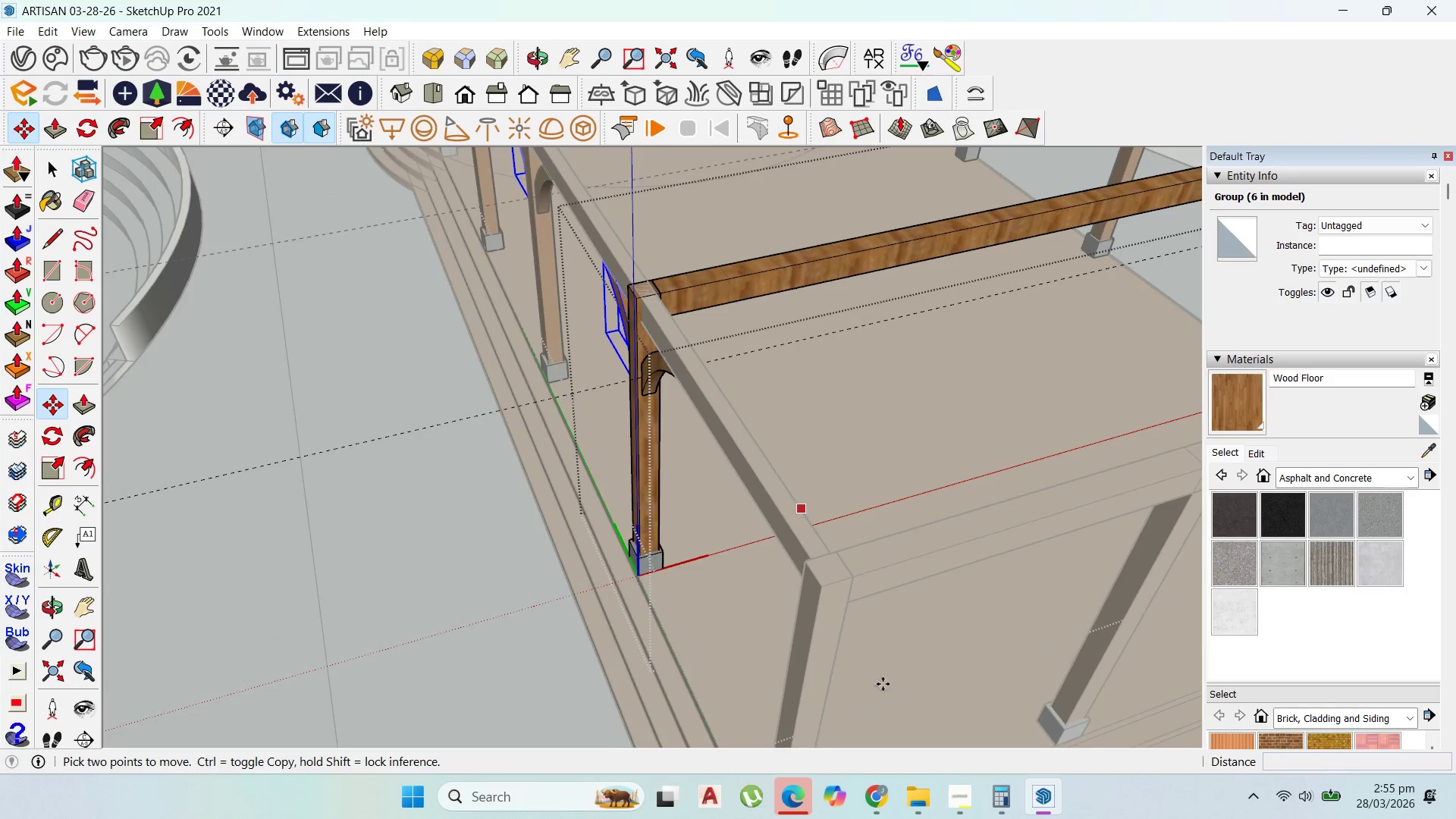 
scroll: coordinate [882, 679], scroll_direction: up, amount: 2.0
 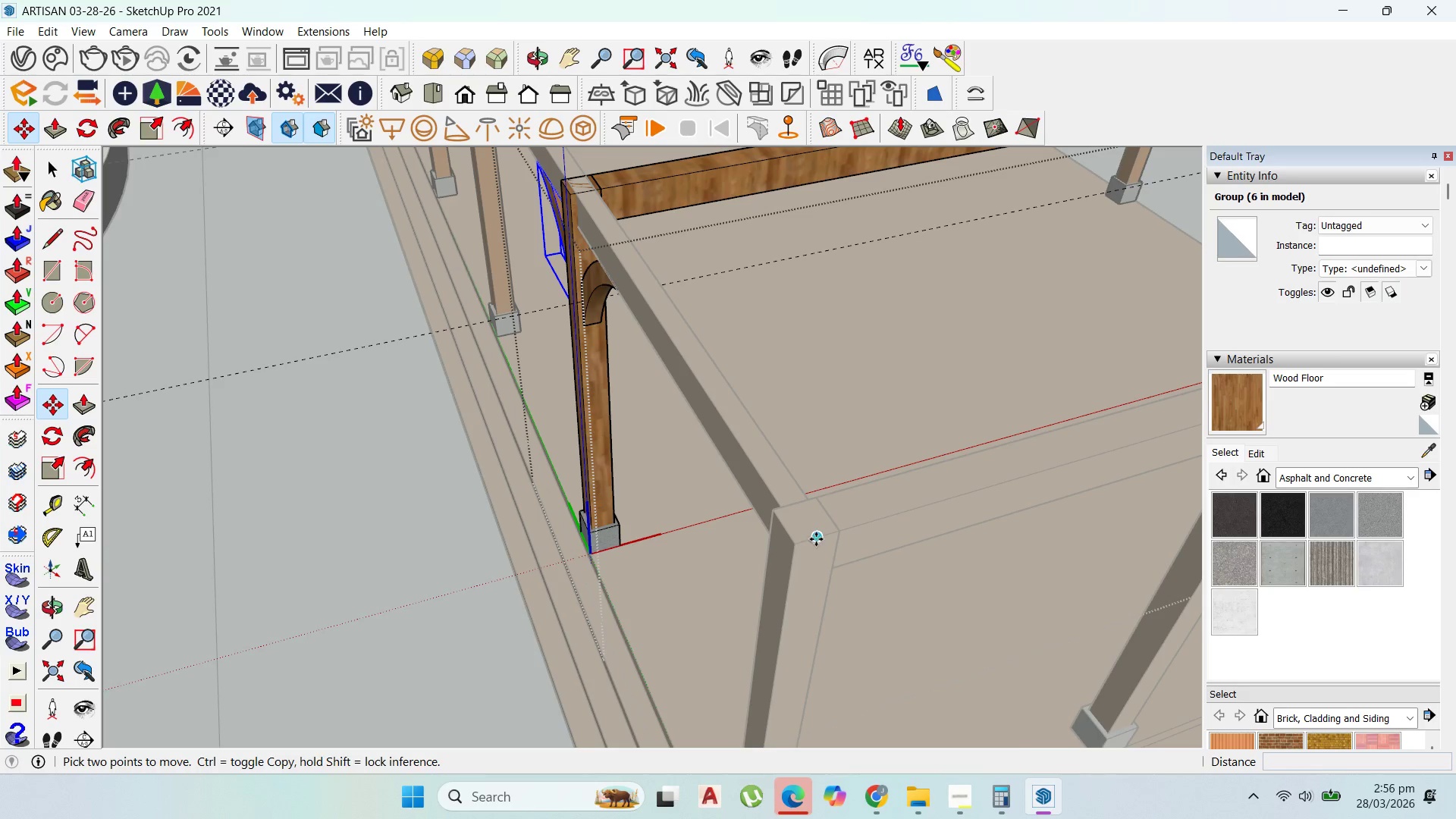 
left_click([816, 539])
 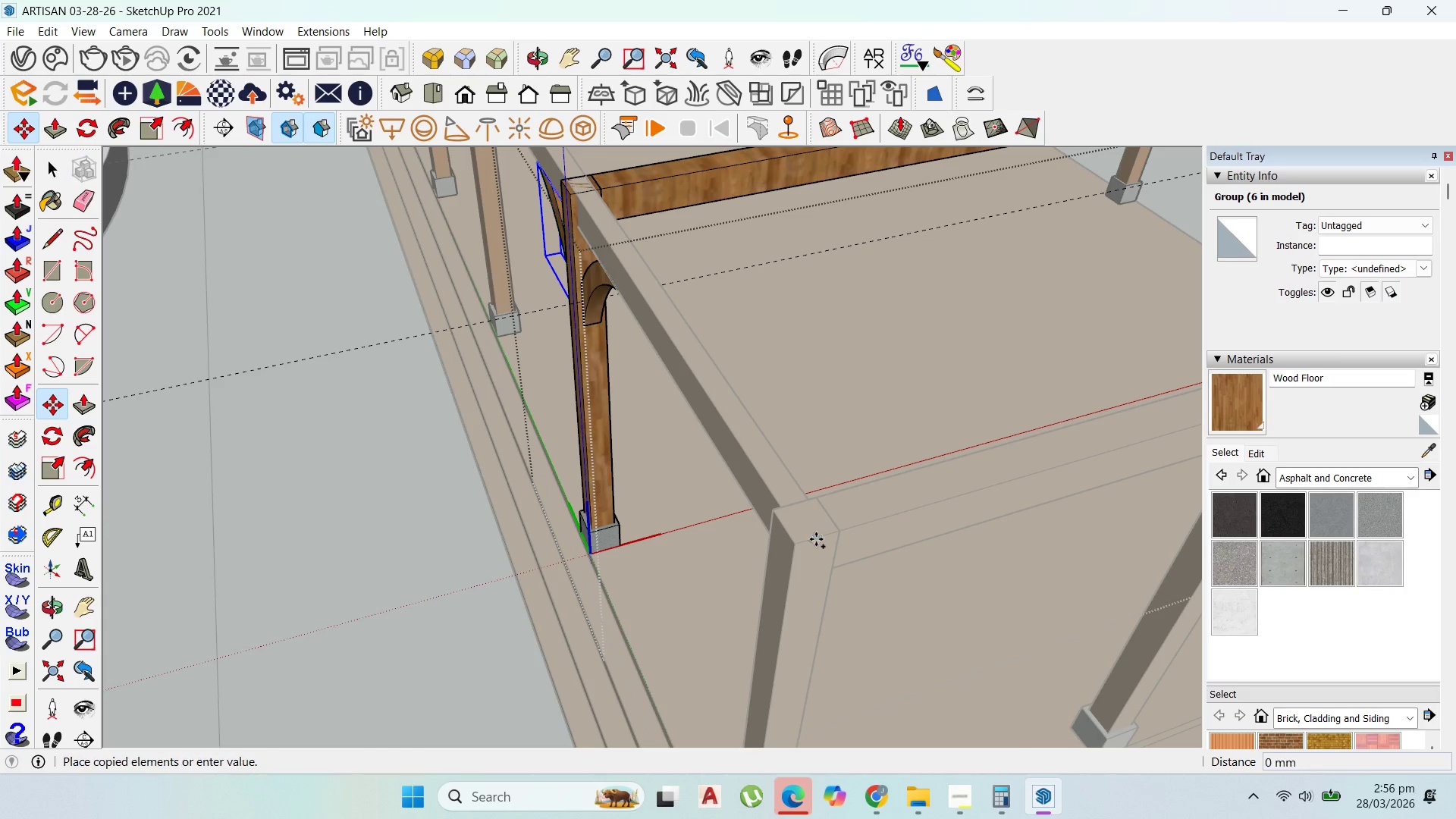 
key(Control+ControlLeft)
 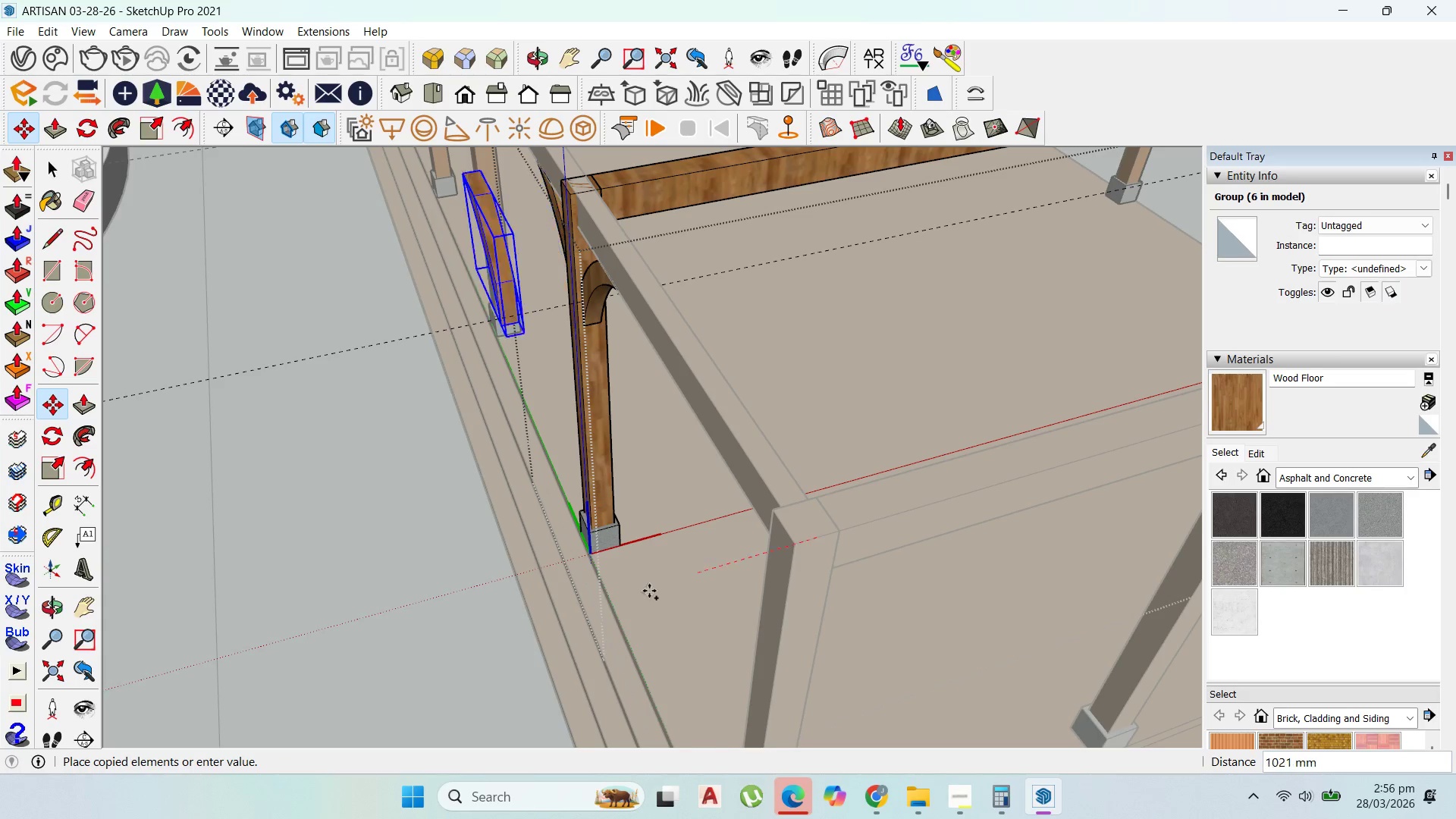 
scroll: coordinate [645, 592], scroll_direction: down, amount: 8.0
 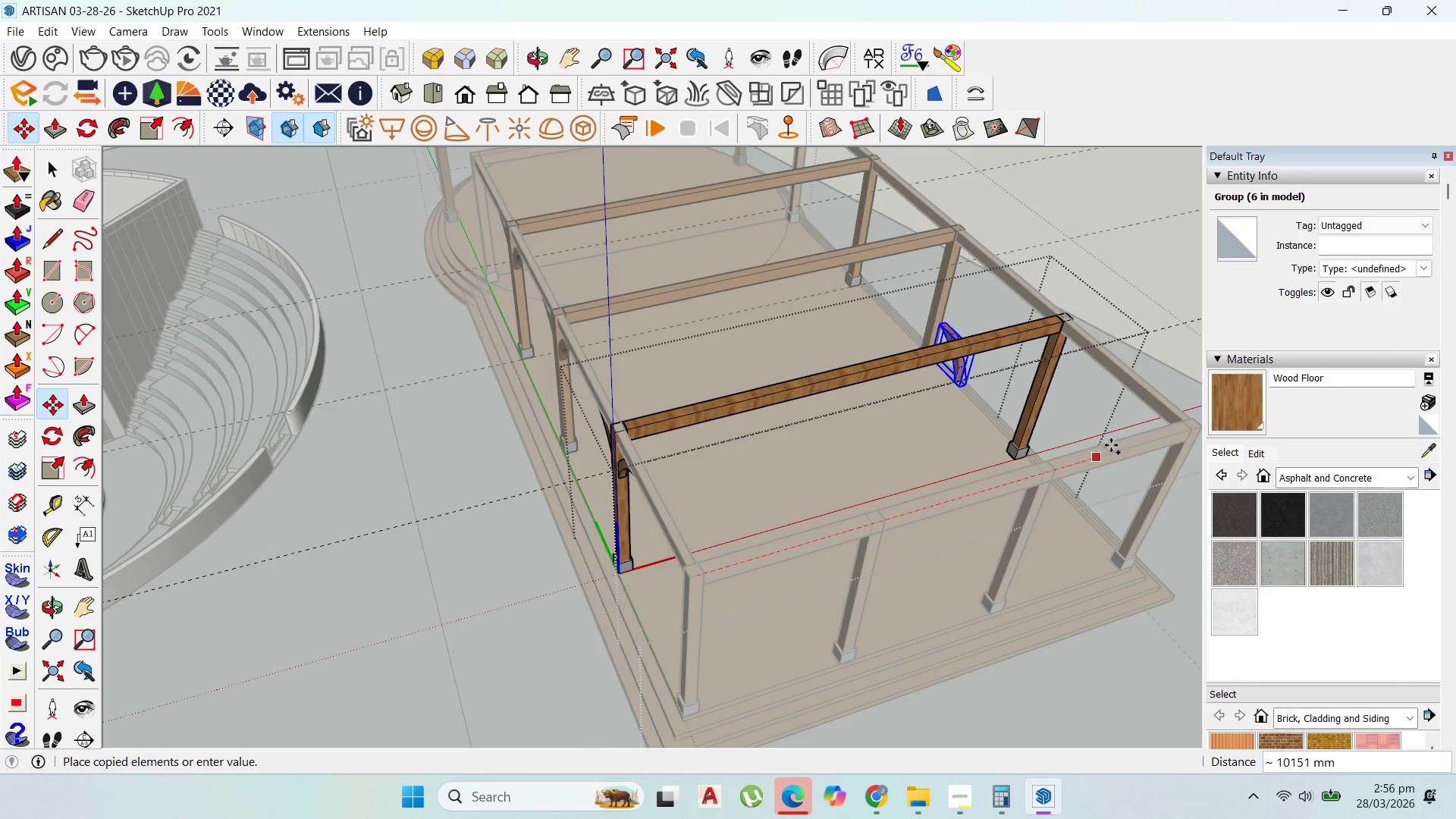 
scroll: coordinate [934, 550], scroll_direction: up, amount: 11.0
 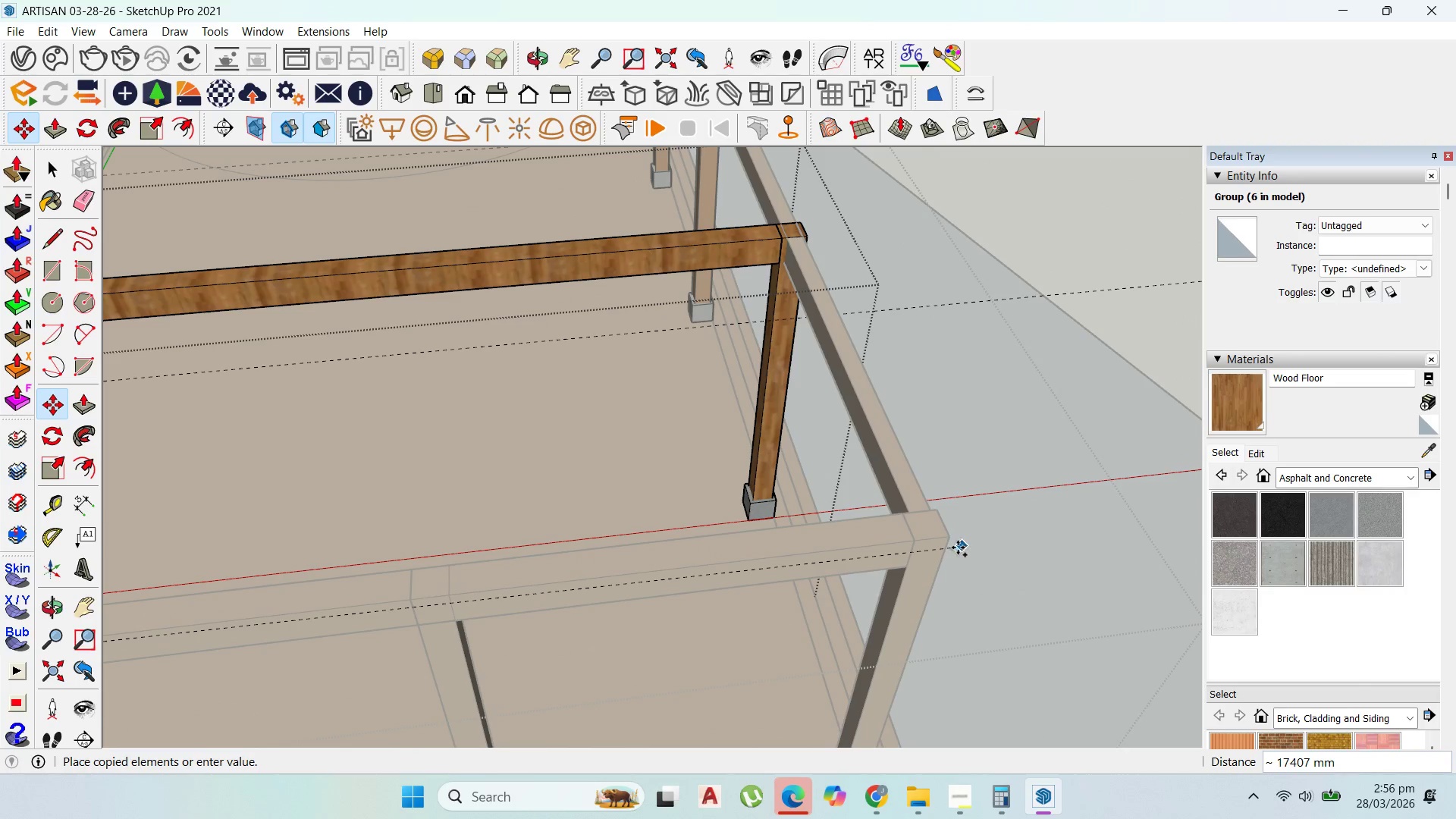 
hold_key(key=ShiftLeft, duration=0.39)
scroll: coordinate [924, 519], scroll_direction: up, amount: 5.0
 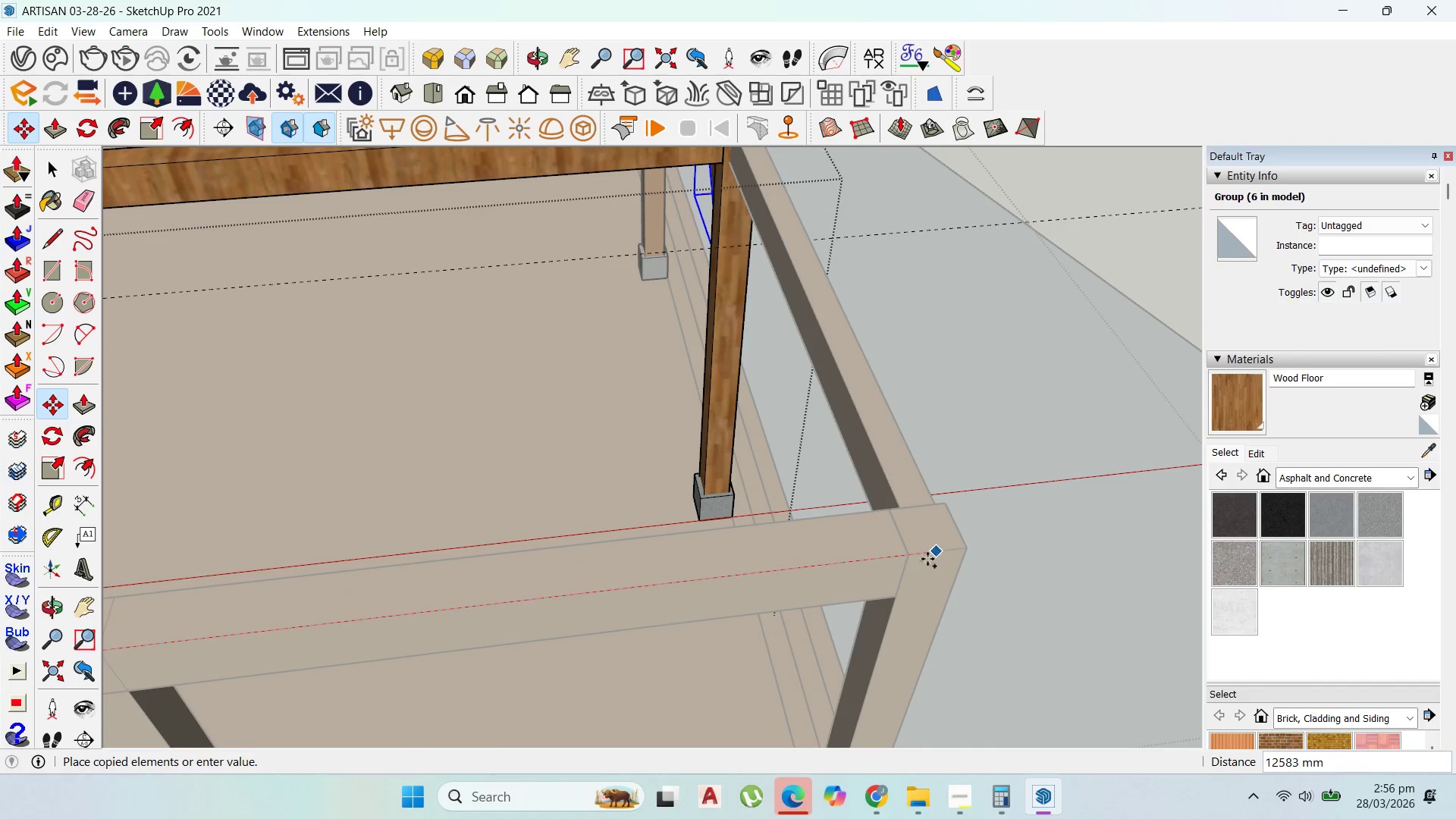 
hold_key(key=ShiftLeft, duration=1.17)
left_click([918, 502])
 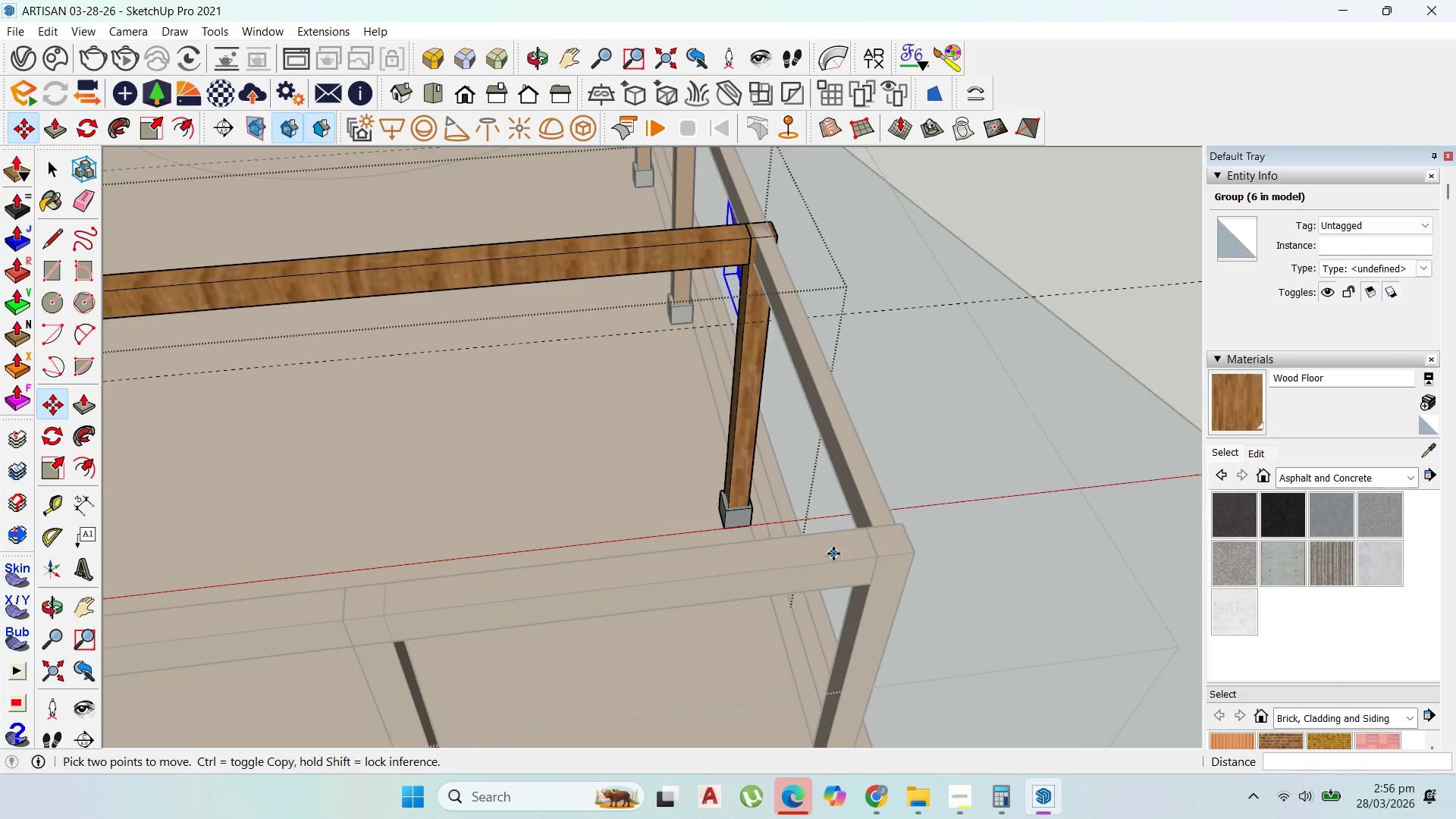 
scroll: coordinate [595, 457], scroll_direction: down, amount: 9.0
 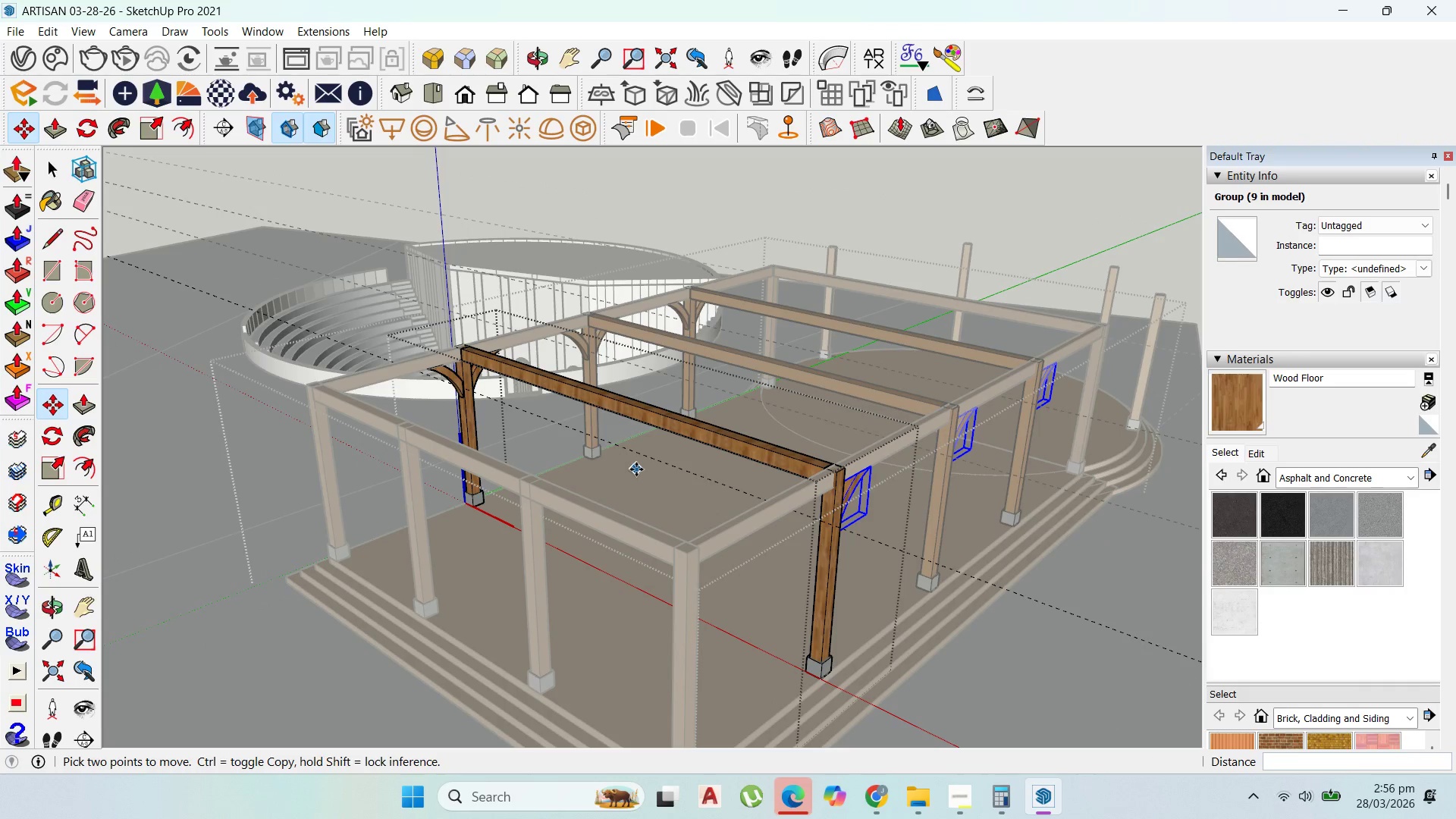 
key(Control+Z)
 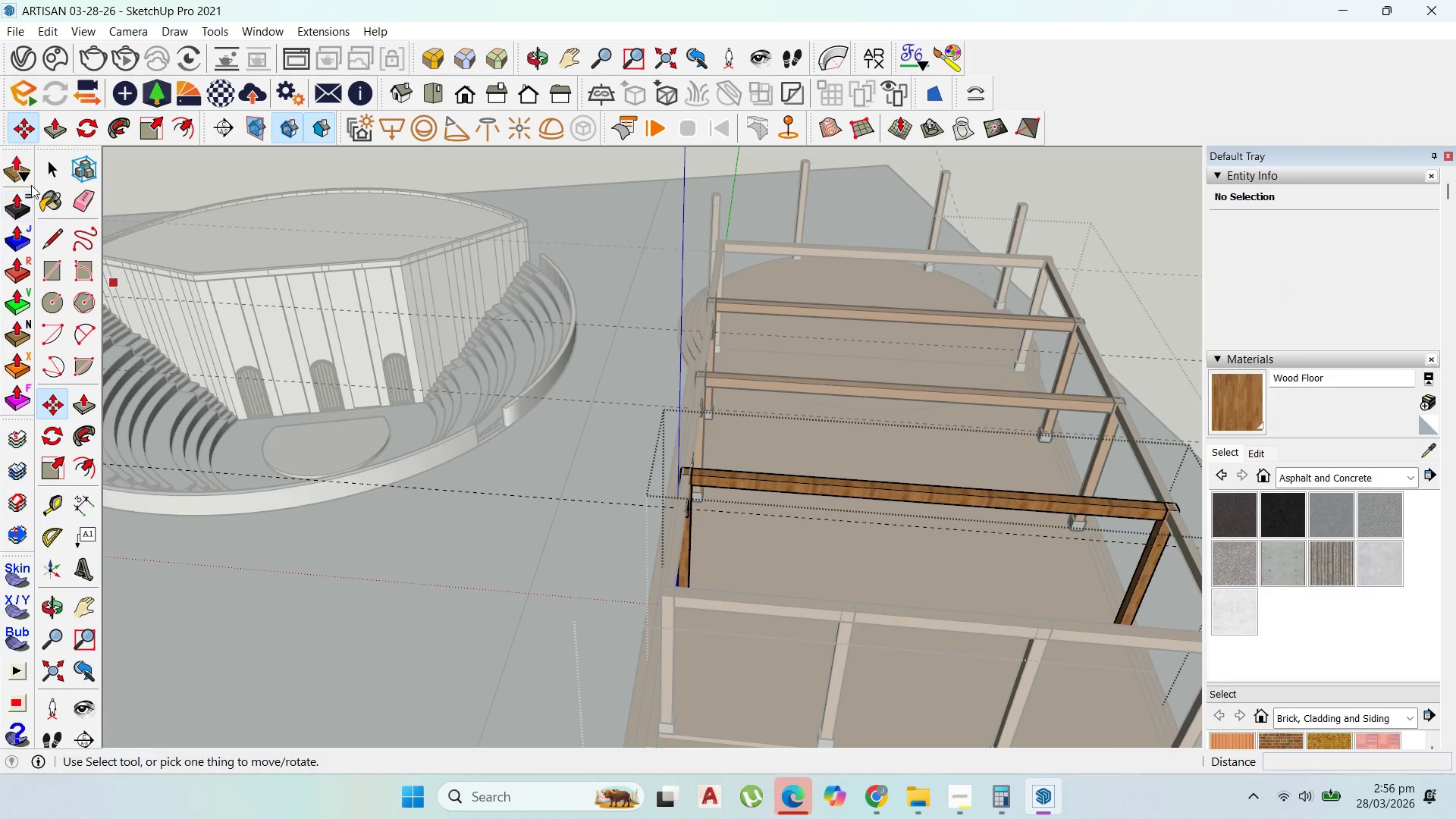 
left_click([42, 171])